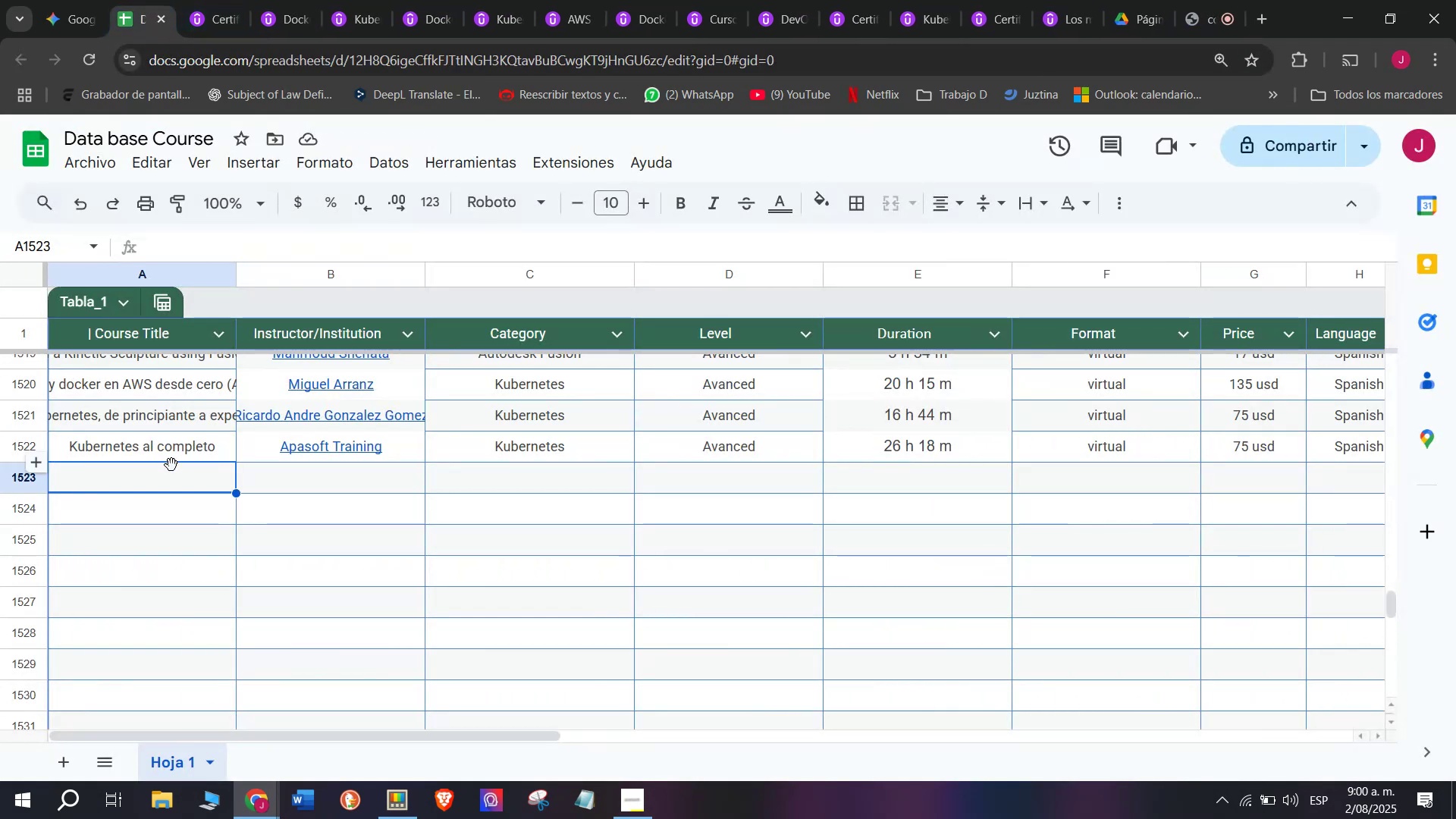 
double_click([175, 472])
 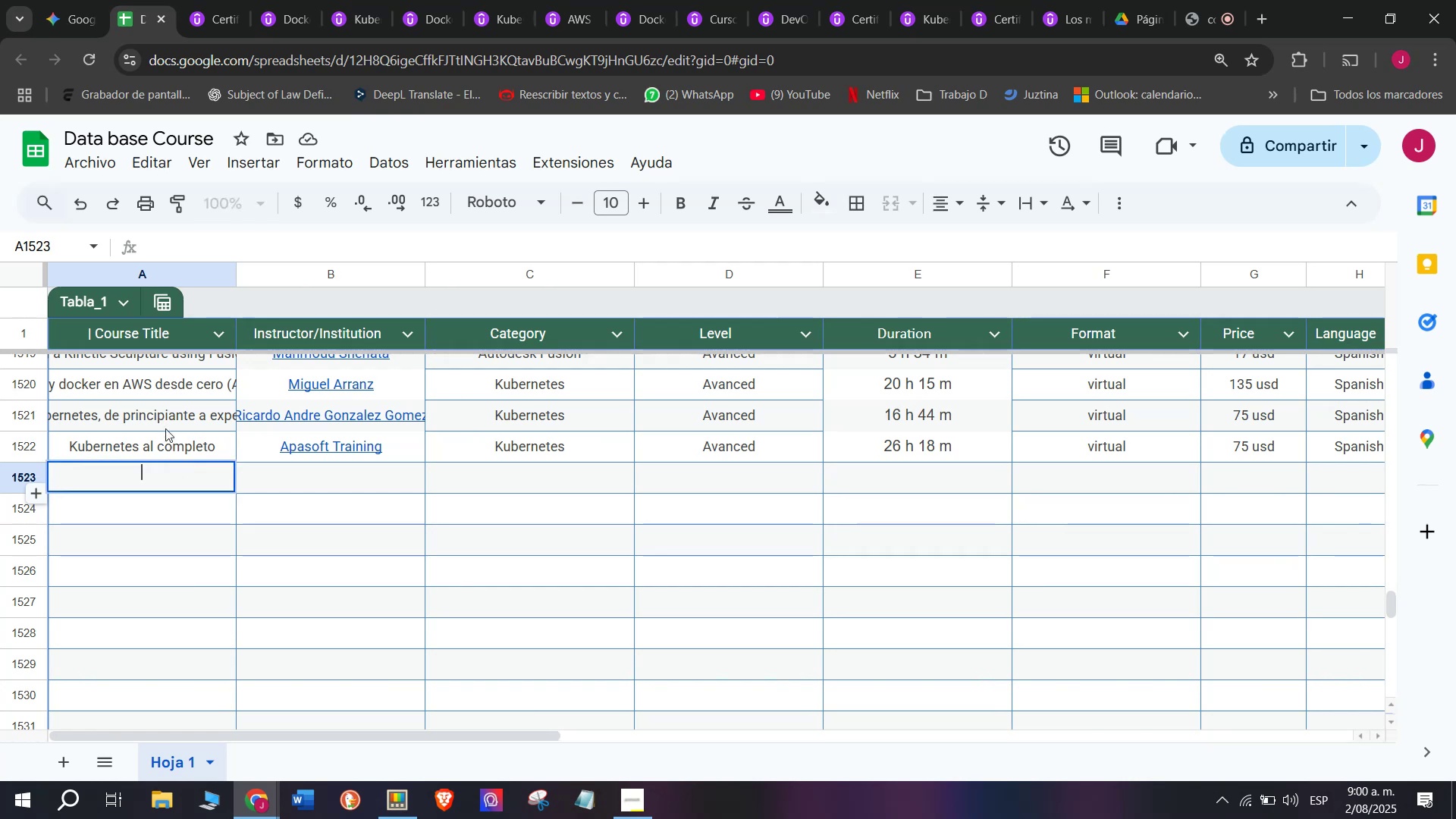 
key(Control+ControlLeft)
 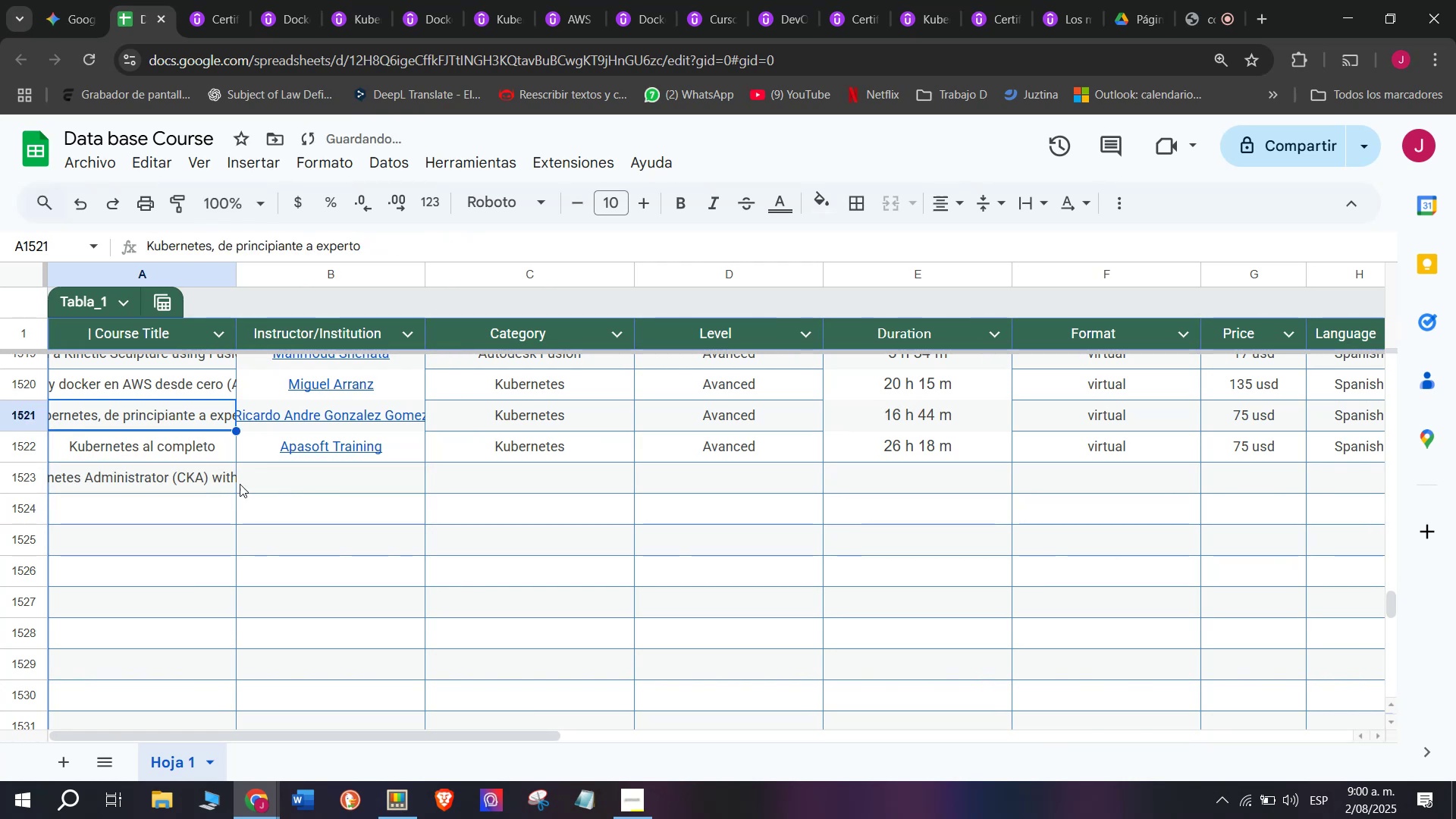 
key(Z)
 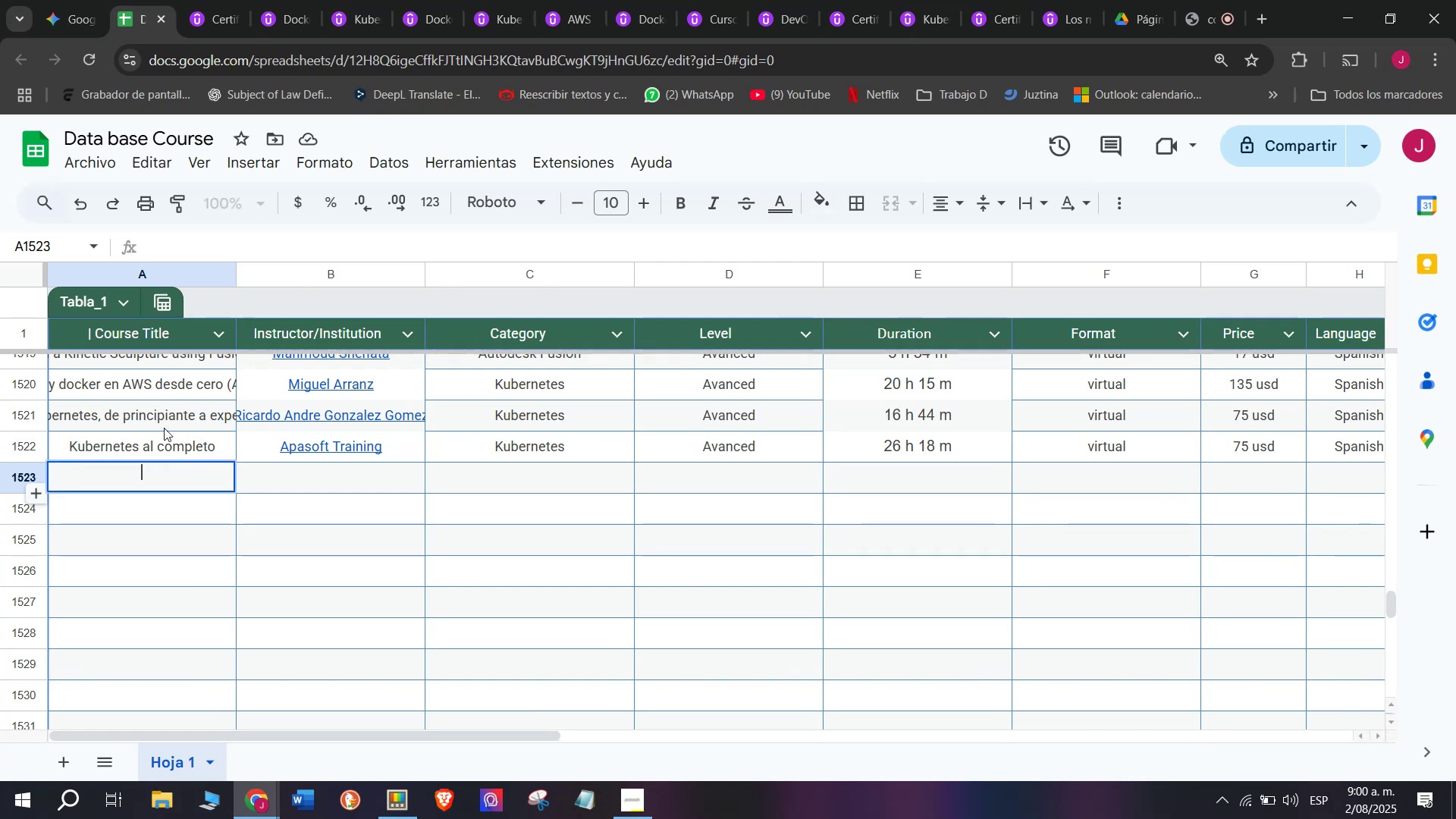 
key(Control+V)
 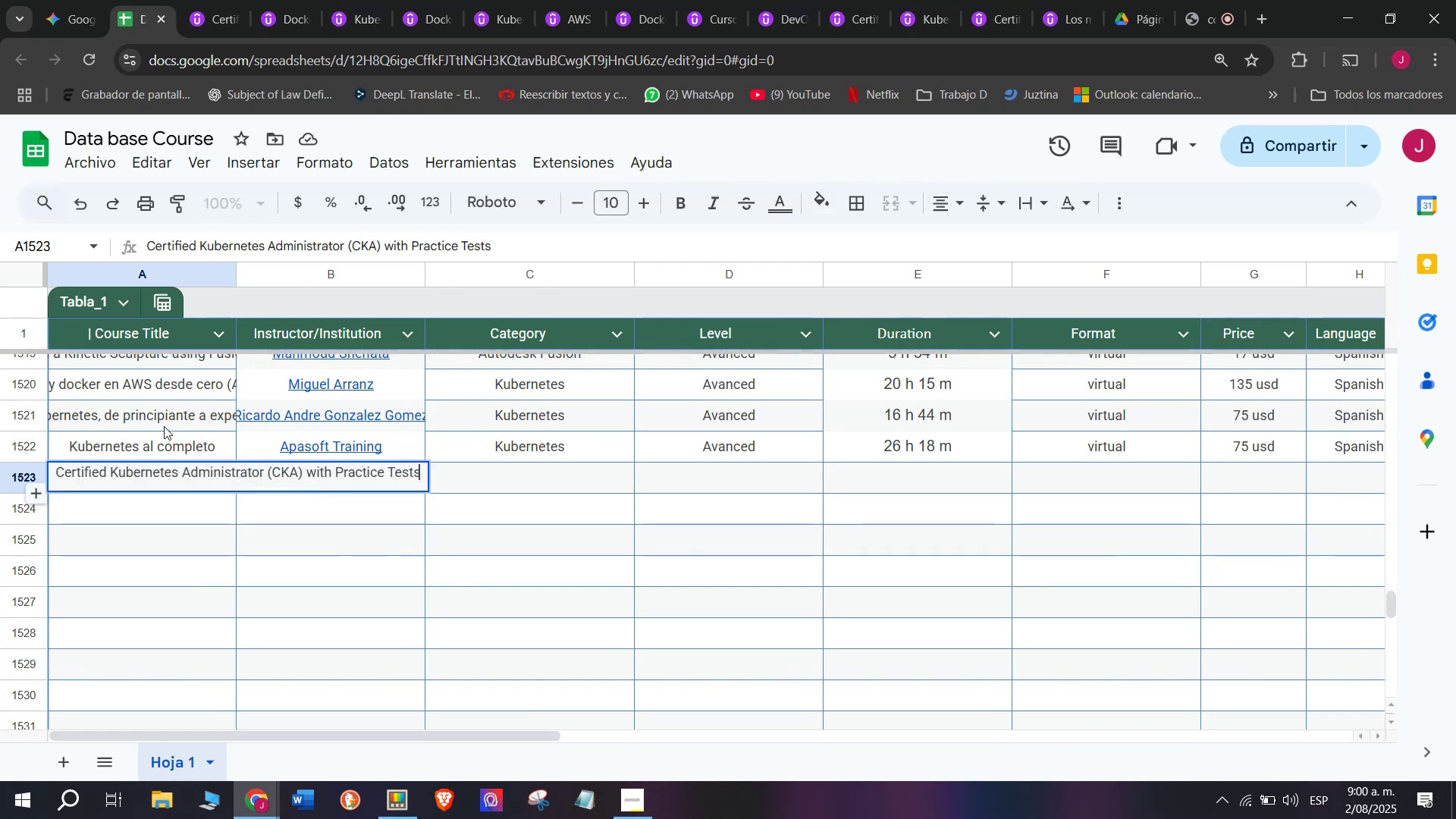 
triple_click([164, 426])
 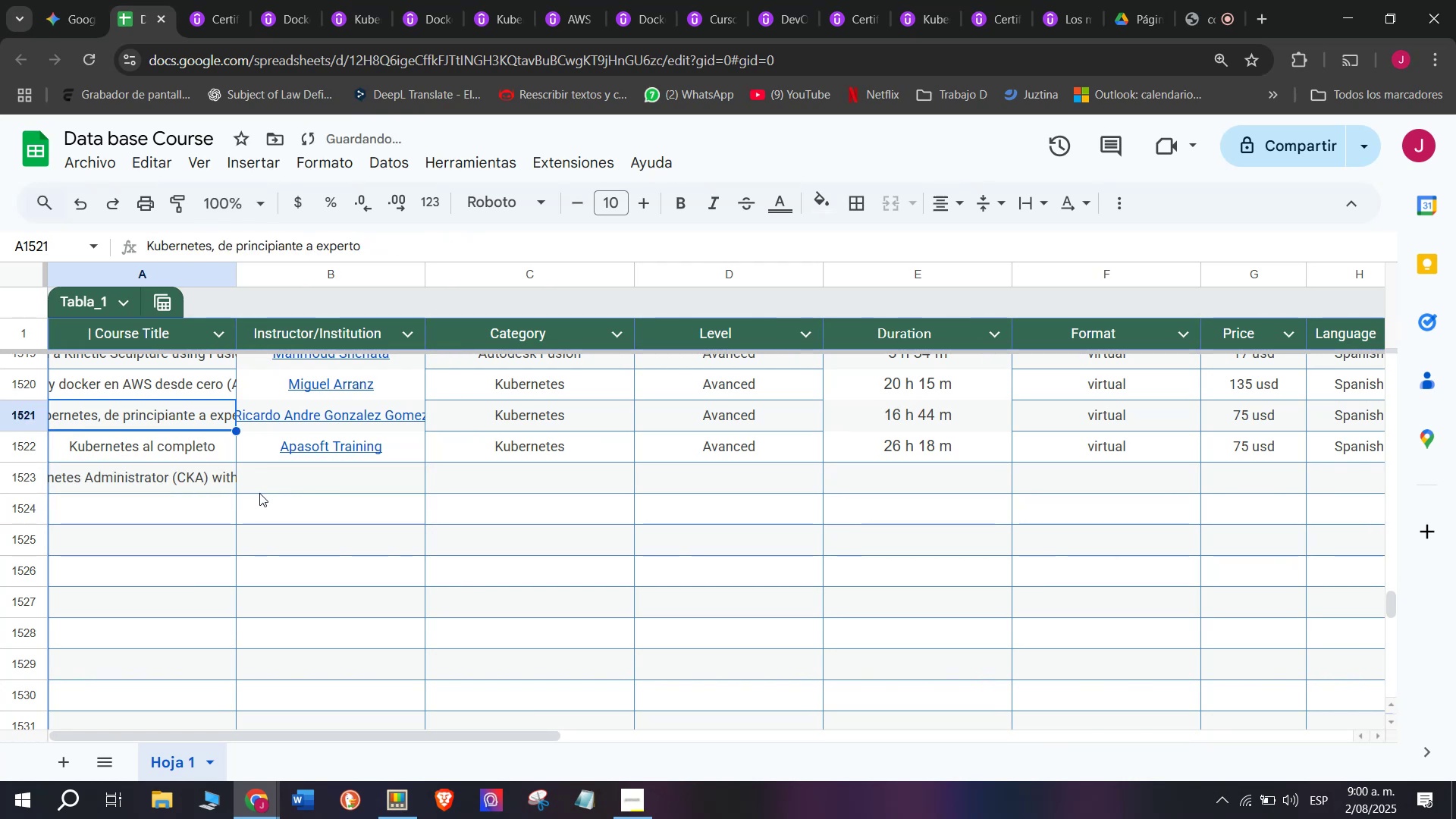 
triple_click([262, 494])
 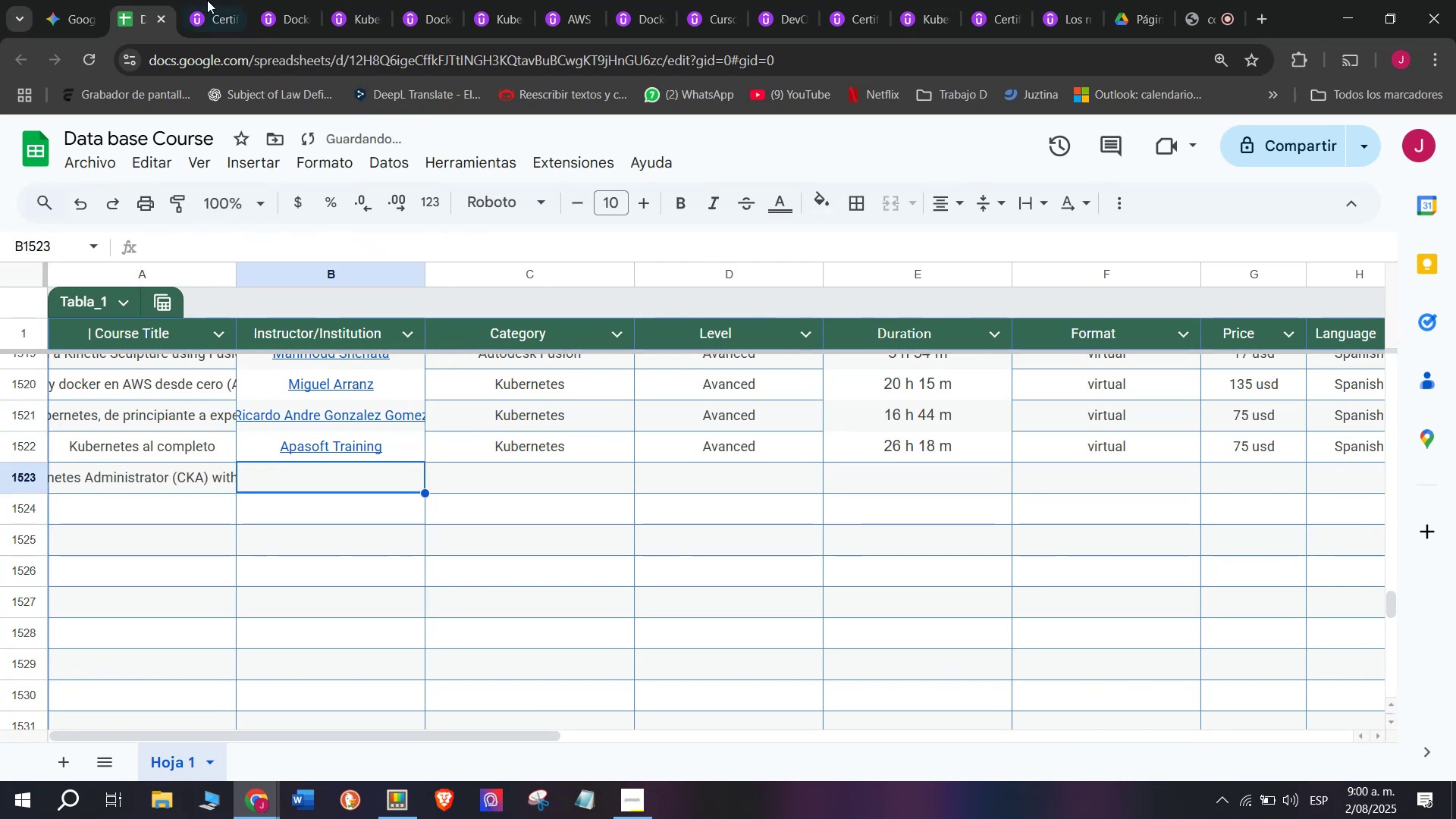 
left_click([199, 0])
 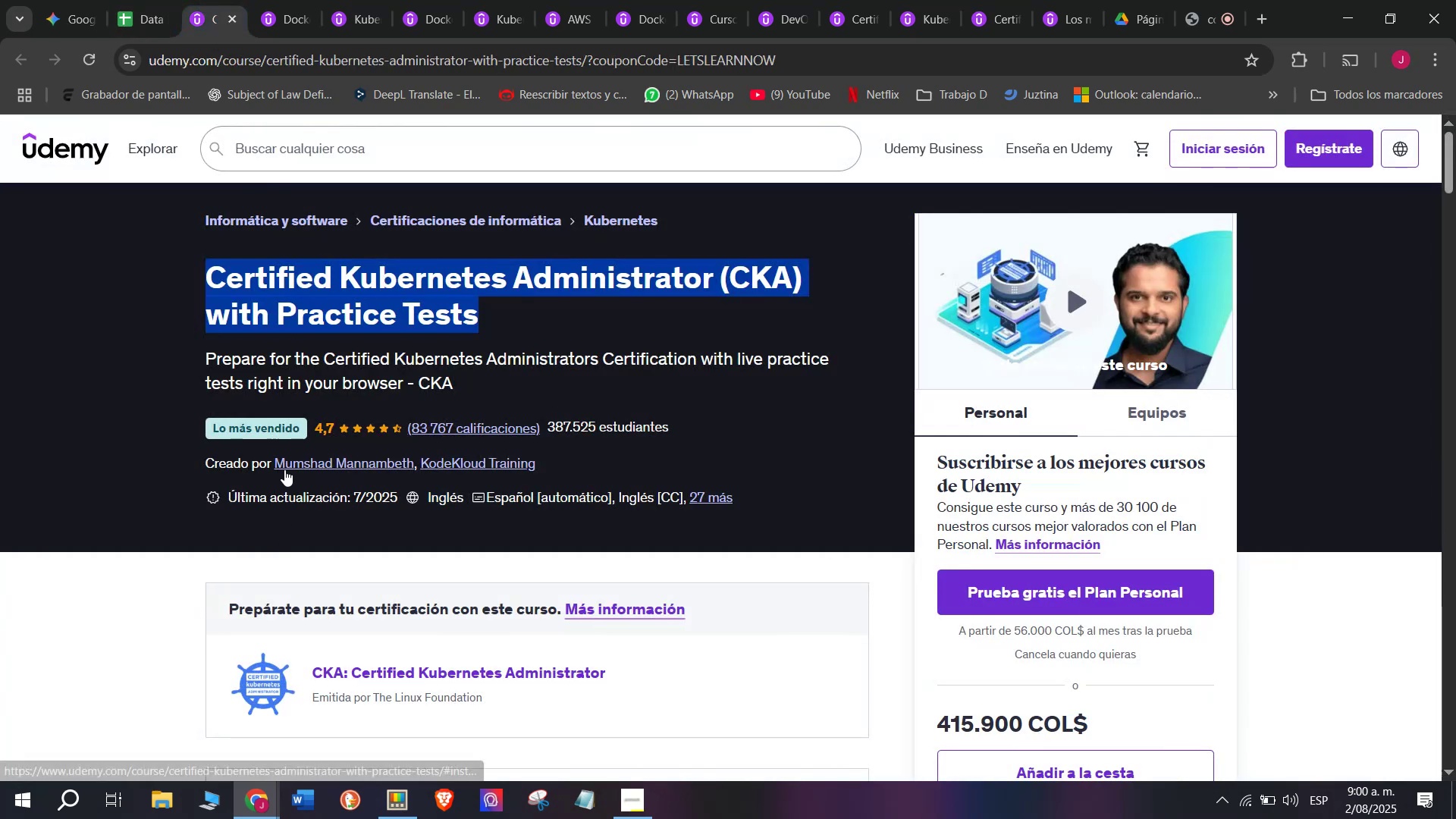 
left_click([287, 467])
 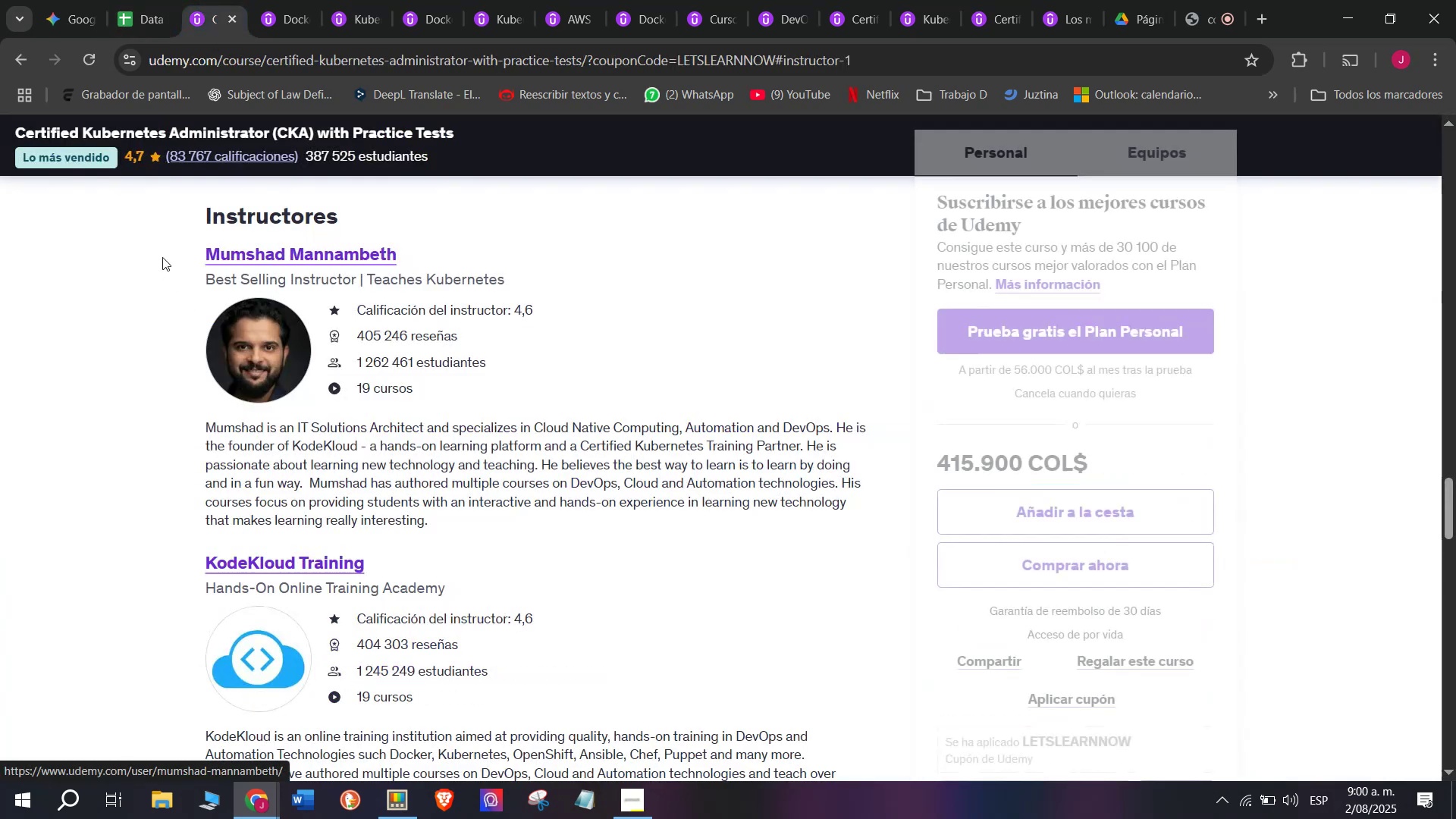 
left_click_drag(start_coordinate=[185, 254], to_coordinate=[485, 253])
 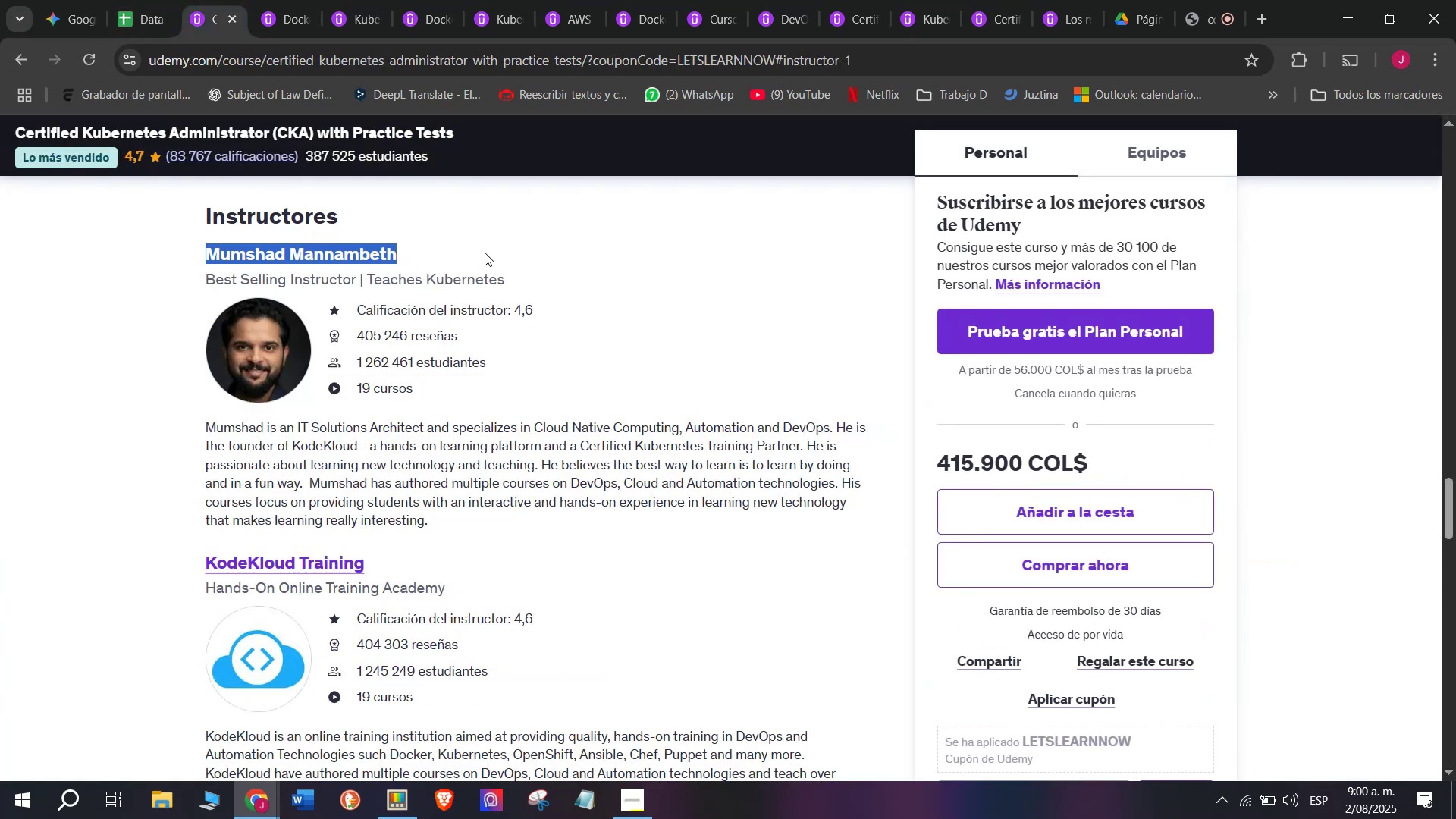 
key(Control+ControlLeft)
 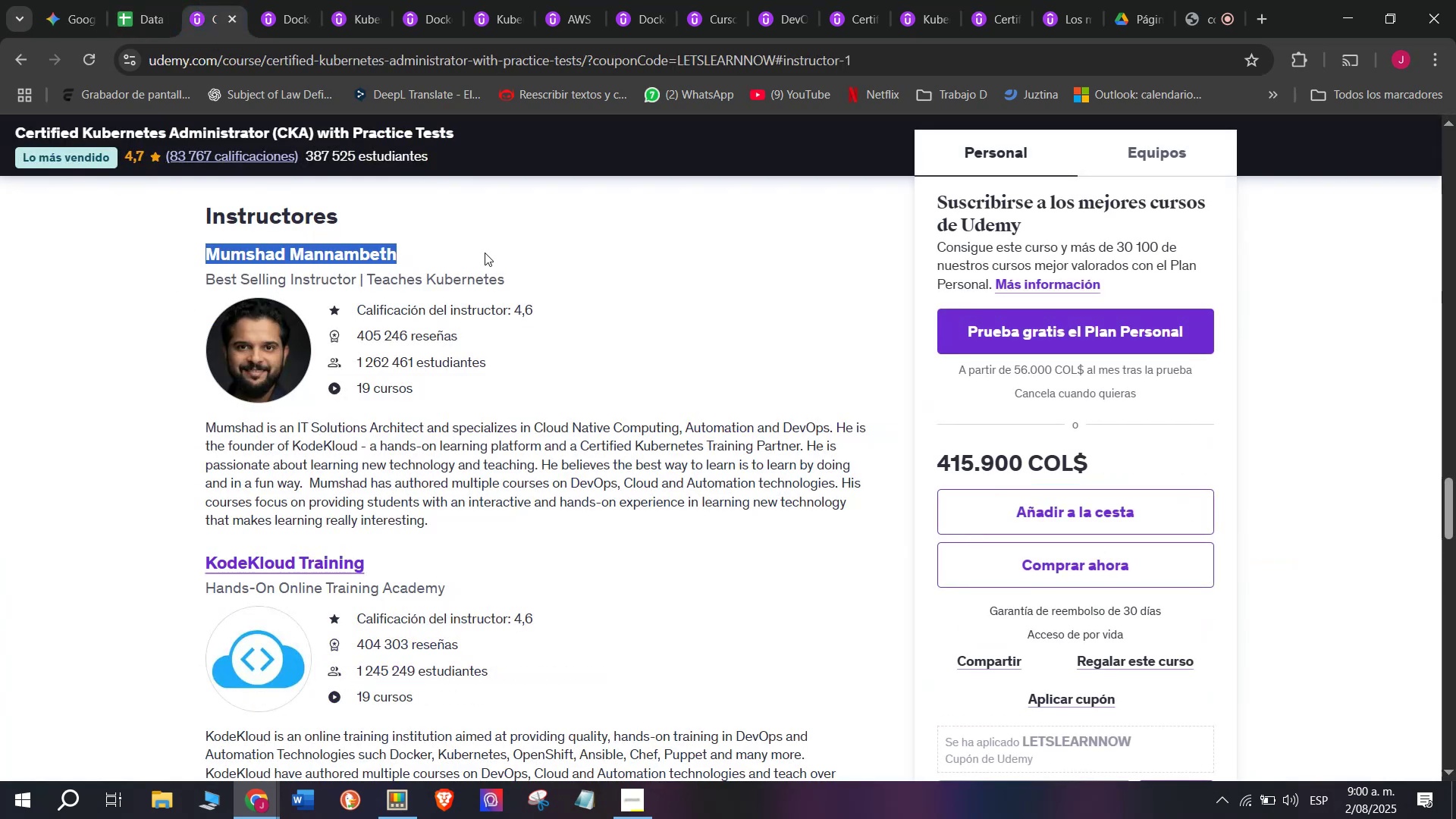 
key(Break)
 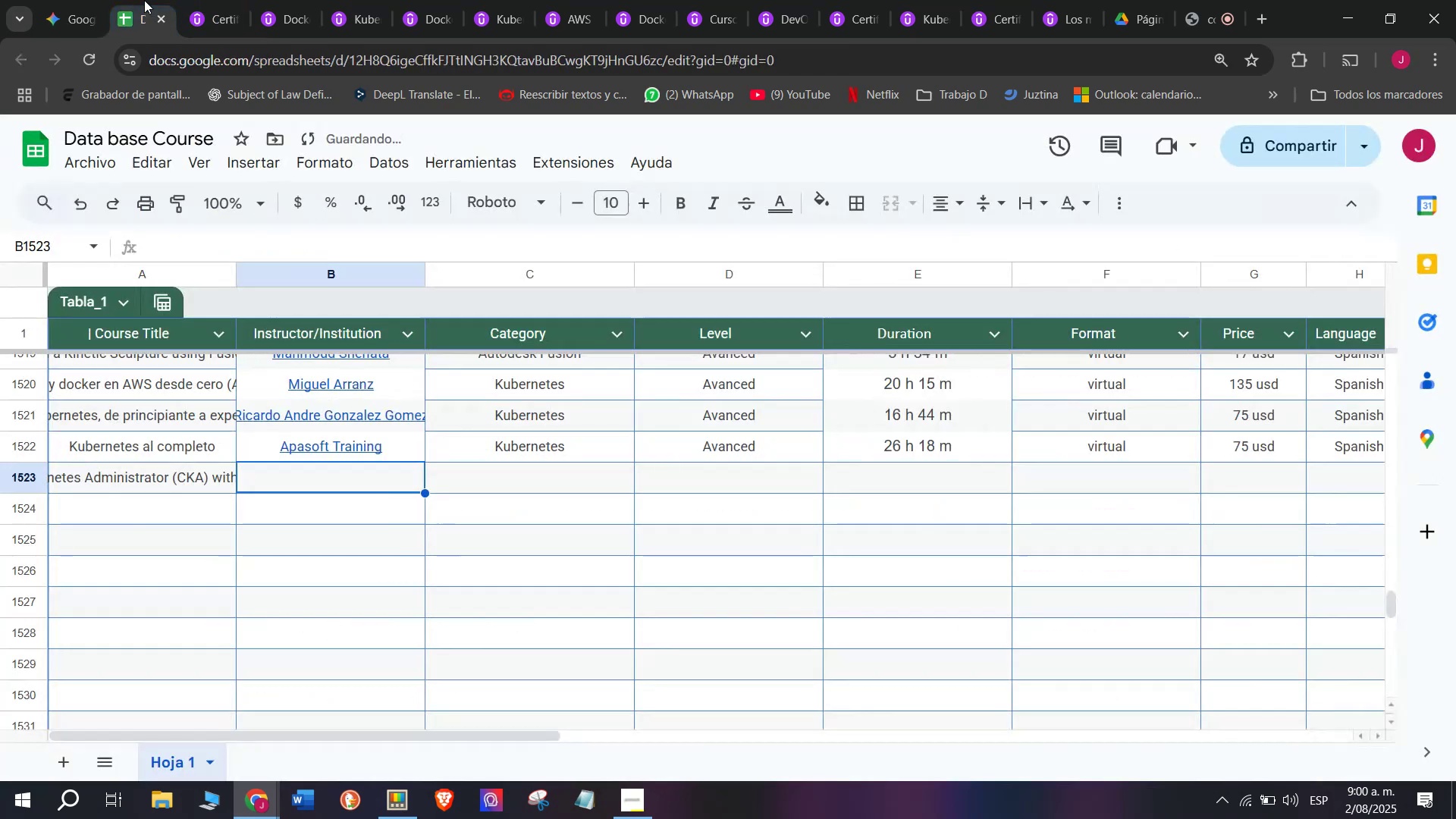 
key(Control+C)
 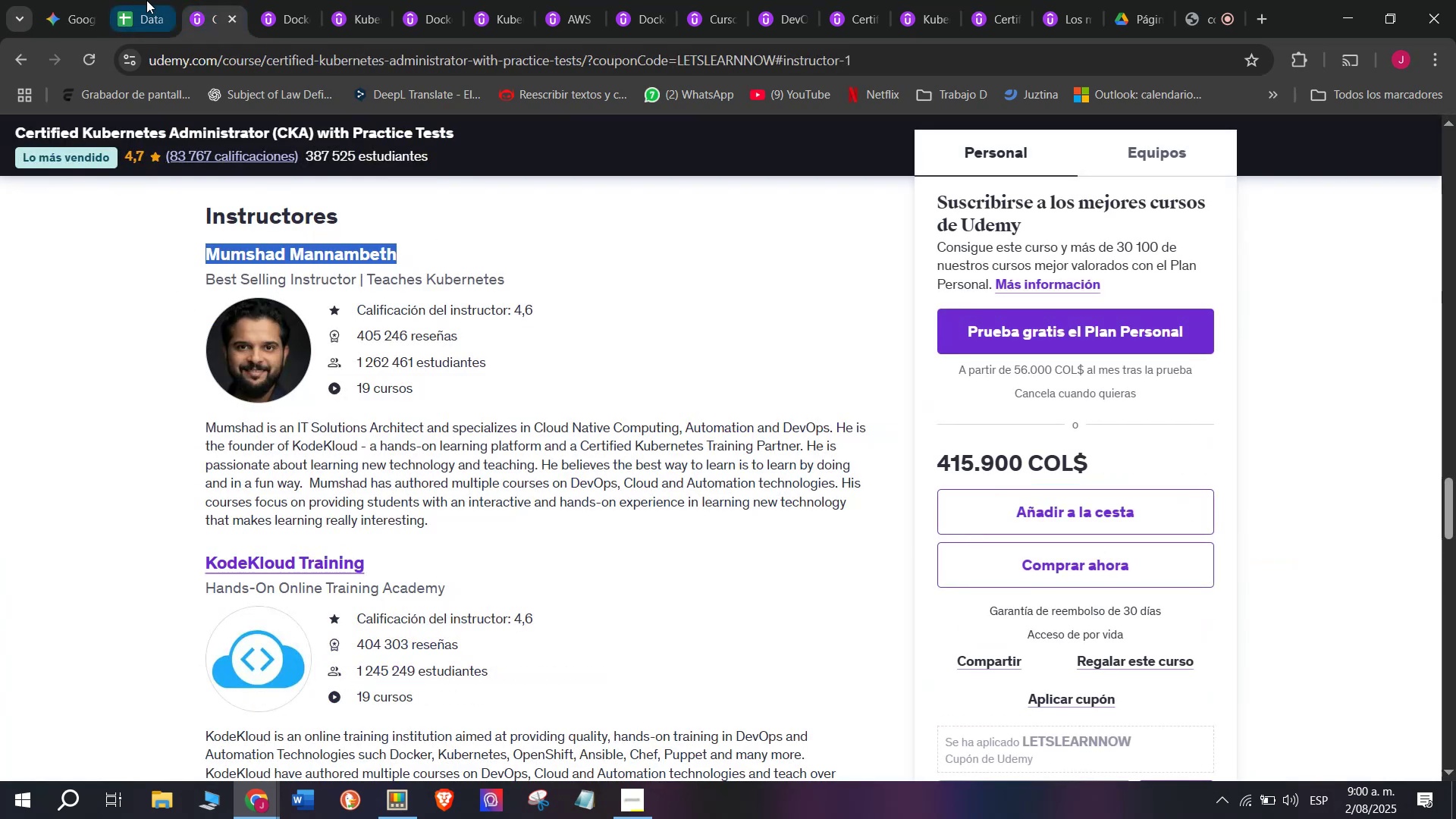 
left_click([144, 0])
 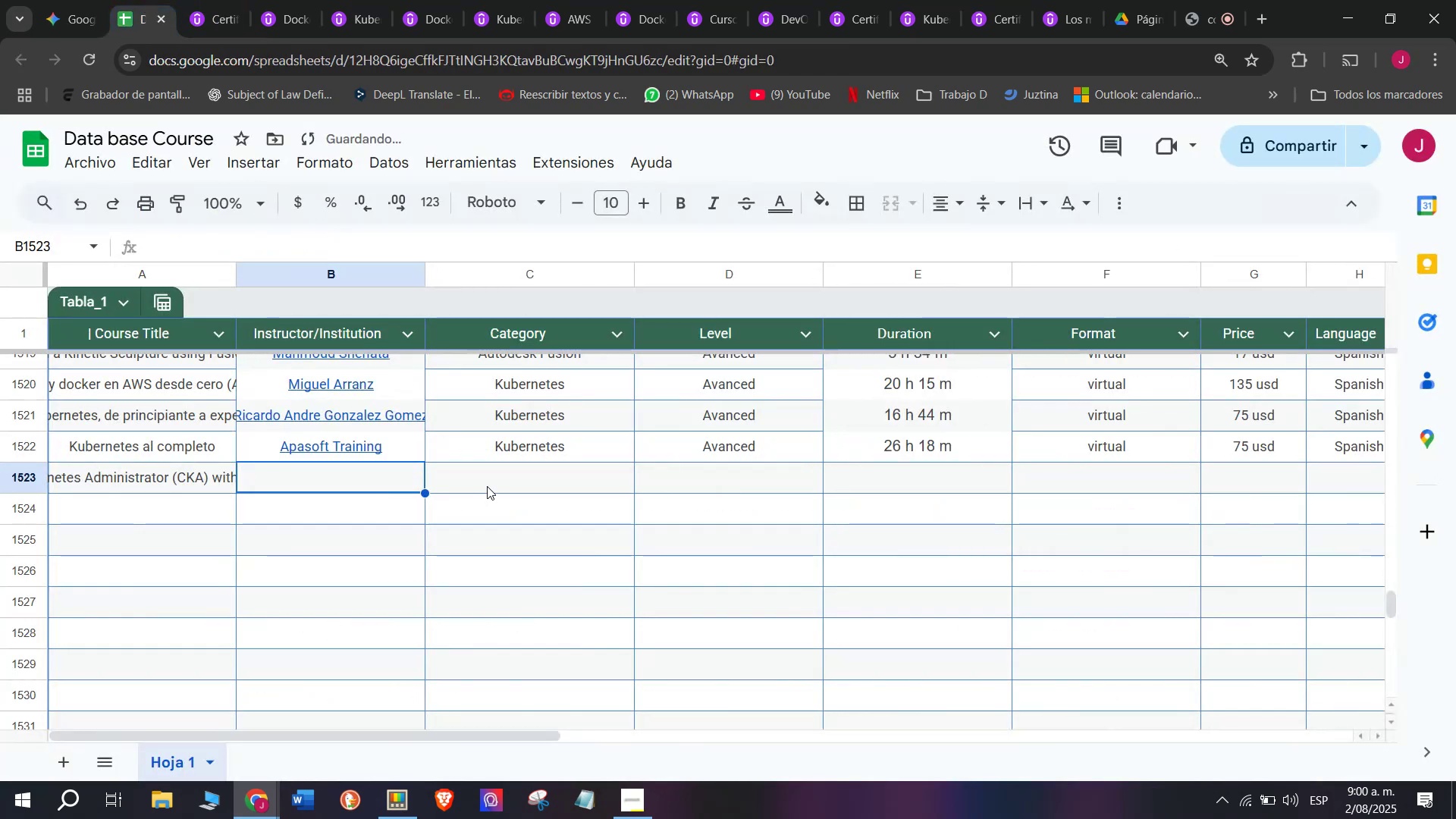 
key(Z)
 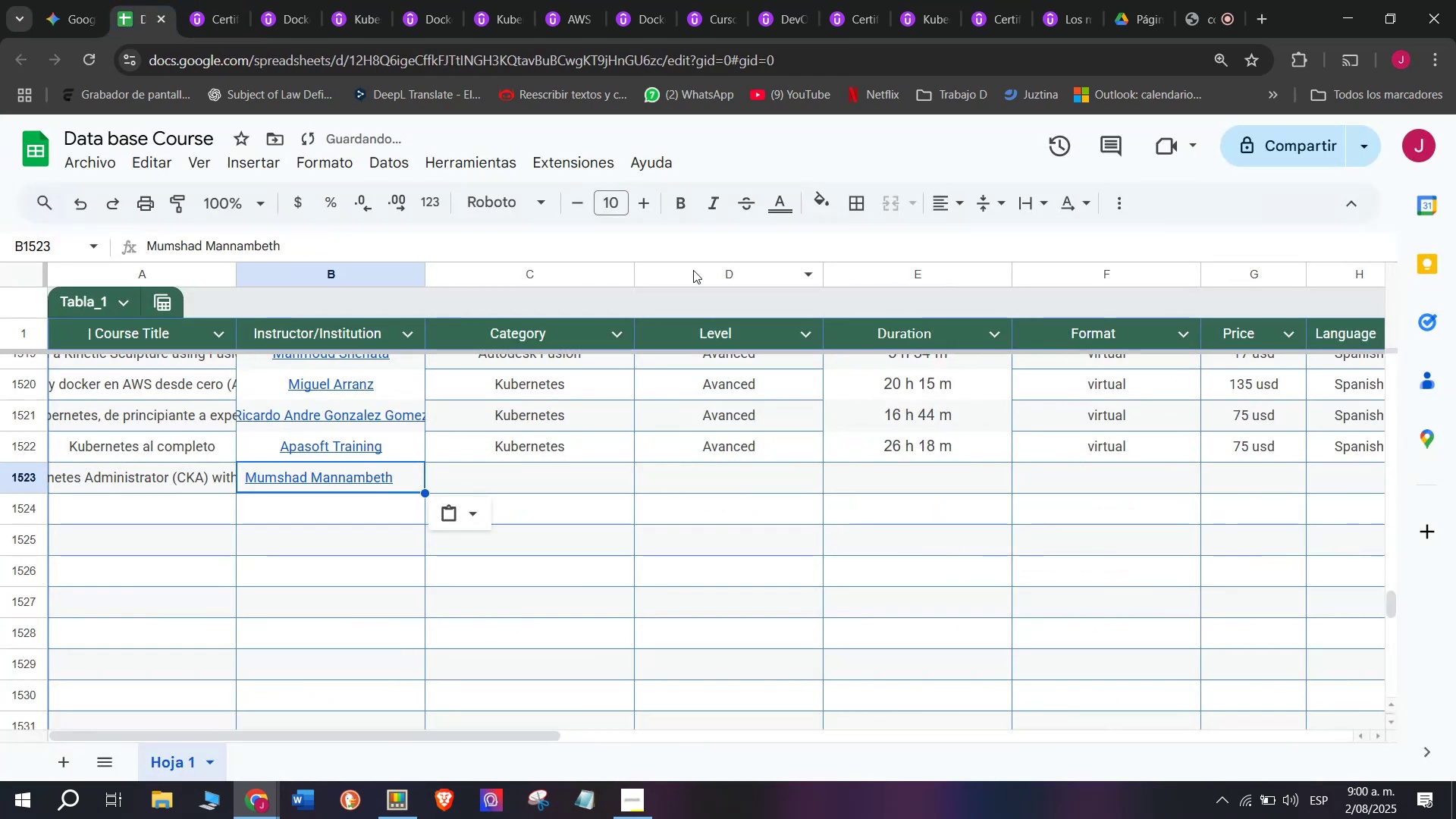 
key(Control+ControlLeft)
 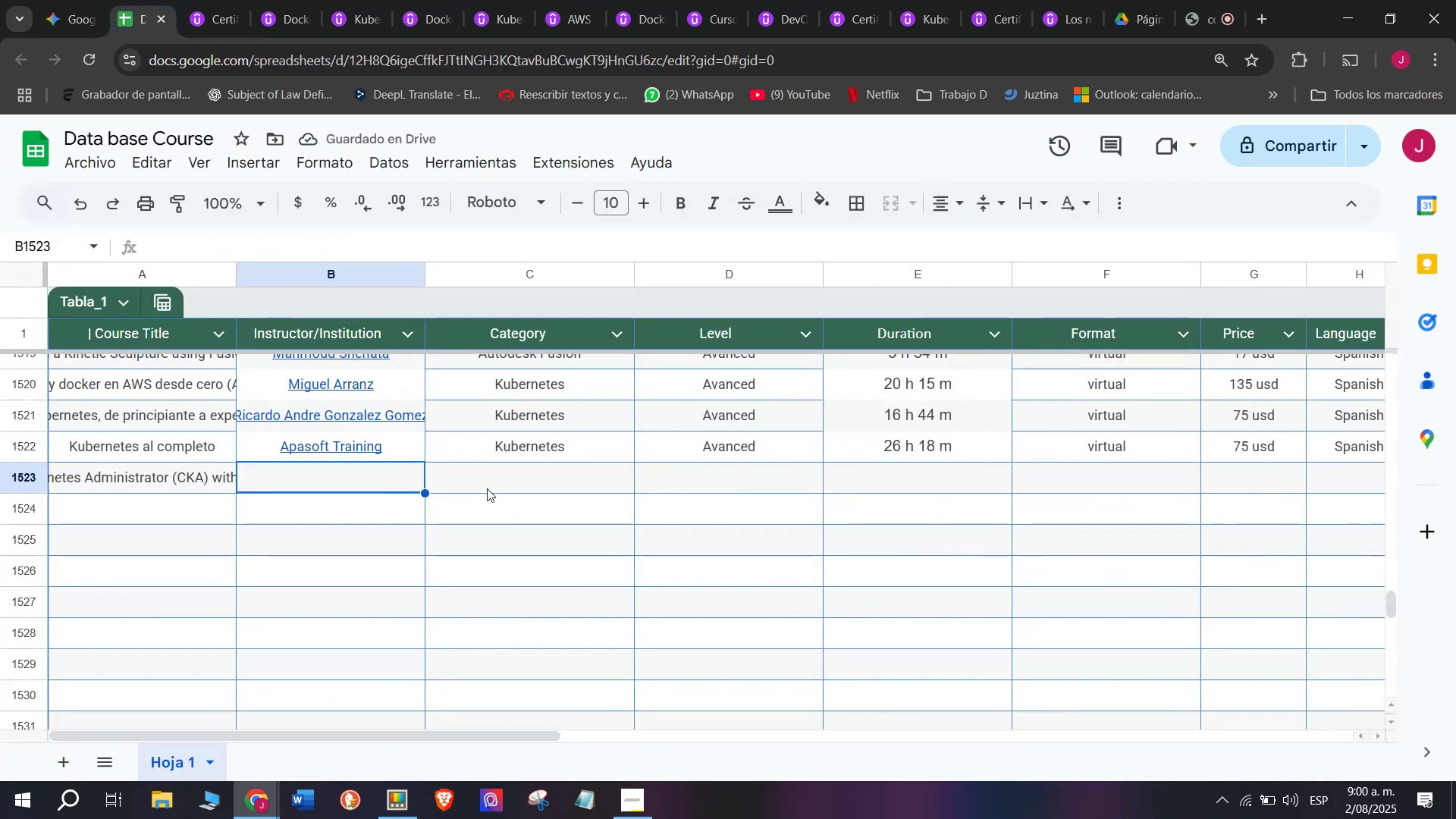 
key(Control+V)
 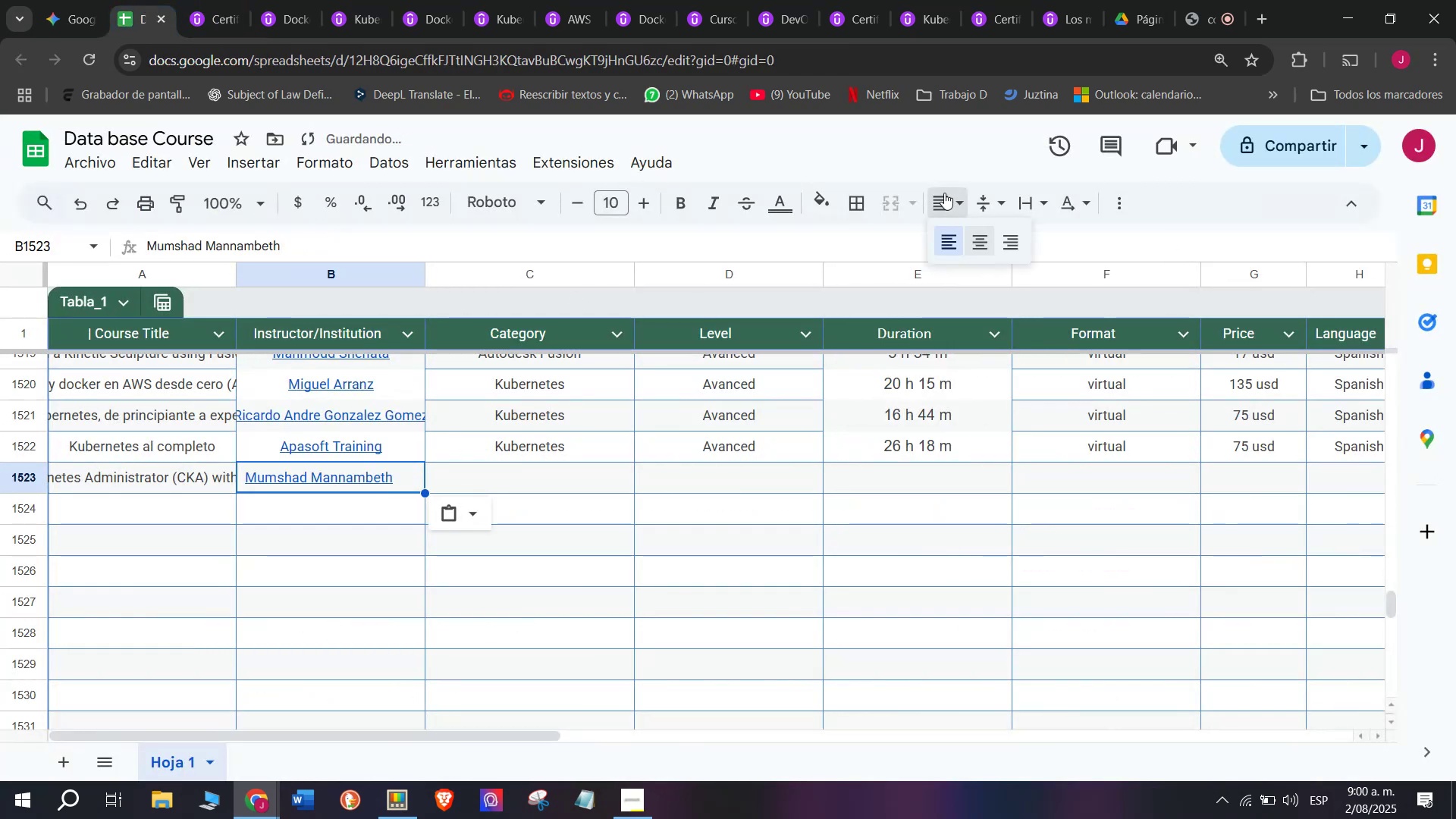 
double_click([974, 235])
 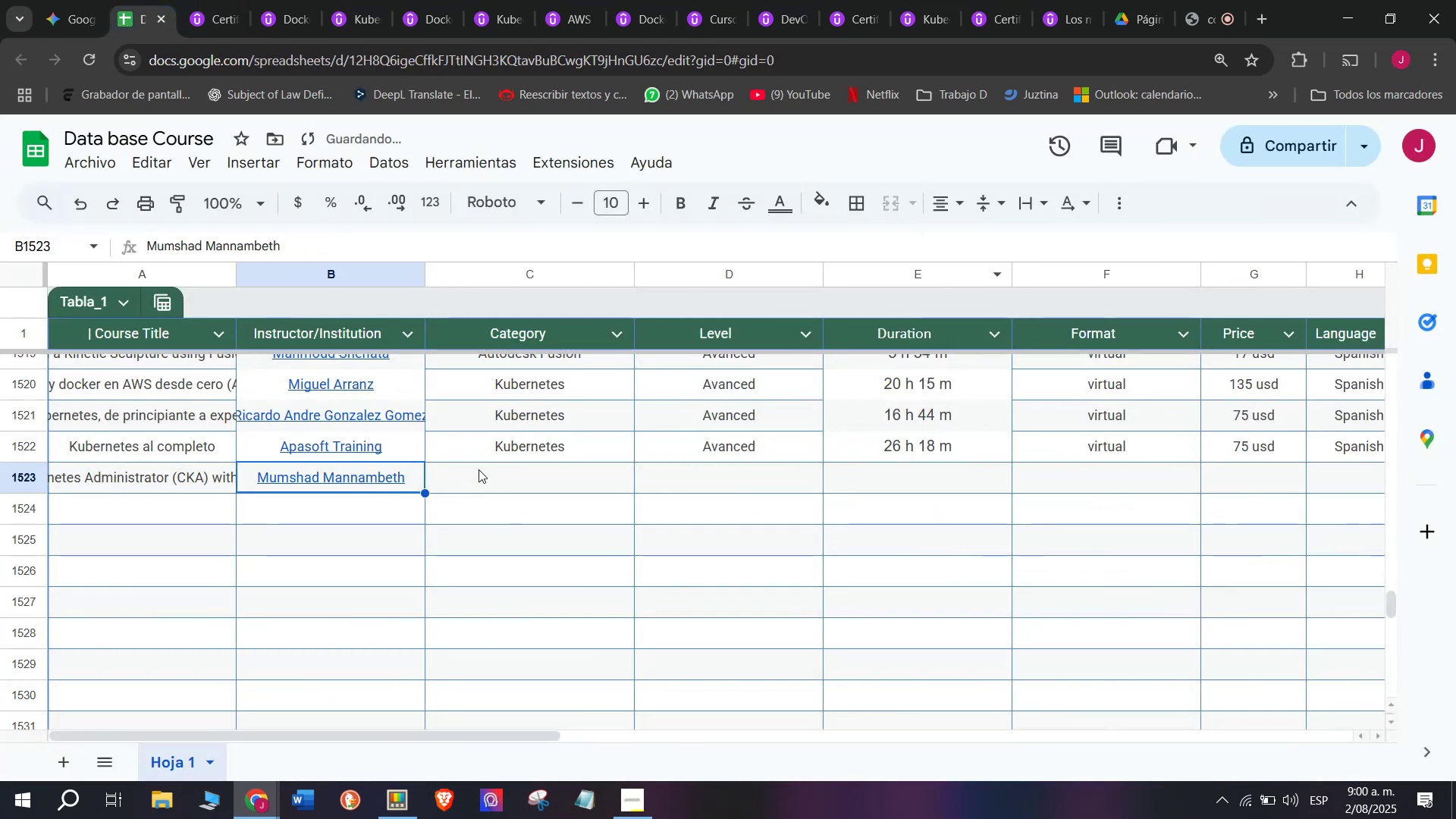 
key(Break)
 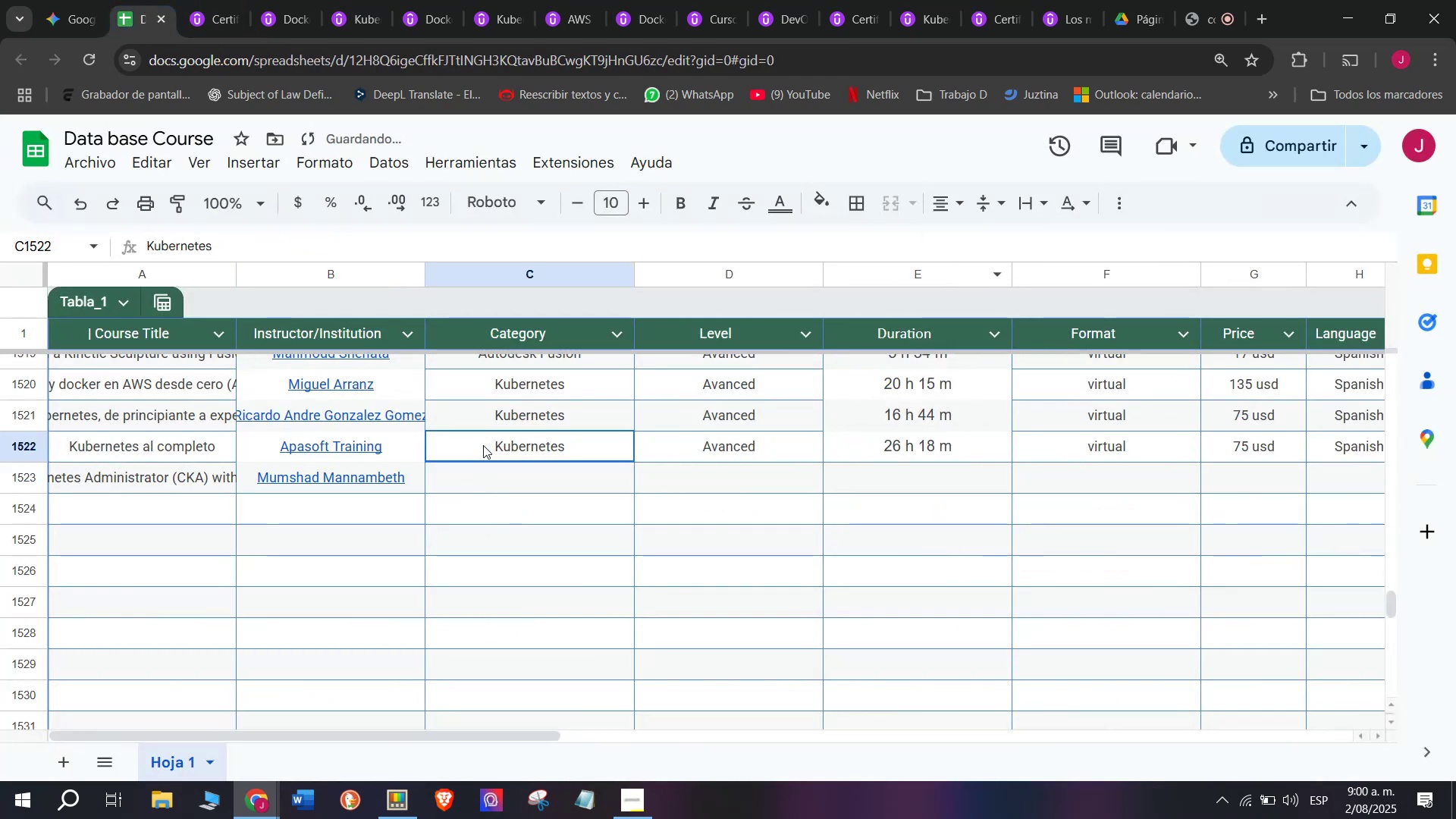 
key(Control+ControlLeft)
 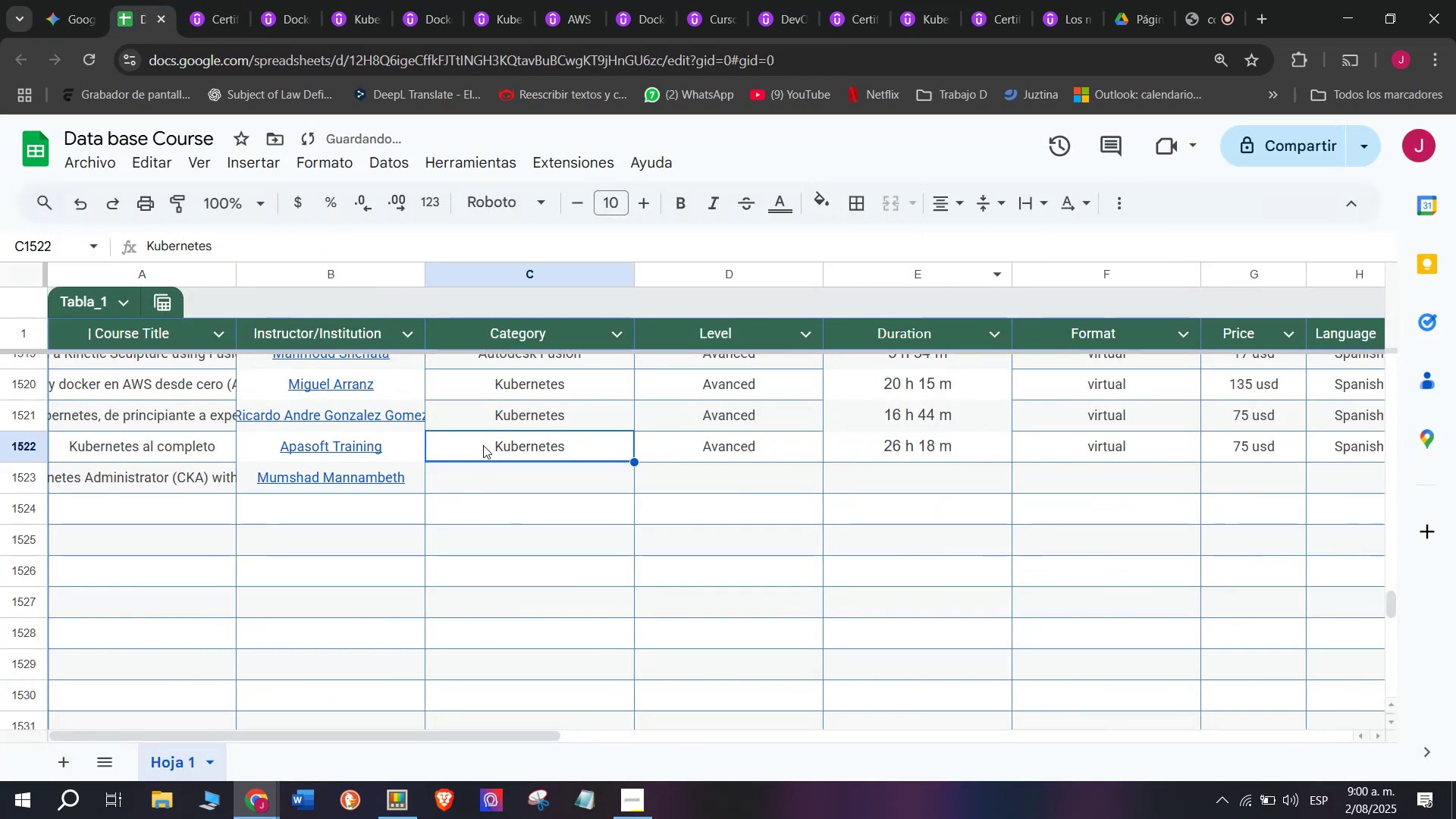 
key(Control+C)
 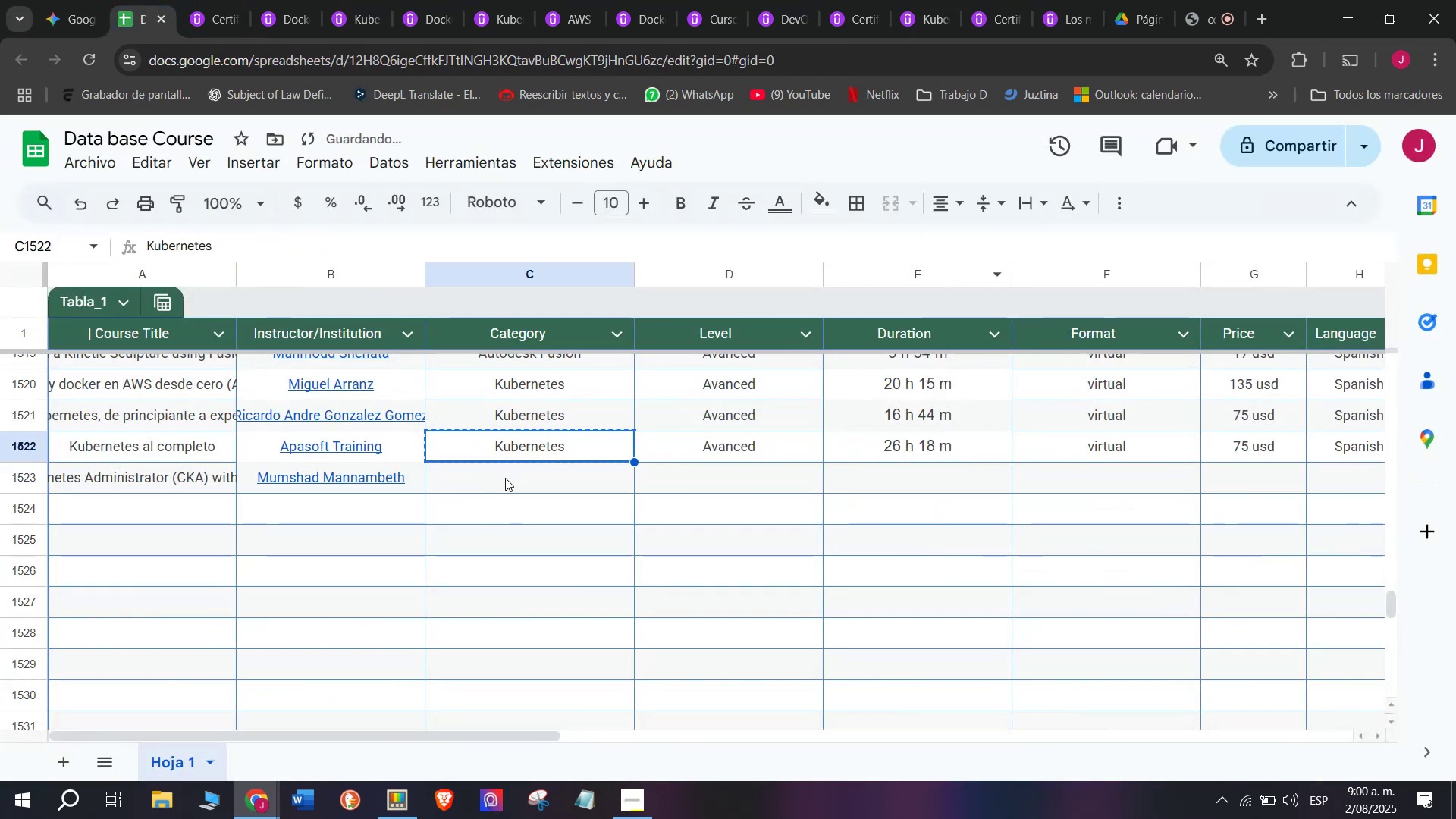 
double_click([505, 478])
 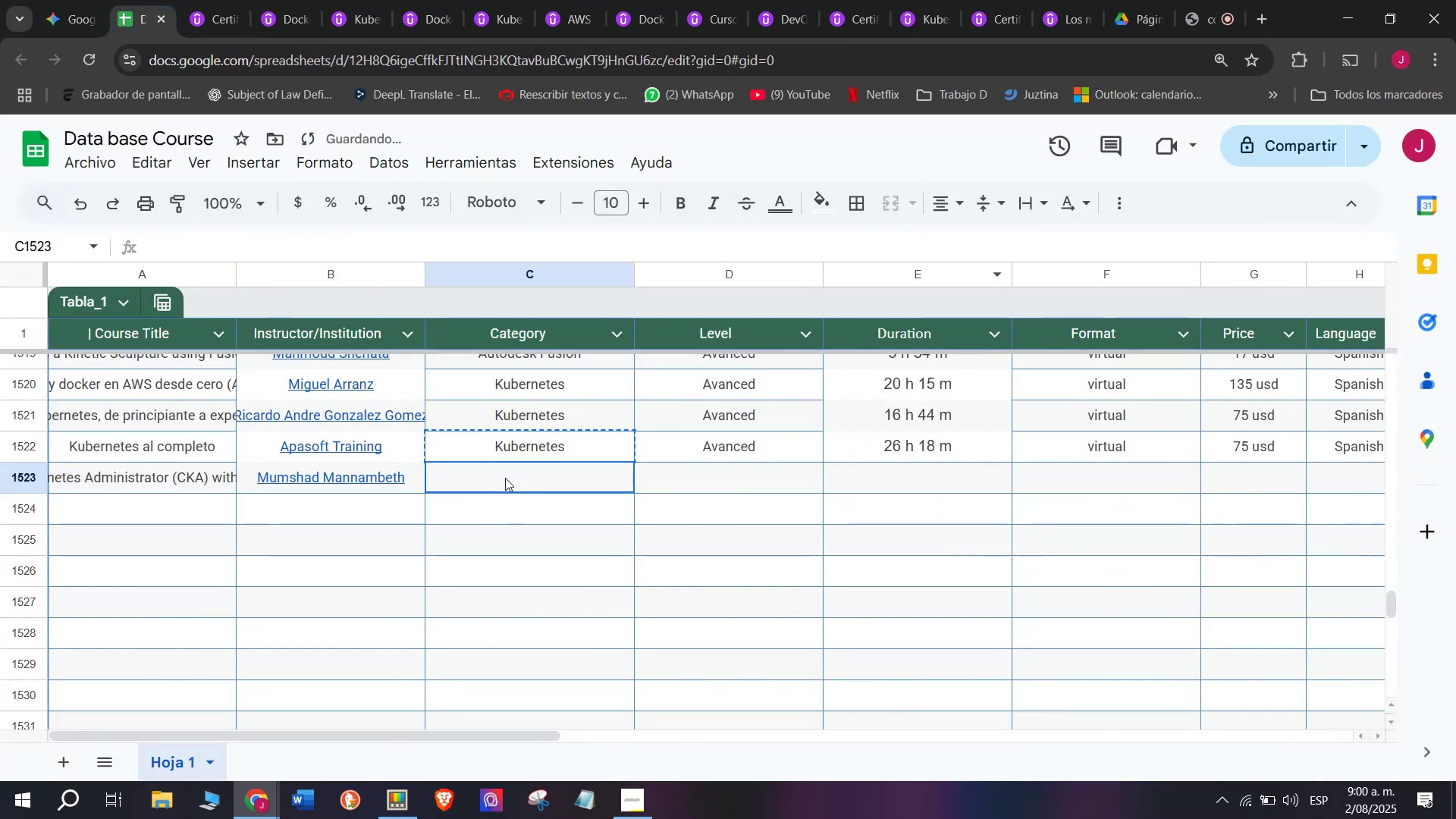 
key(Control+ControlLeft)
 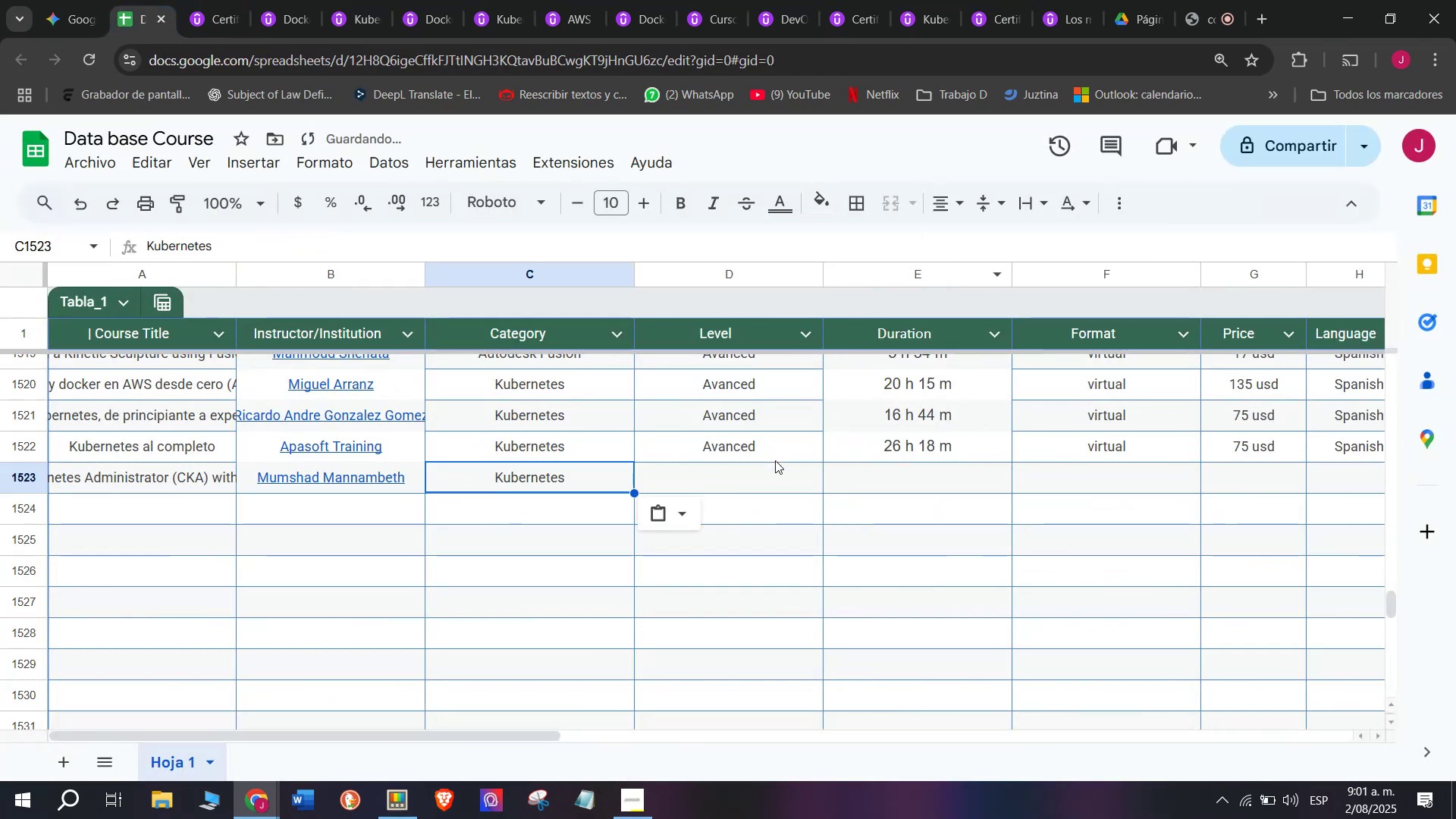 
key(Z)
 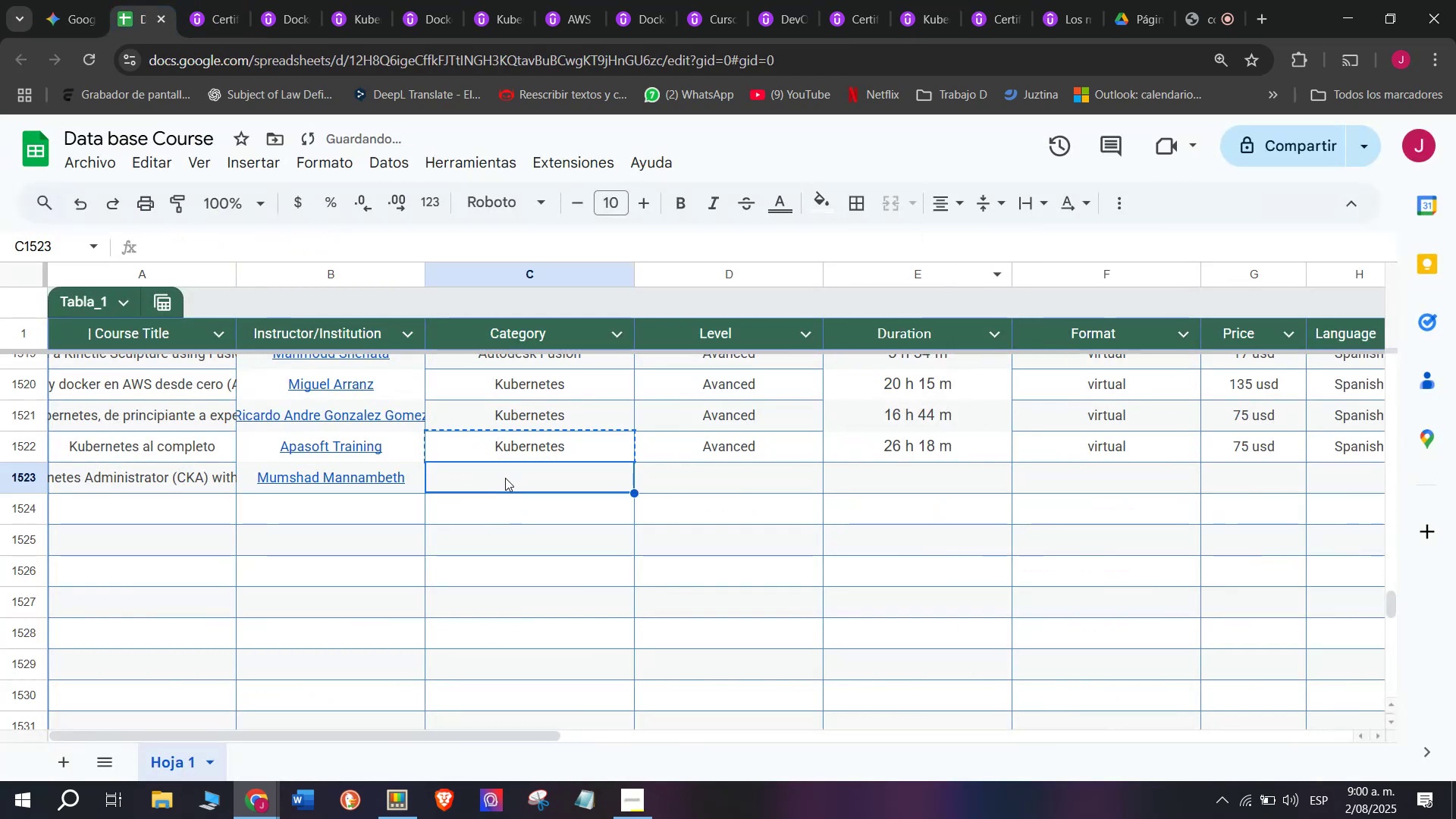 
key(Control+V)
 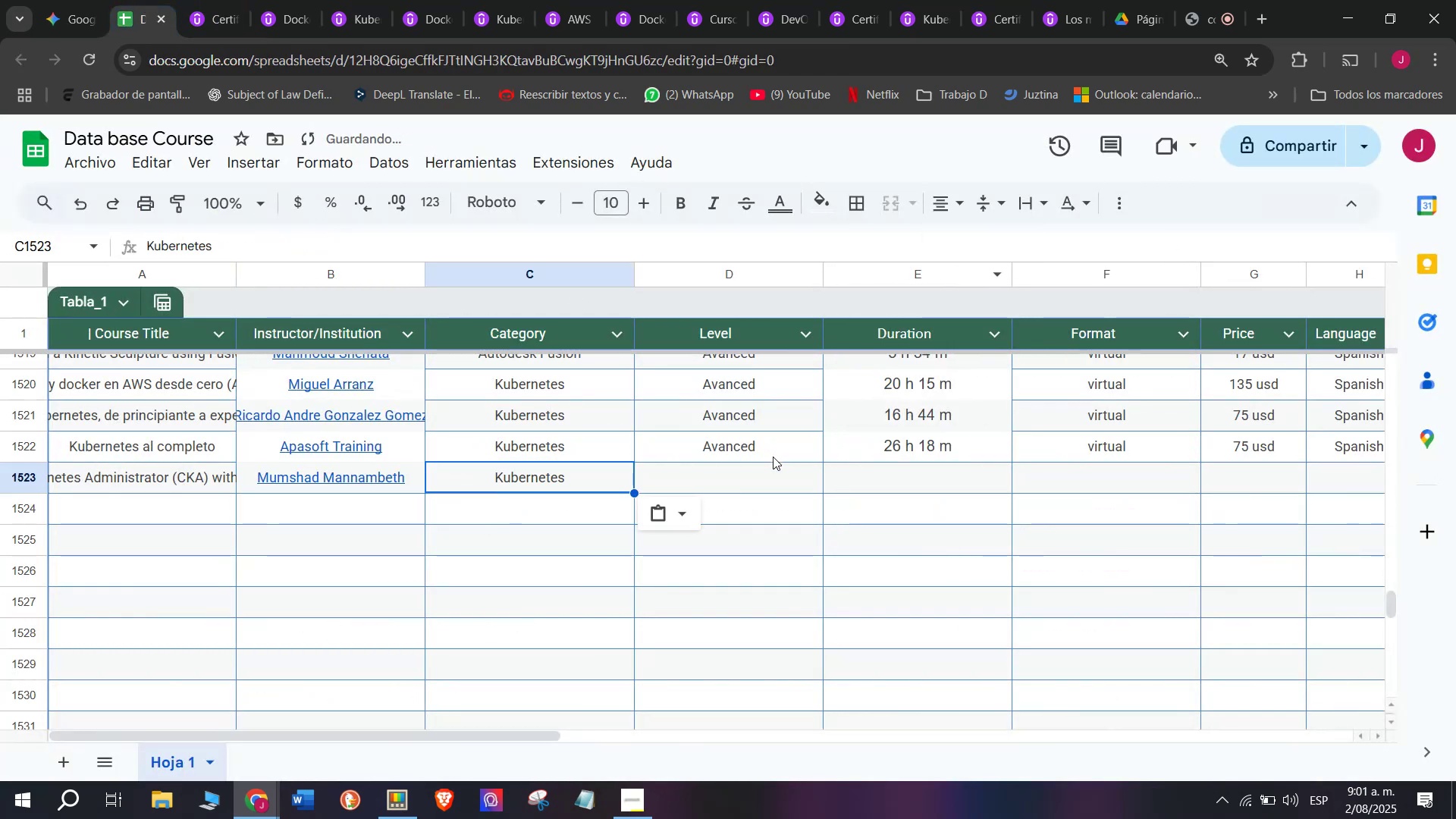 
left_click([775, 460])
 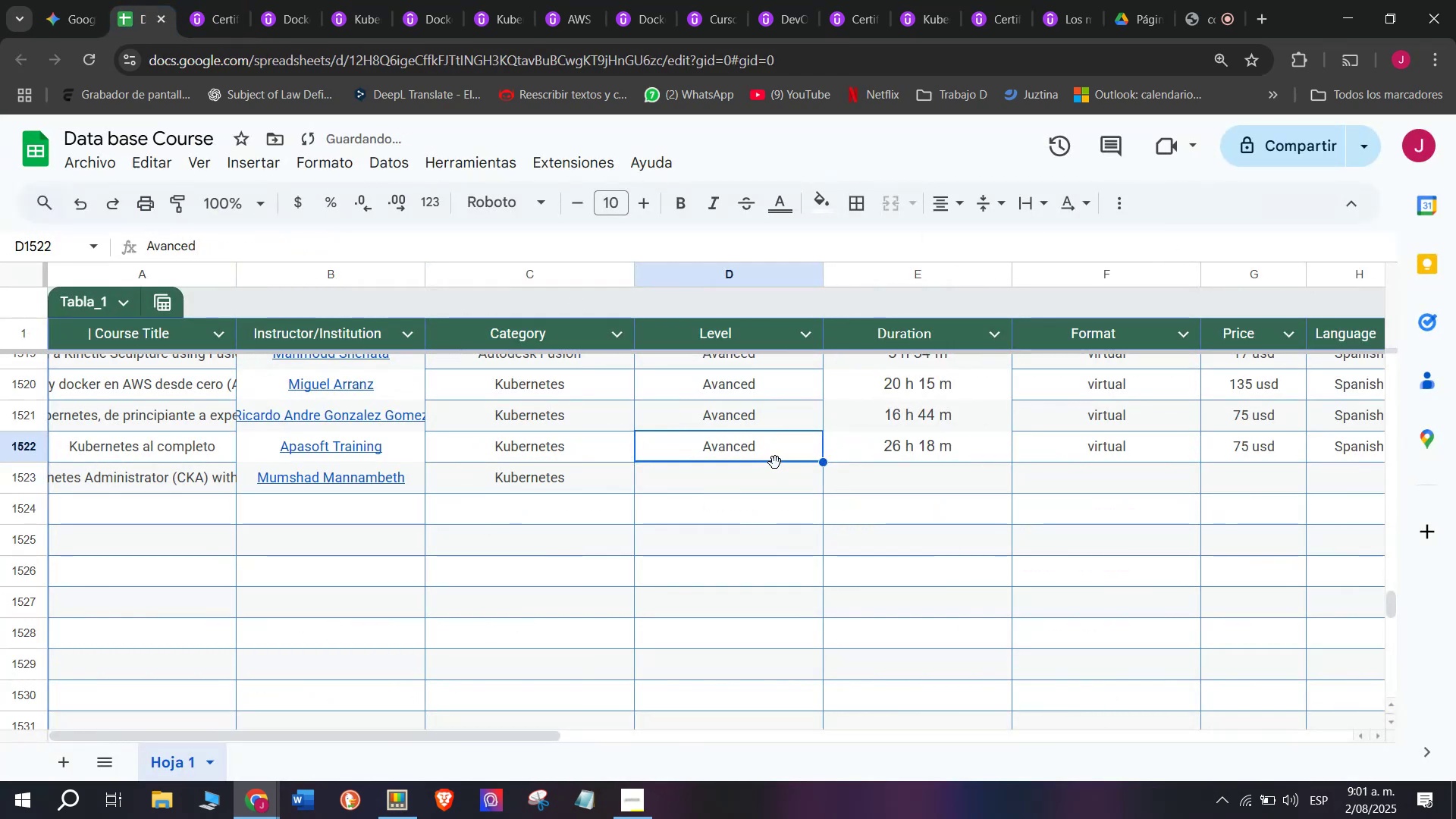 
key(Control+ControlLeft)
 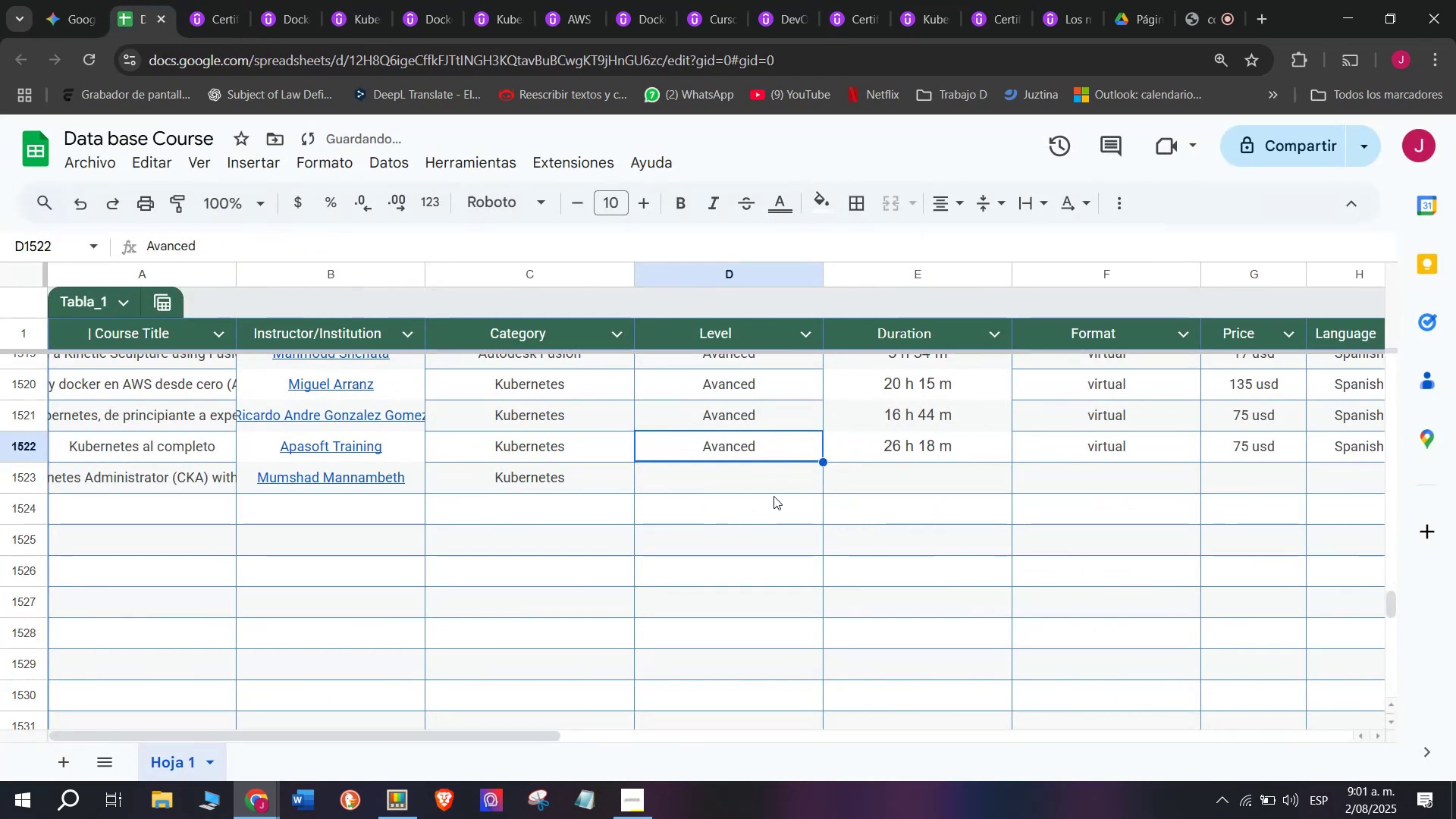 
key(Break)
 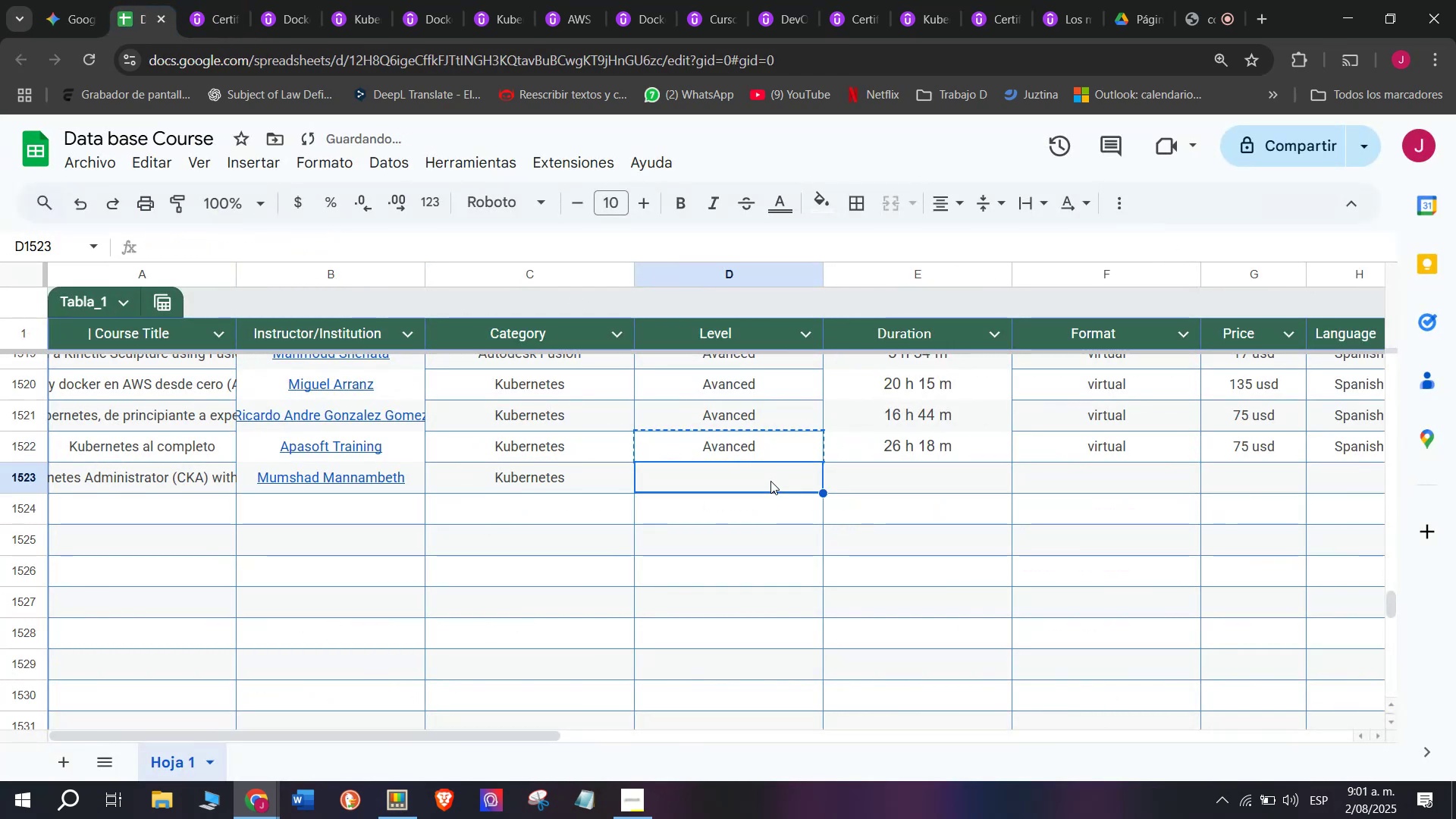 
key(Control+C)
 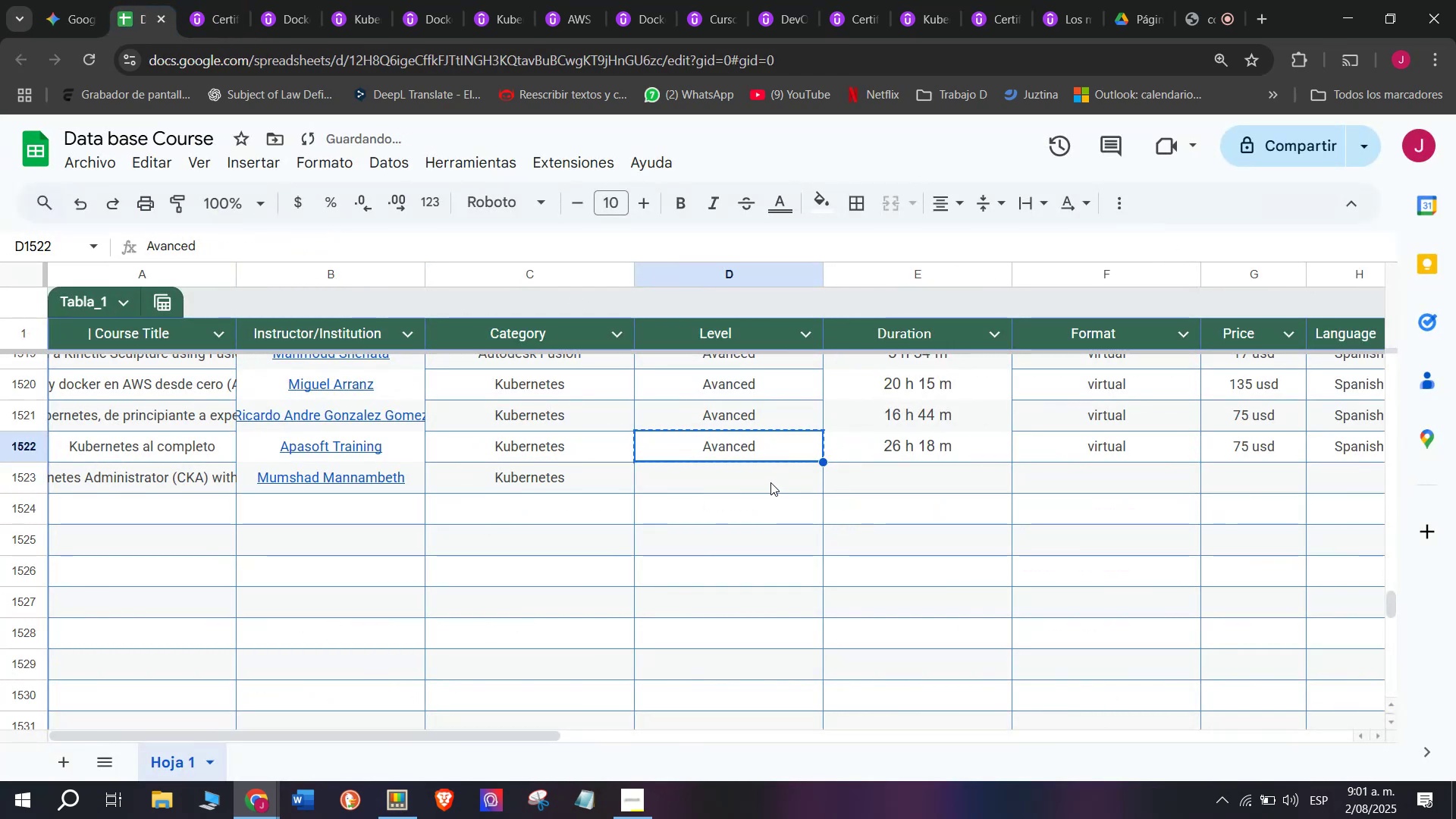 
key(Control+ControlLeft)
 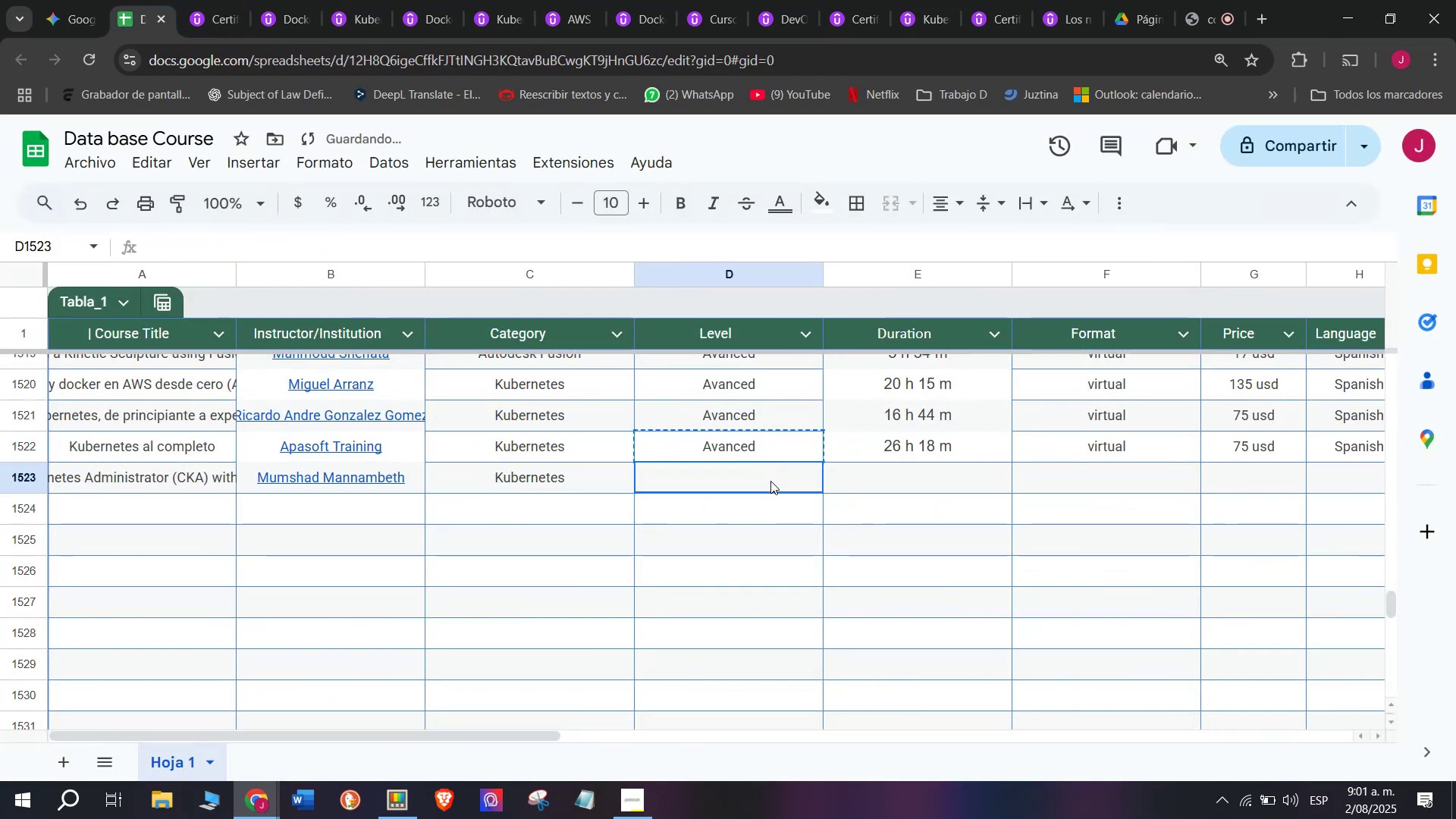 
key(Z)
 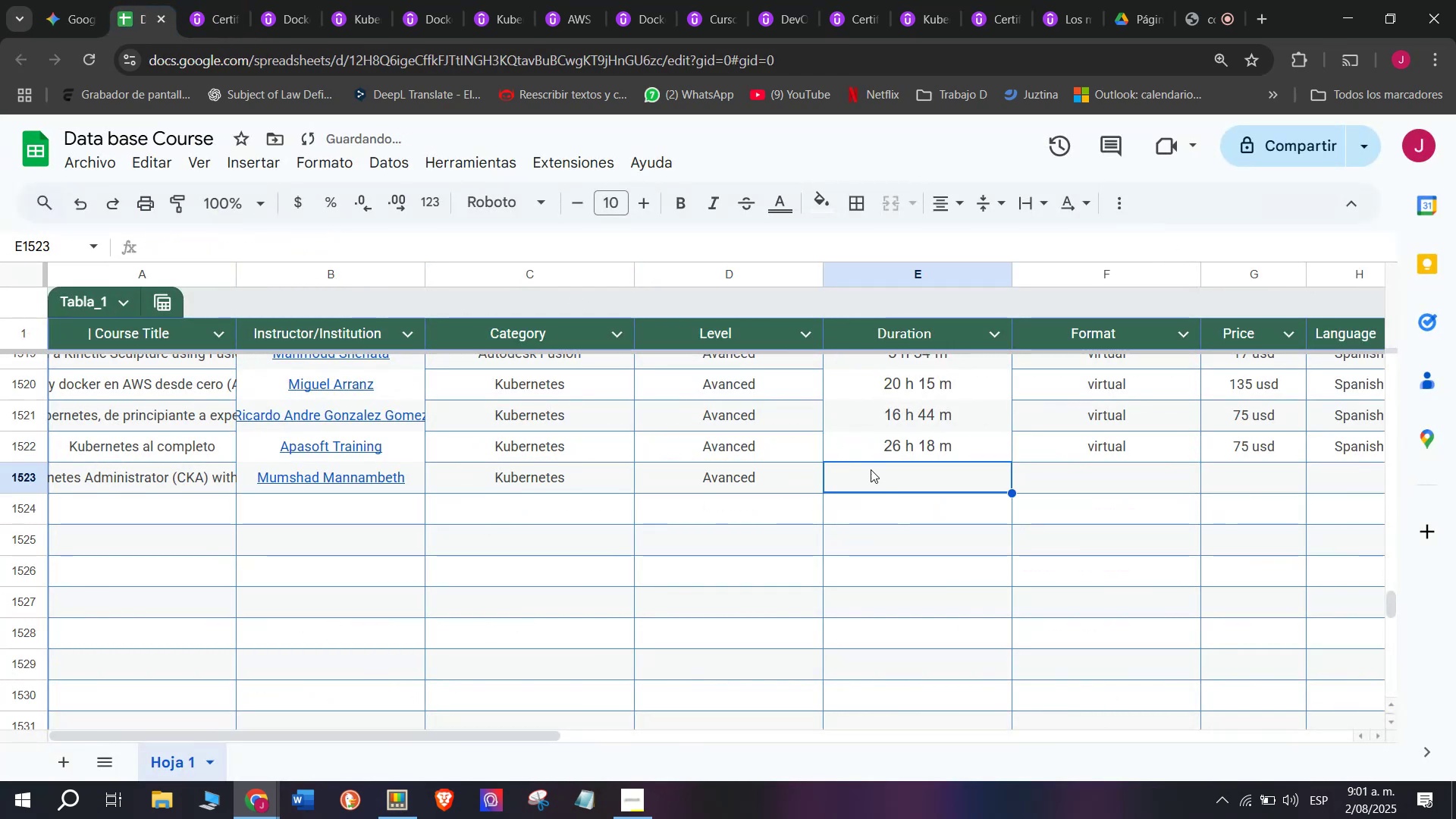 
key(Control+V)
 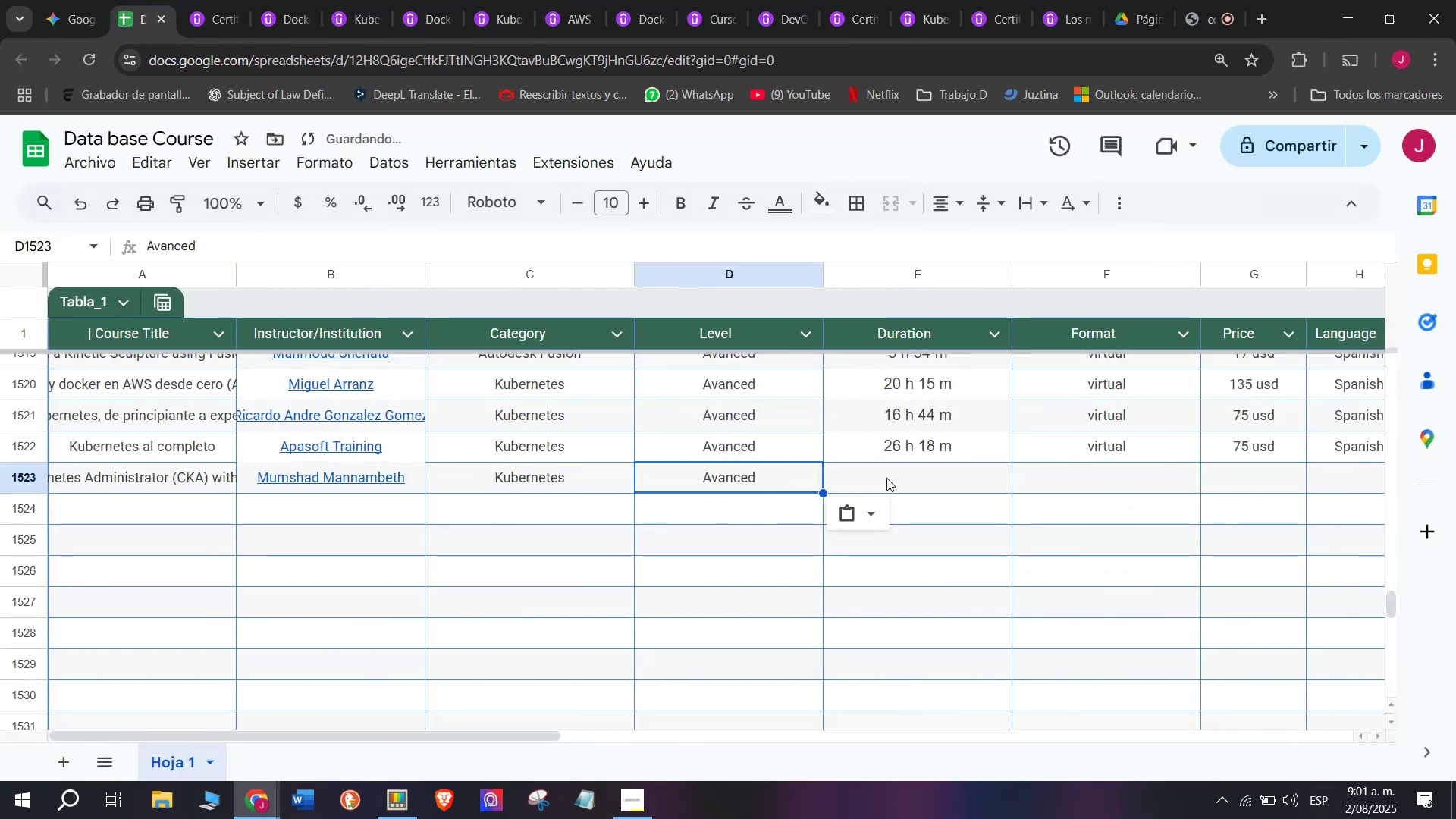 
double_click([886, 478])
 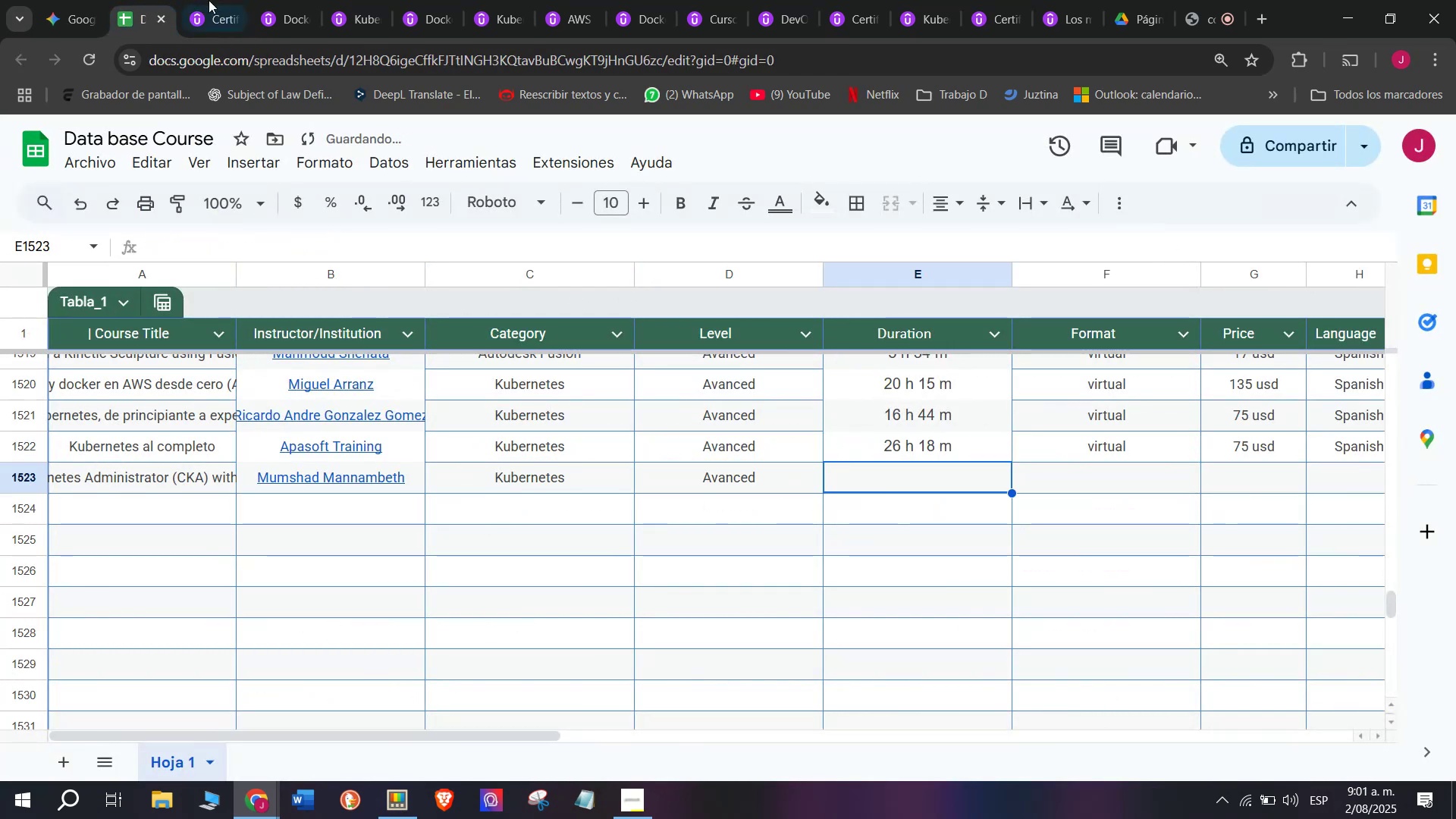 
left_click([237, 0])
 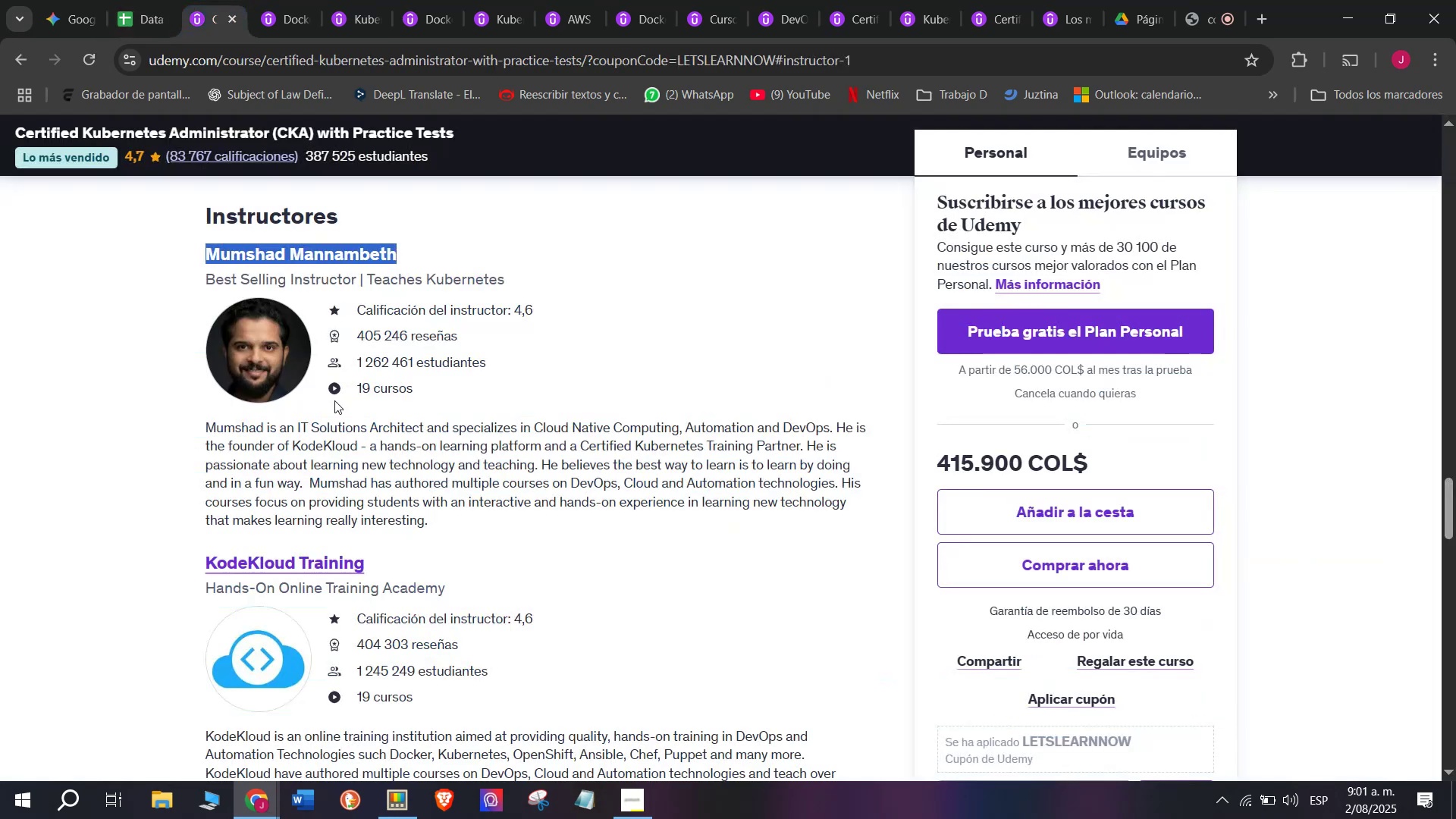 
scroll: coordinate [377, 337], scroll_direction: up, amount: 10.0
 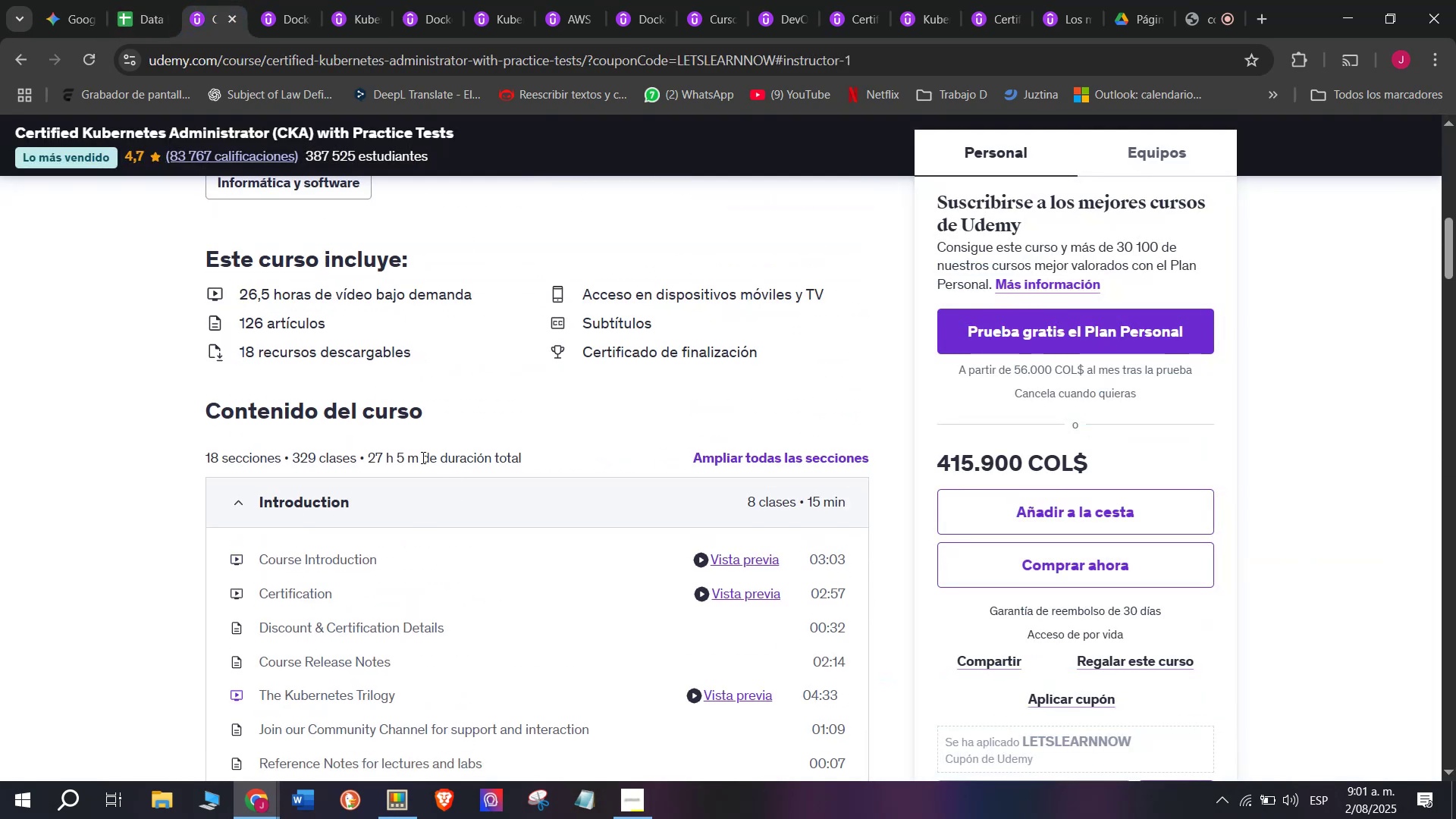 
left_click_drag(start_coordinate=[414, 457], to_coordinate=[369, 455])
 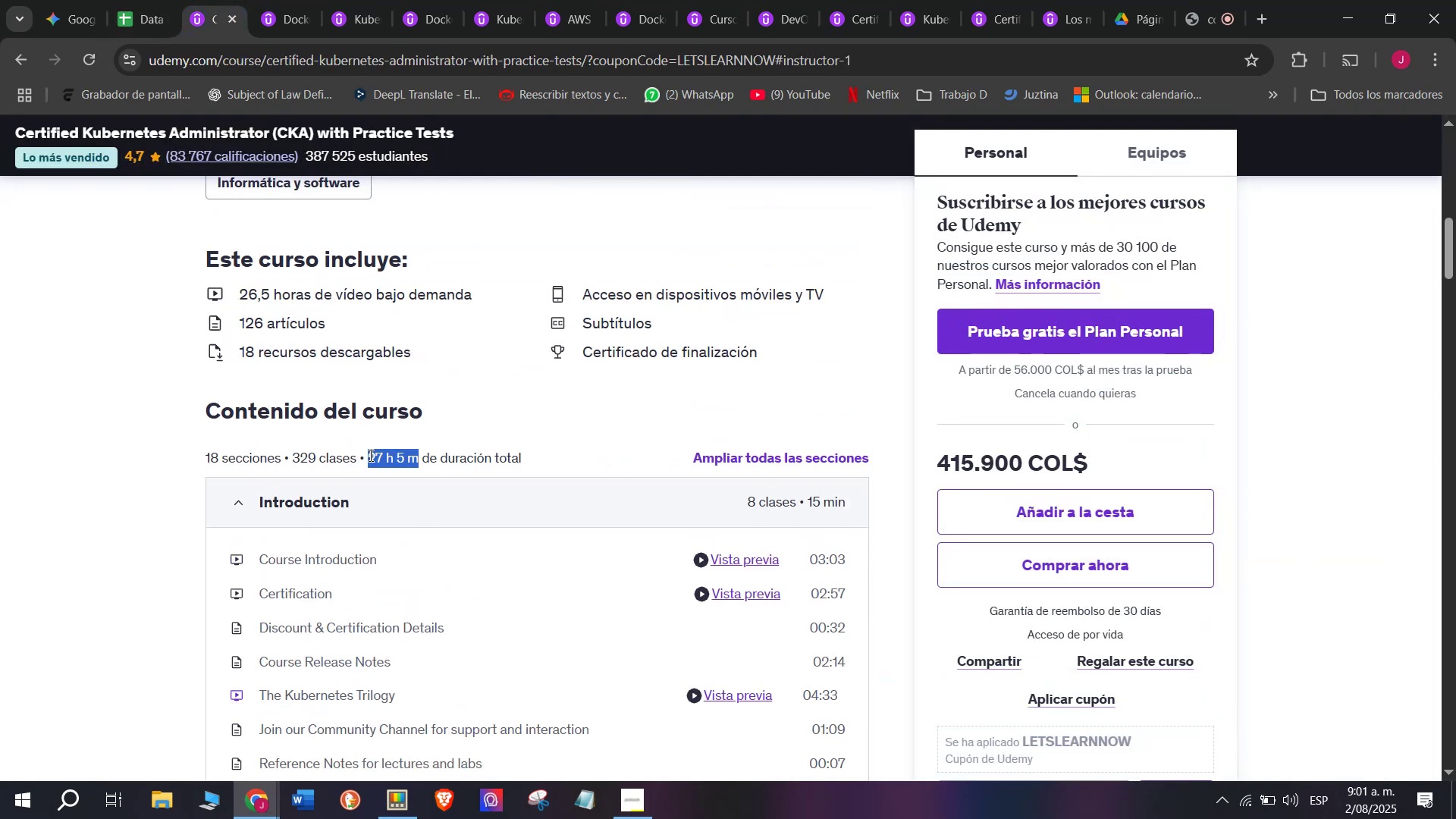 
key(Control+ControlLeft)
 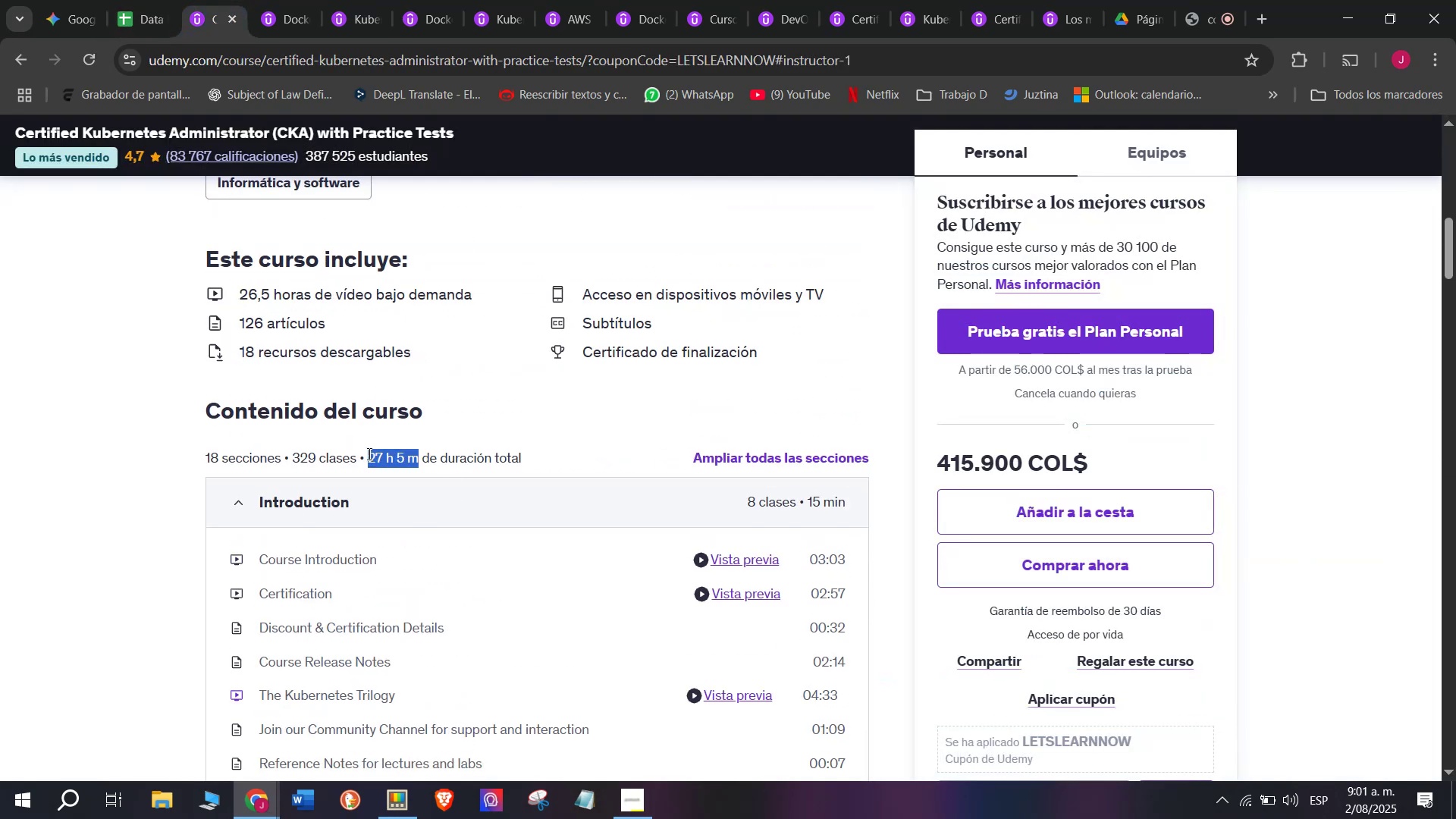 
key(Break)
 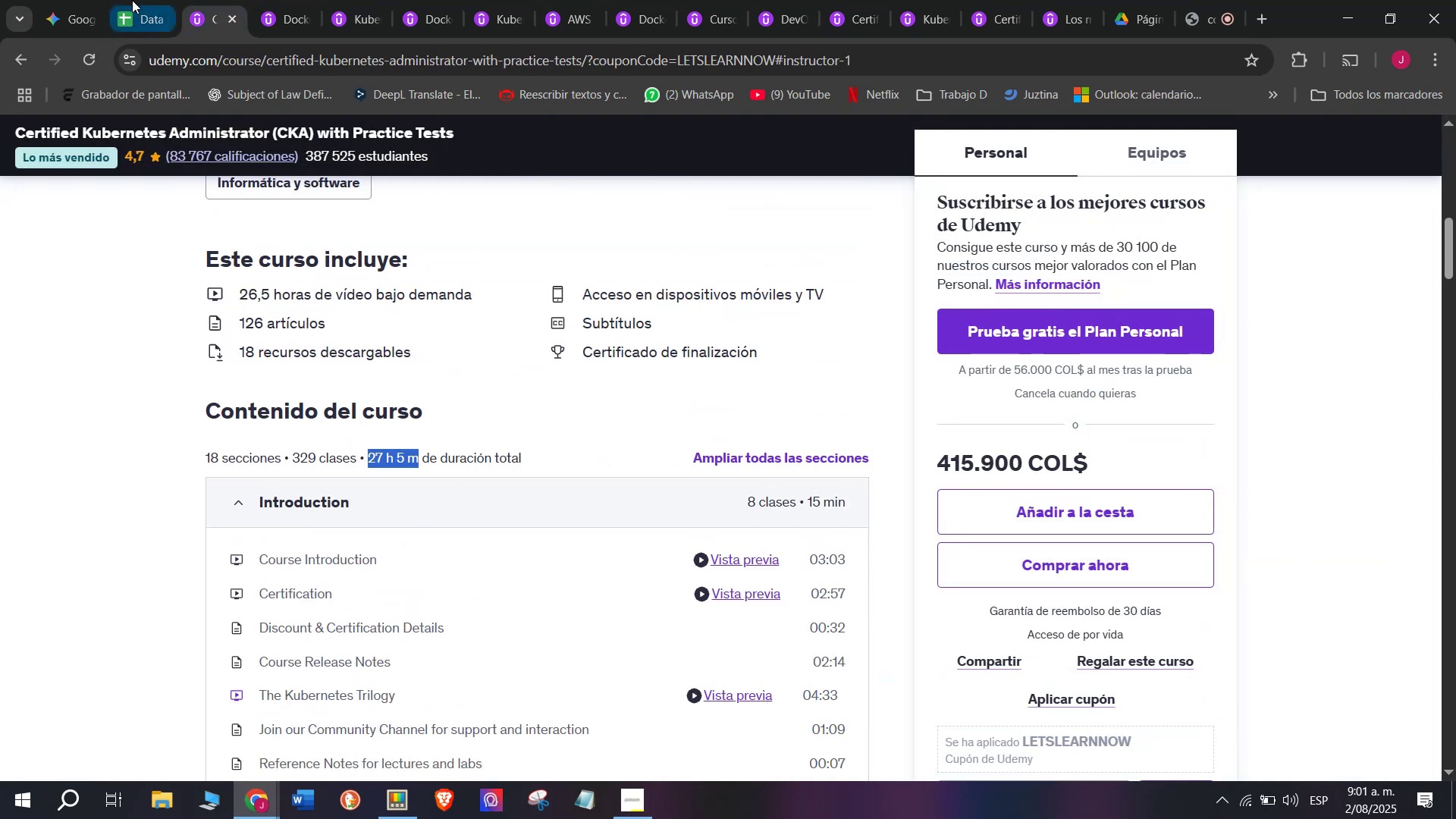 
key(Control+C)
 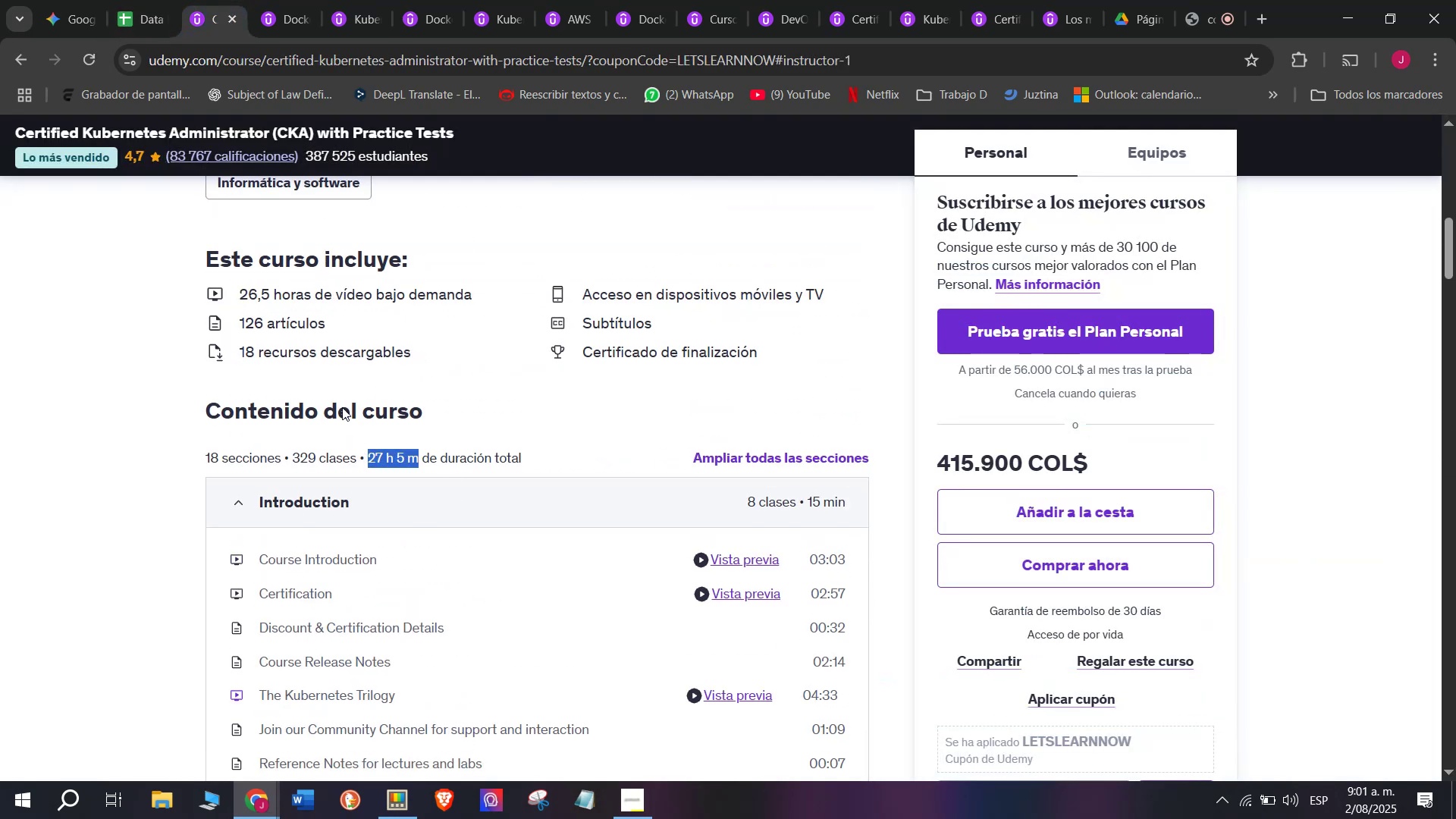 
key(Break)
 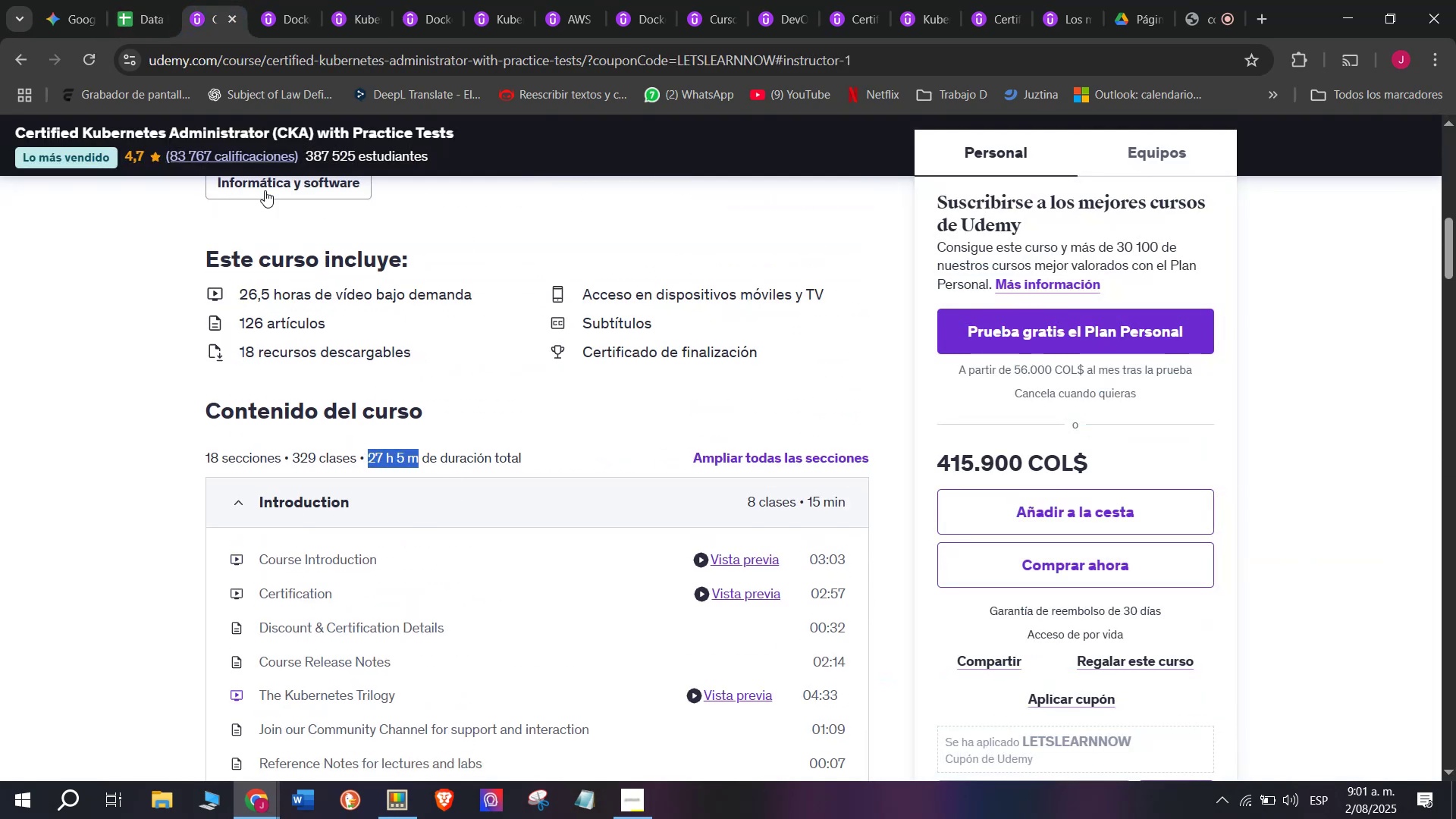 
key(Control+ControlLeft)
 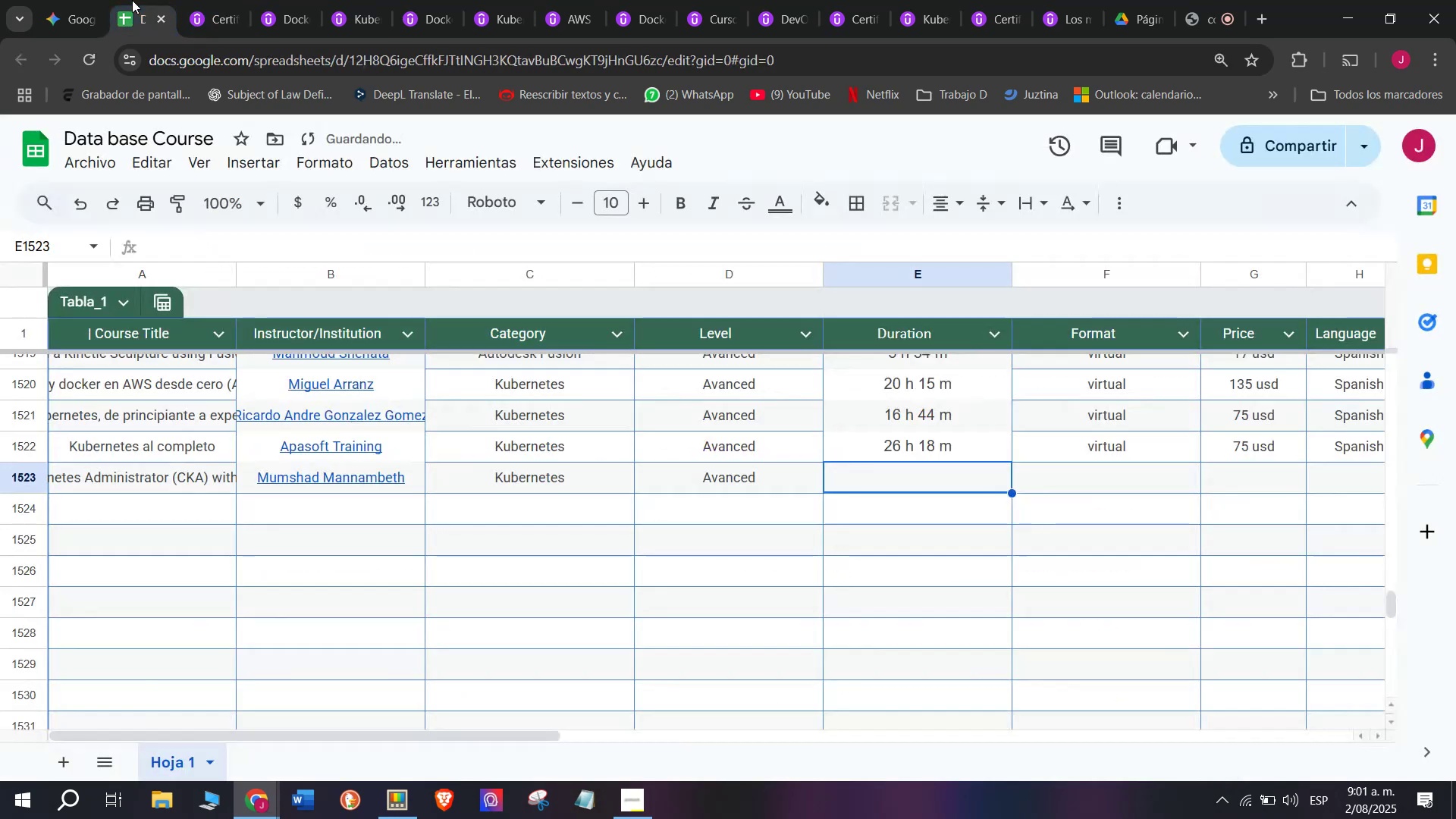 
key(Control+C)
 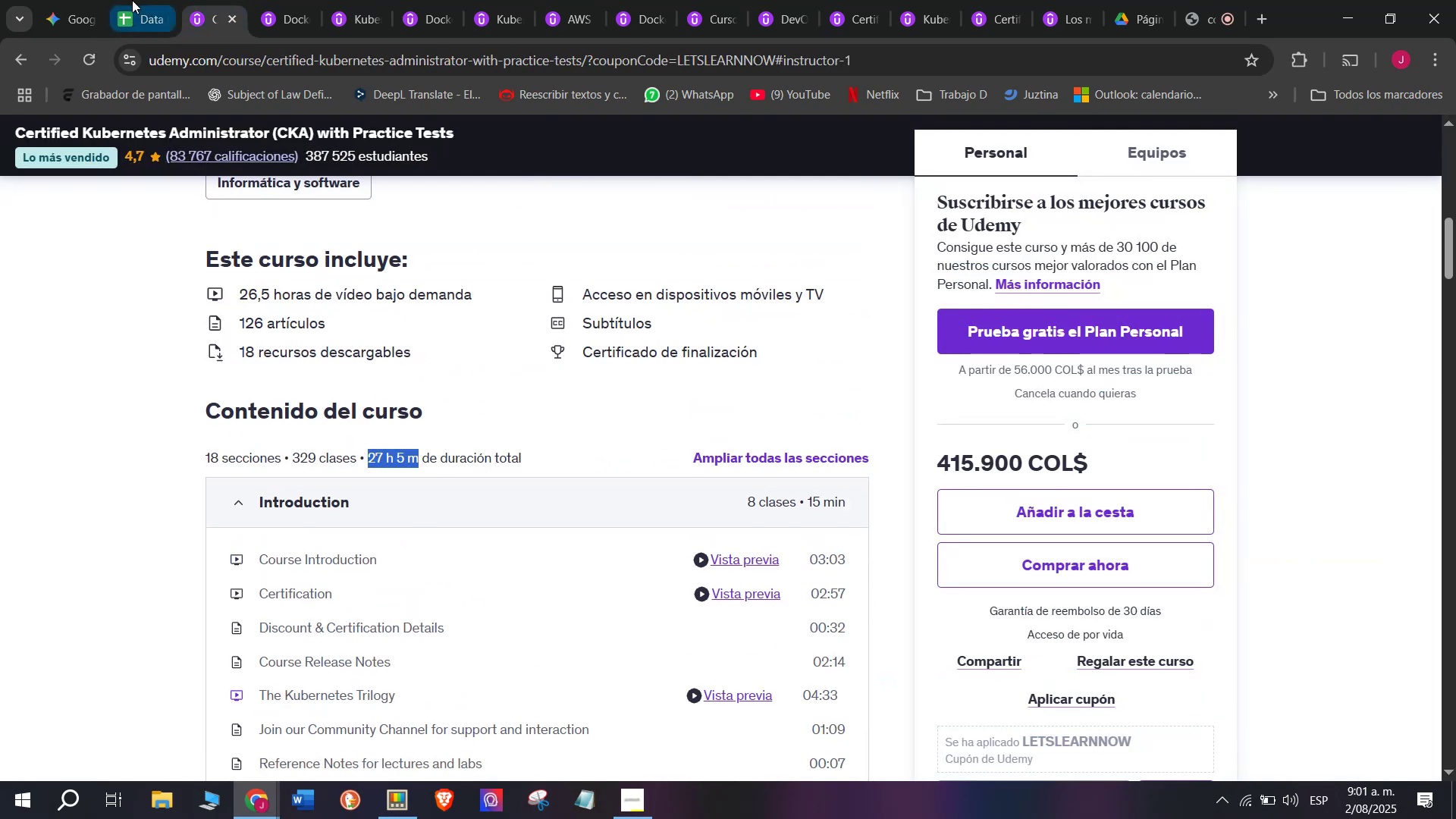 
left_click([132, 0])
 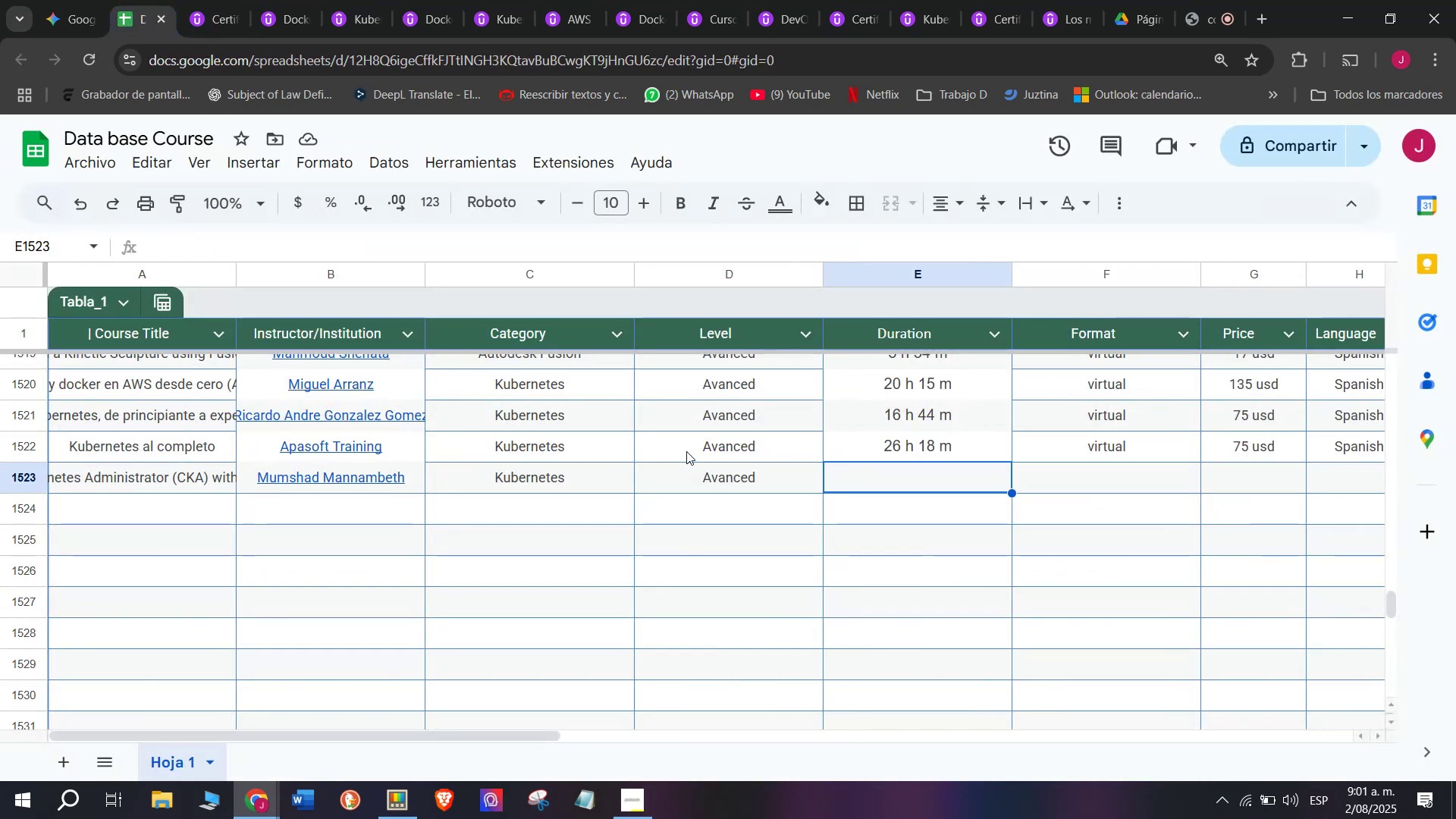 
key(Z)
 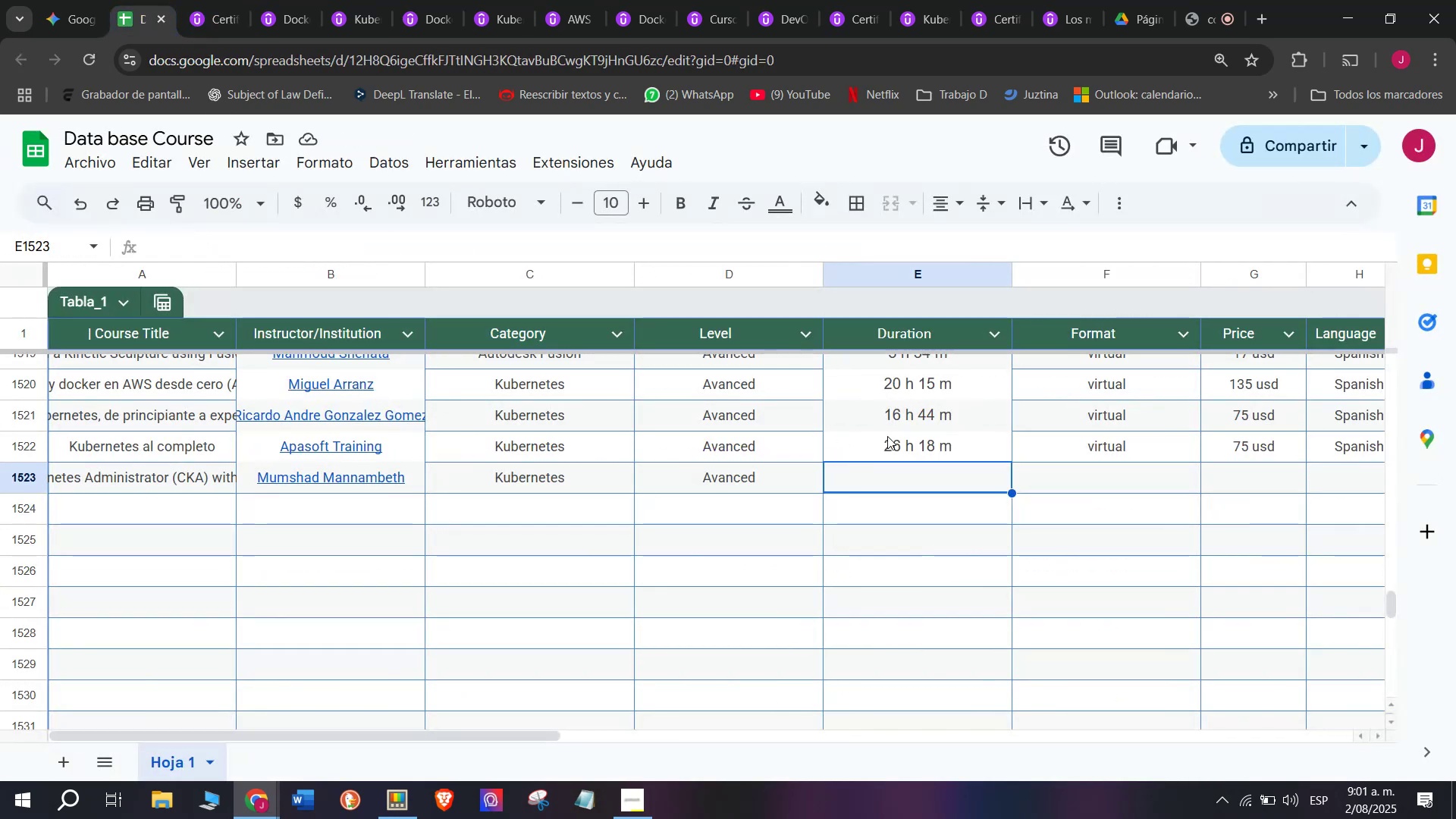 
key(Control+ControlLeft)
 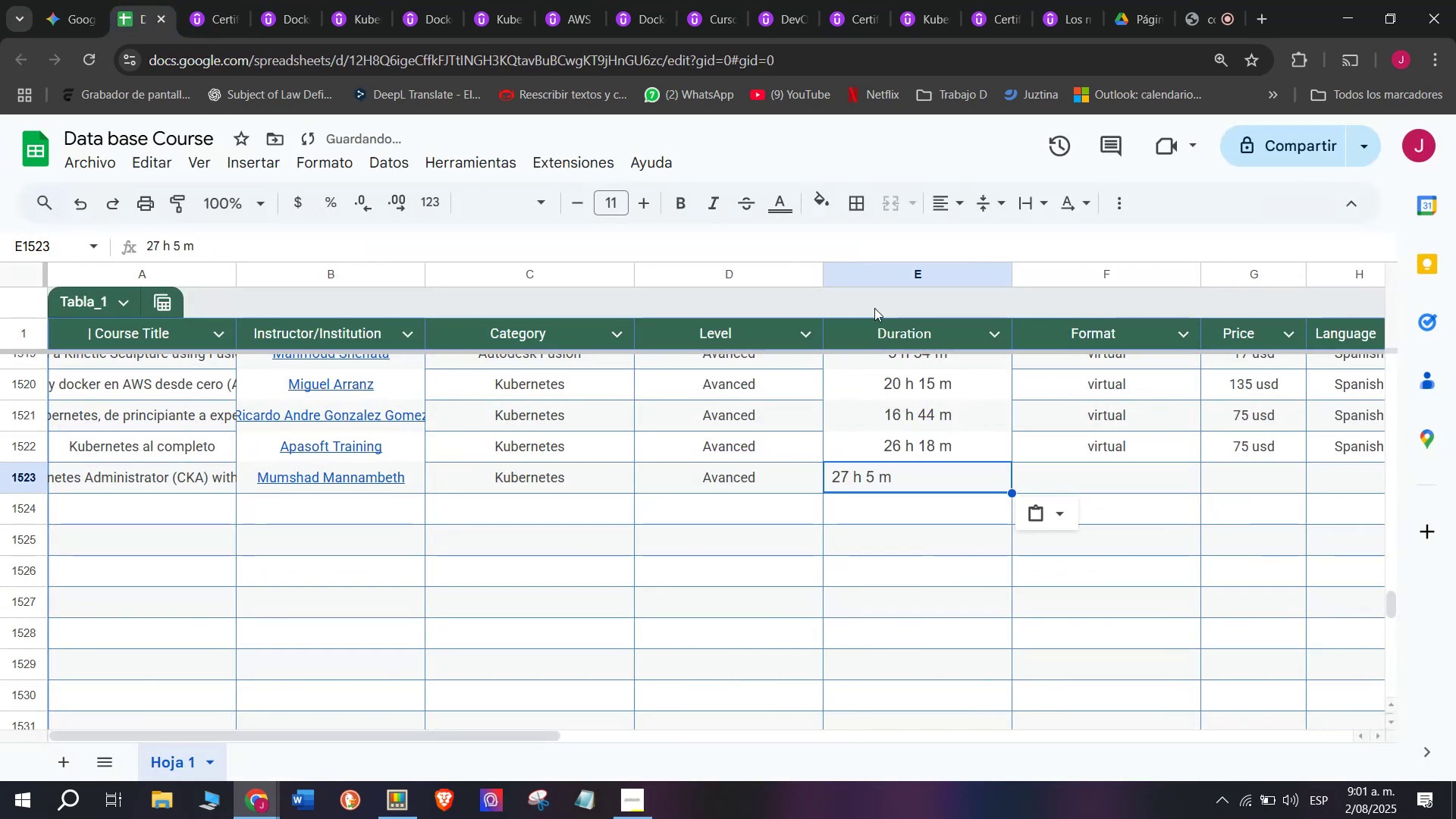 
key(Control+V)
 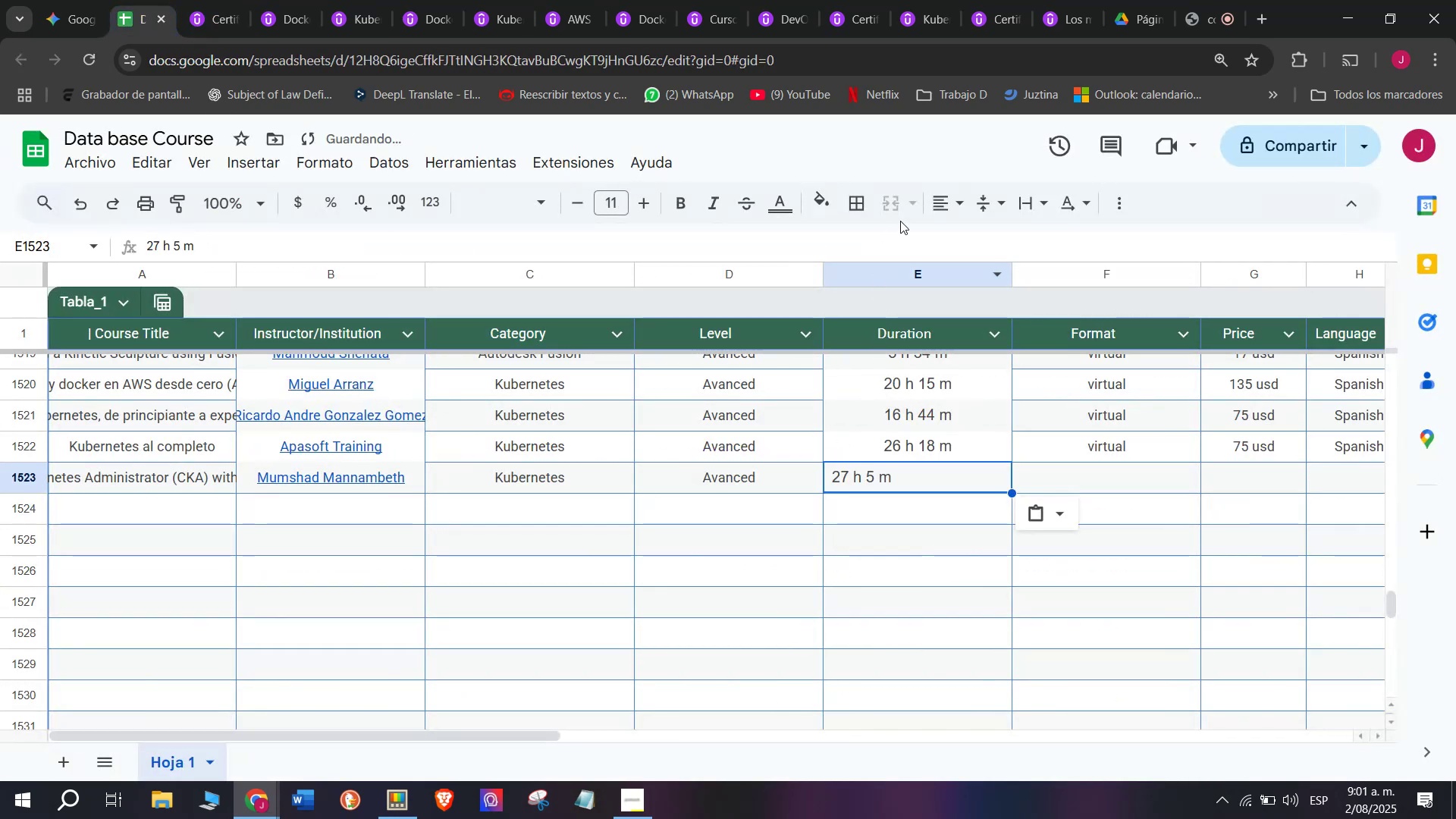 
left_click([955, 202])
 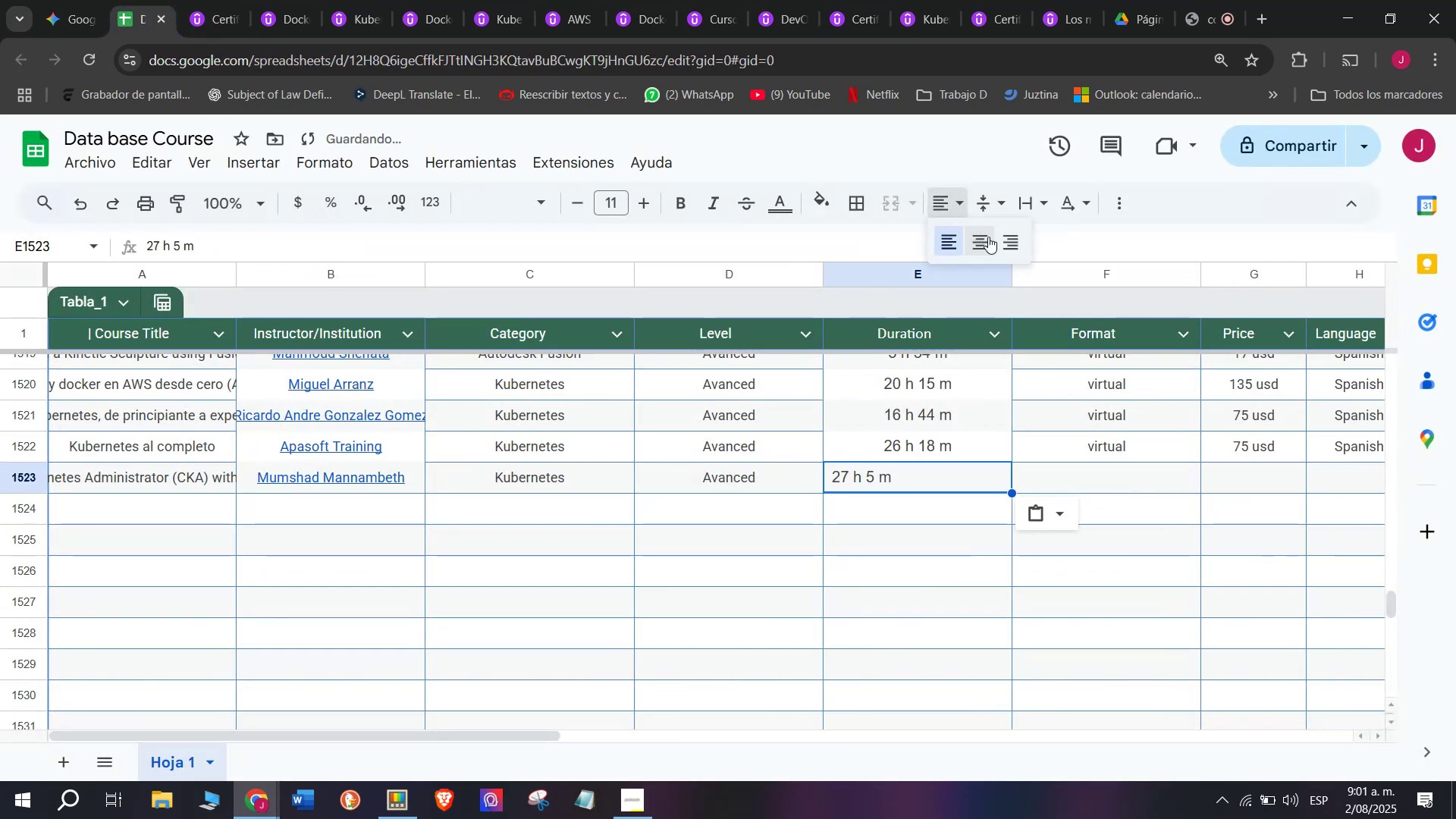 
left_click([988, 237])
 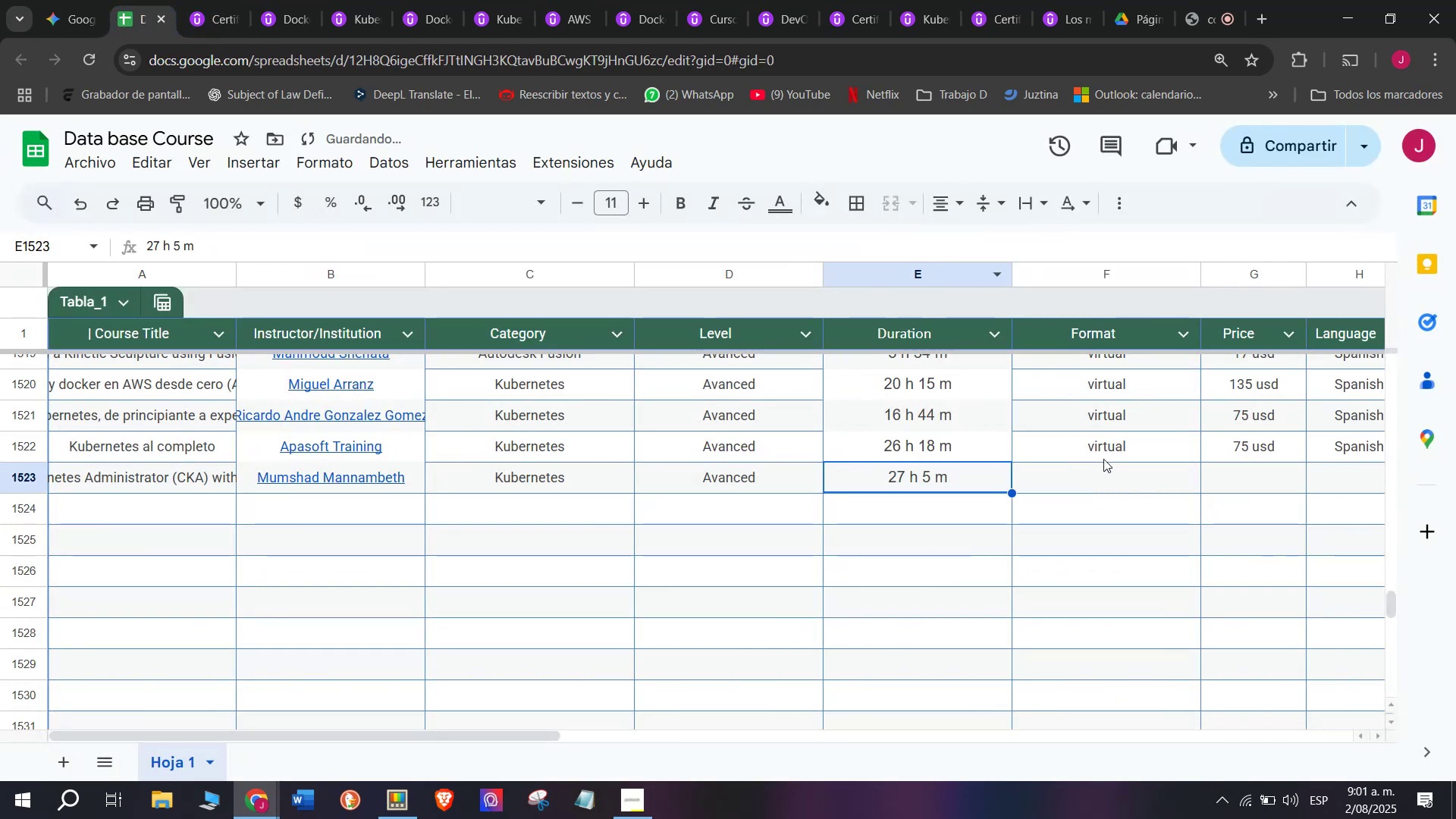 
left_click([1112, 462])
 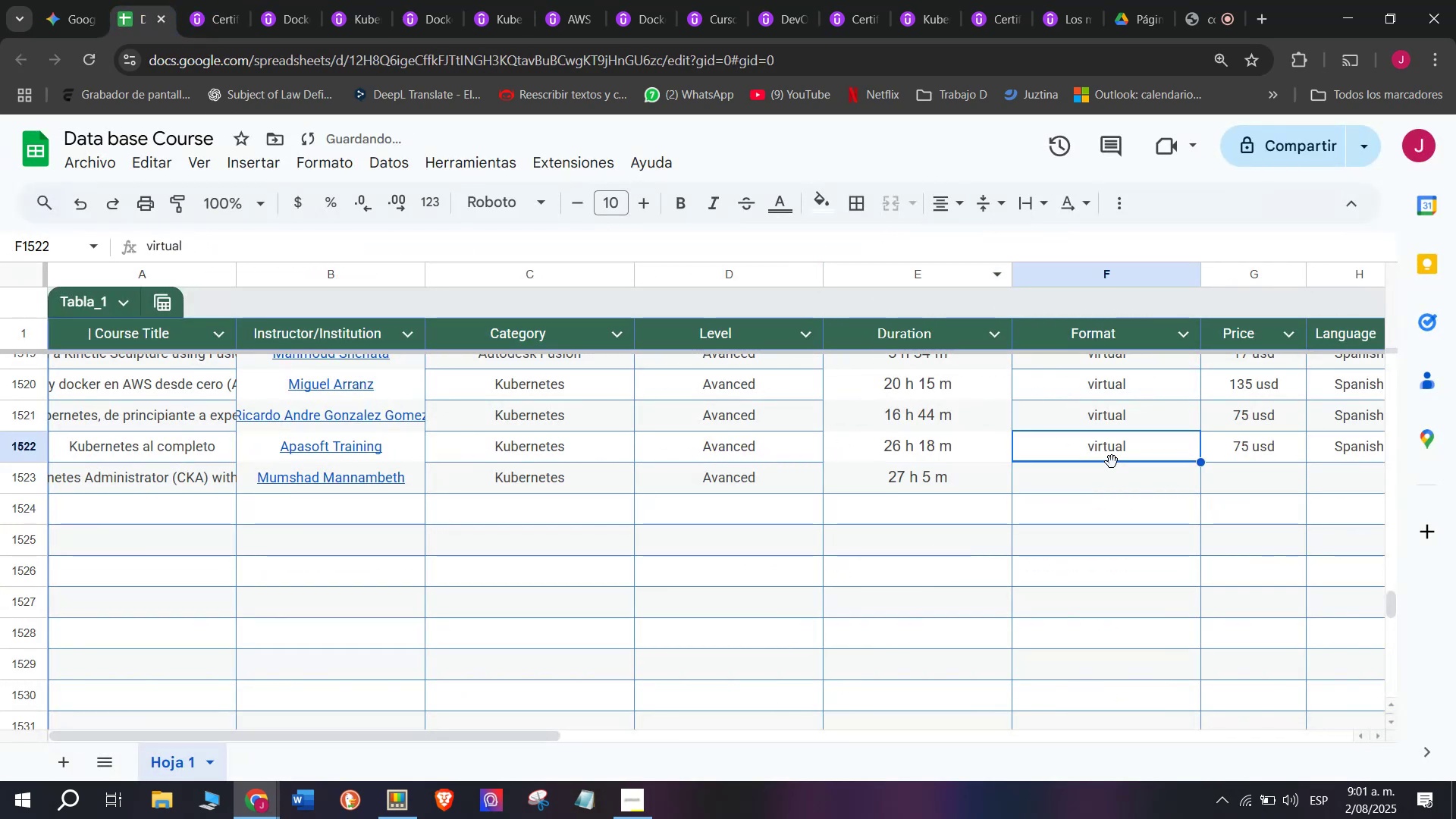 
key(Break)
 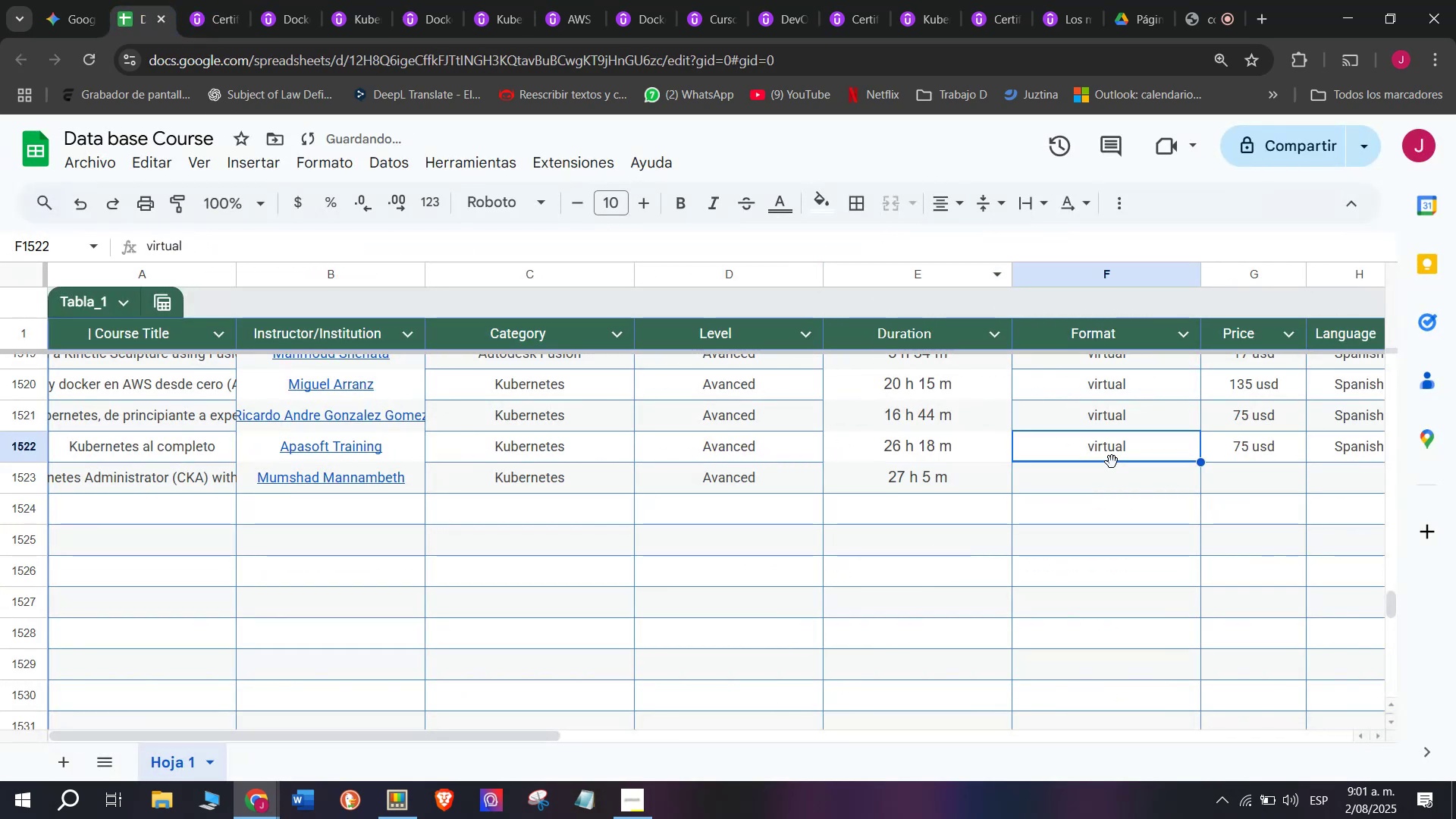 
key(Control+ControlLeft)
 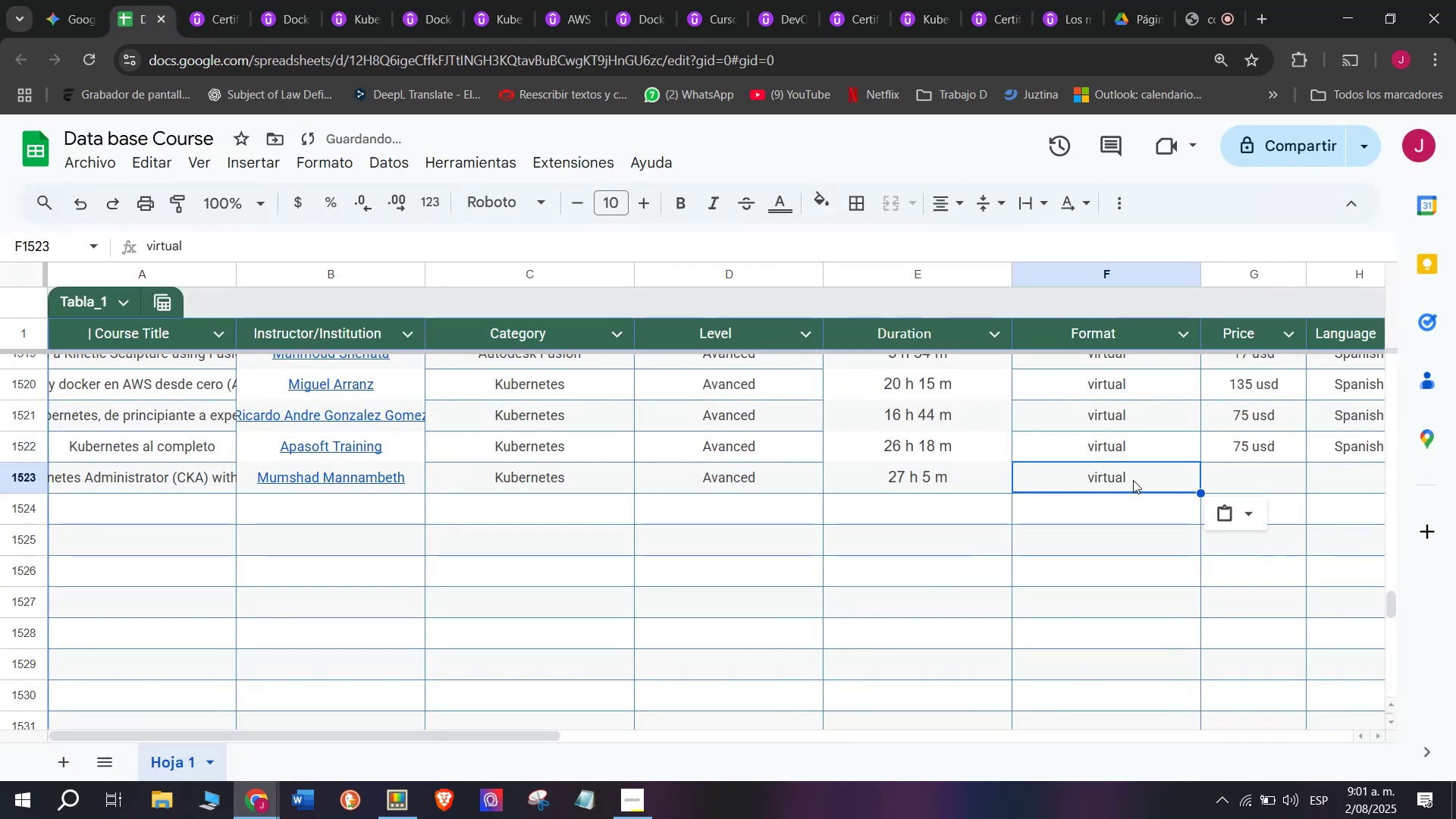 
key(Control+C)
 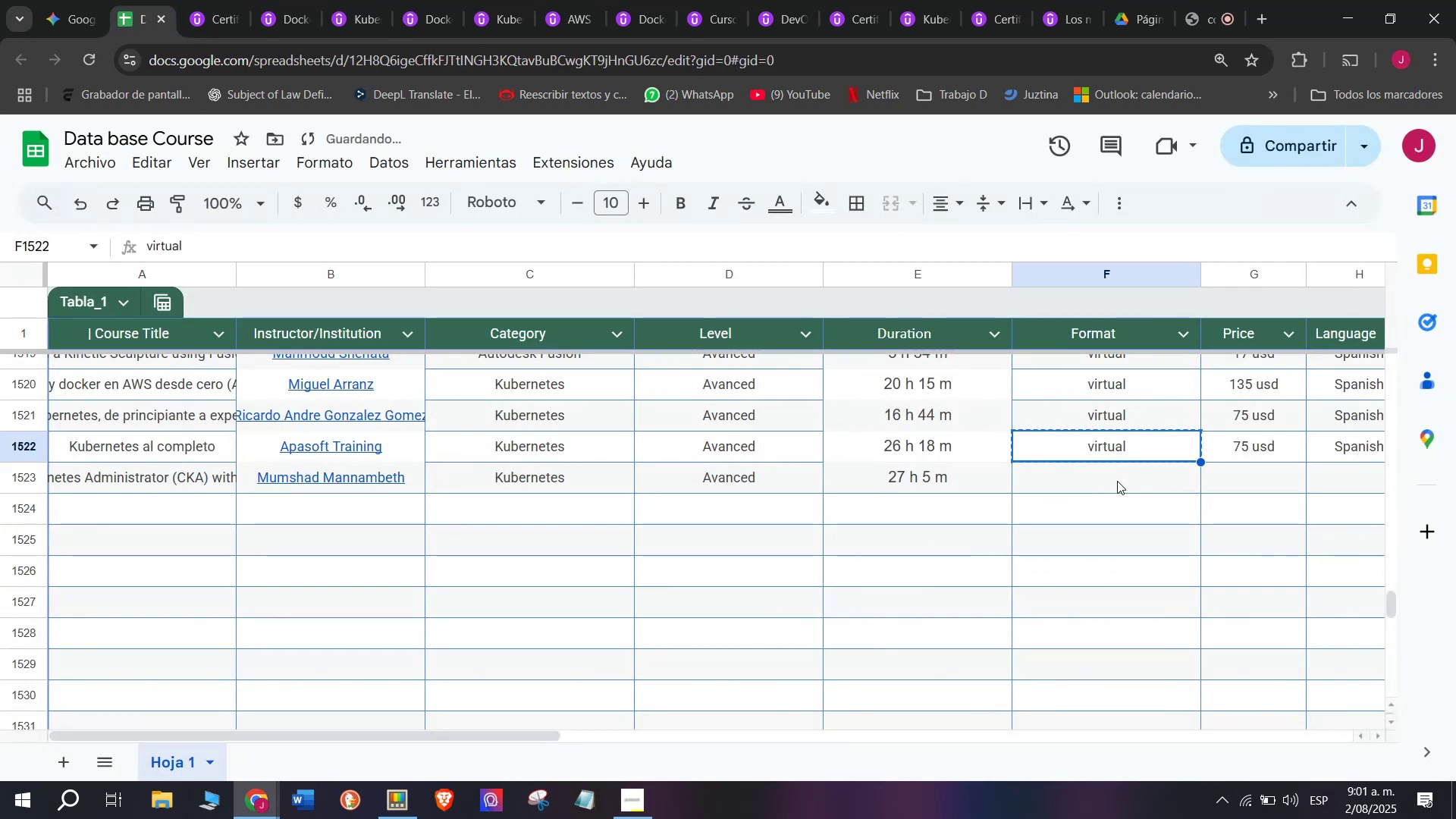 
key(Z)
 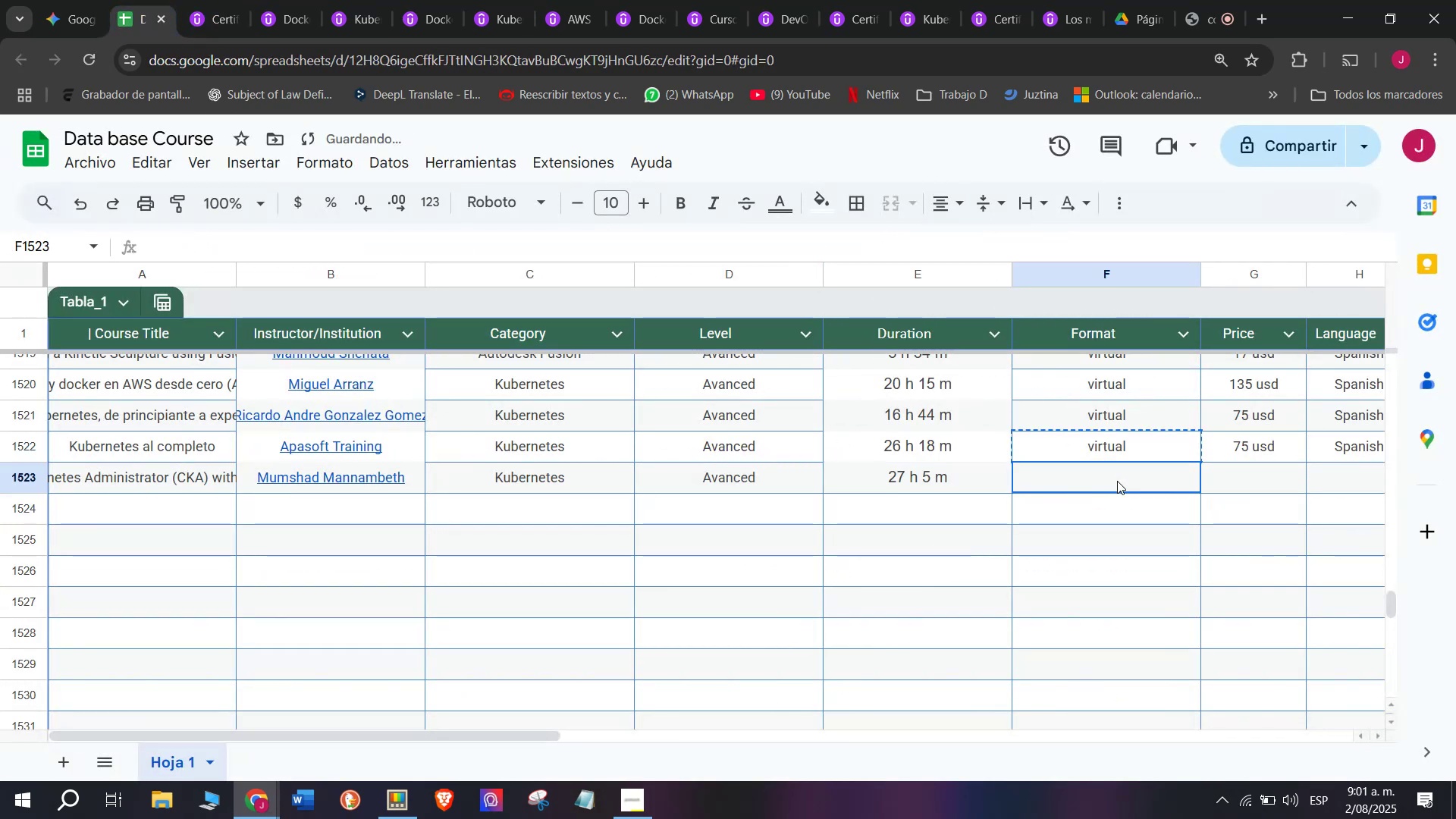 
key(Control+ControlLeft)
 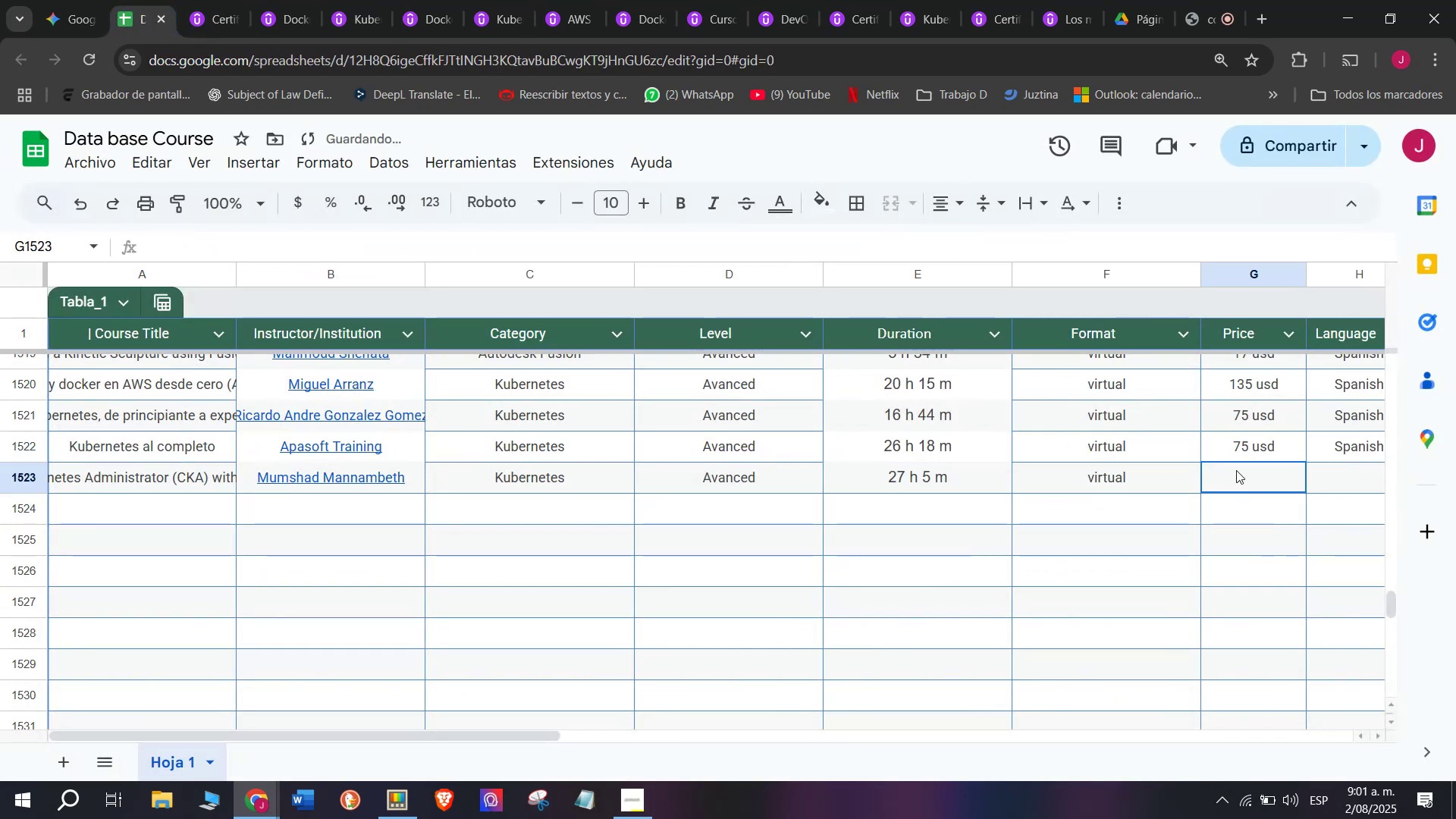 
key(Control+V)
 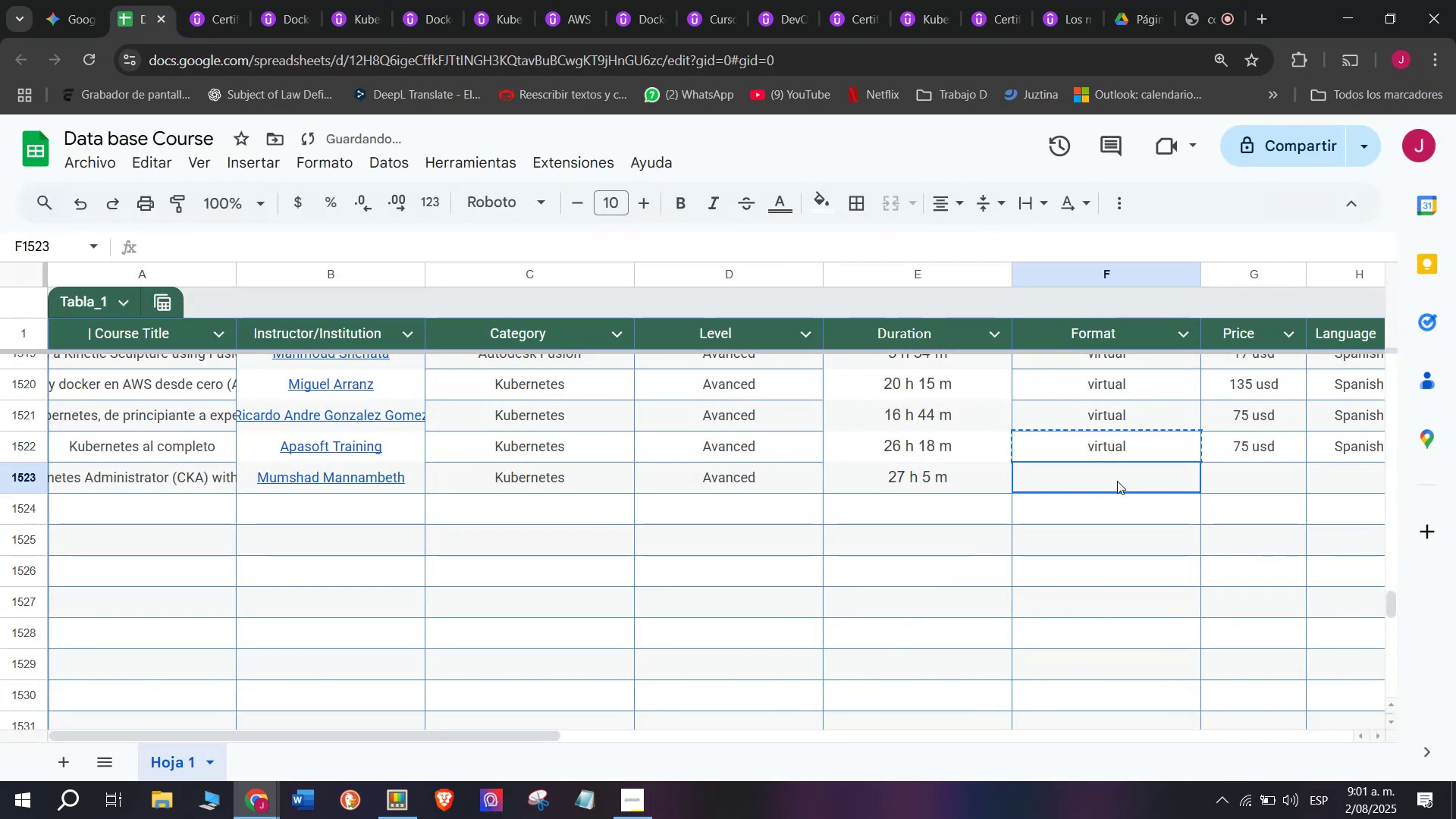 
left_click([1117, 481])
 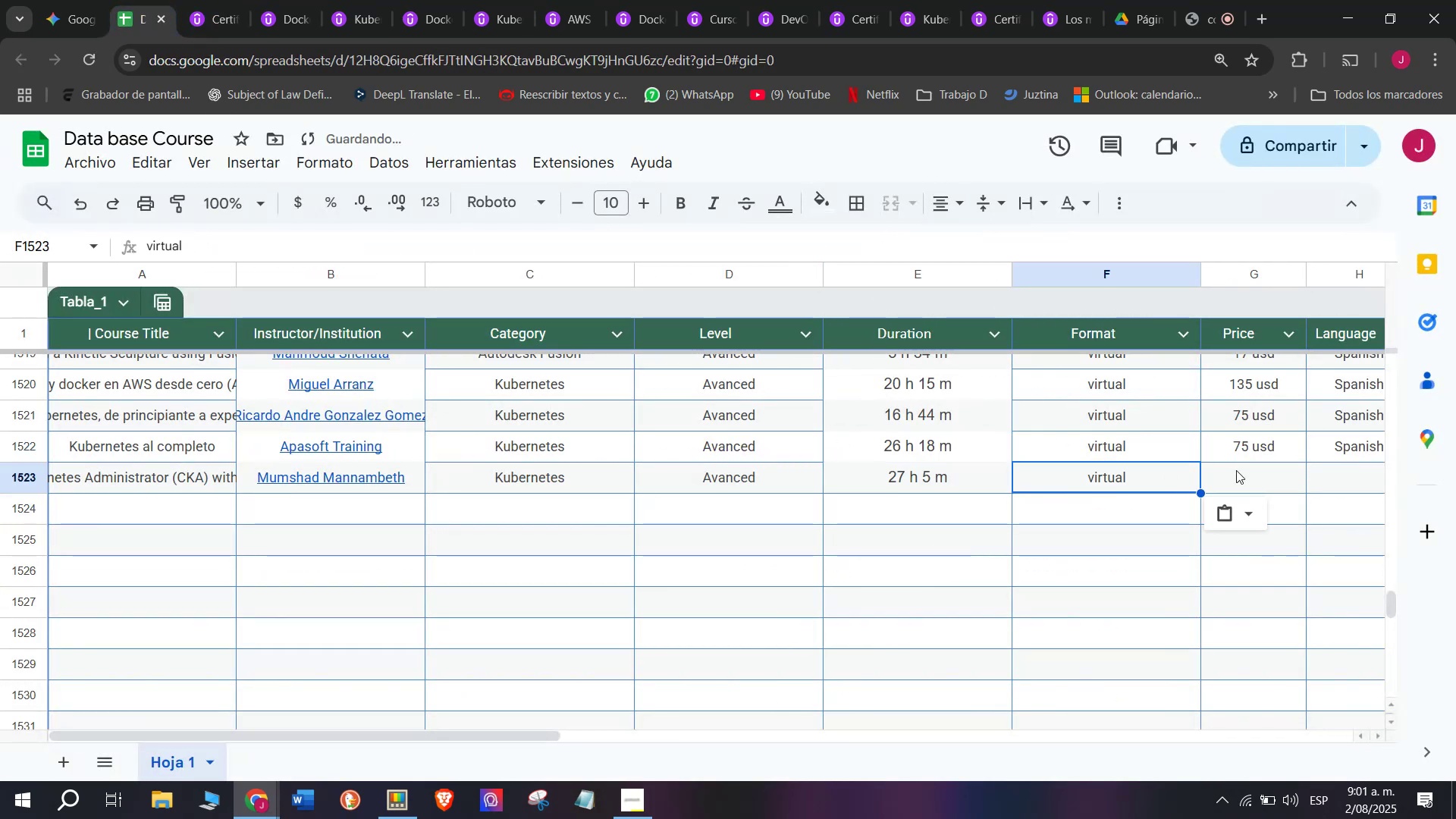 
double_click([1236, 470])
 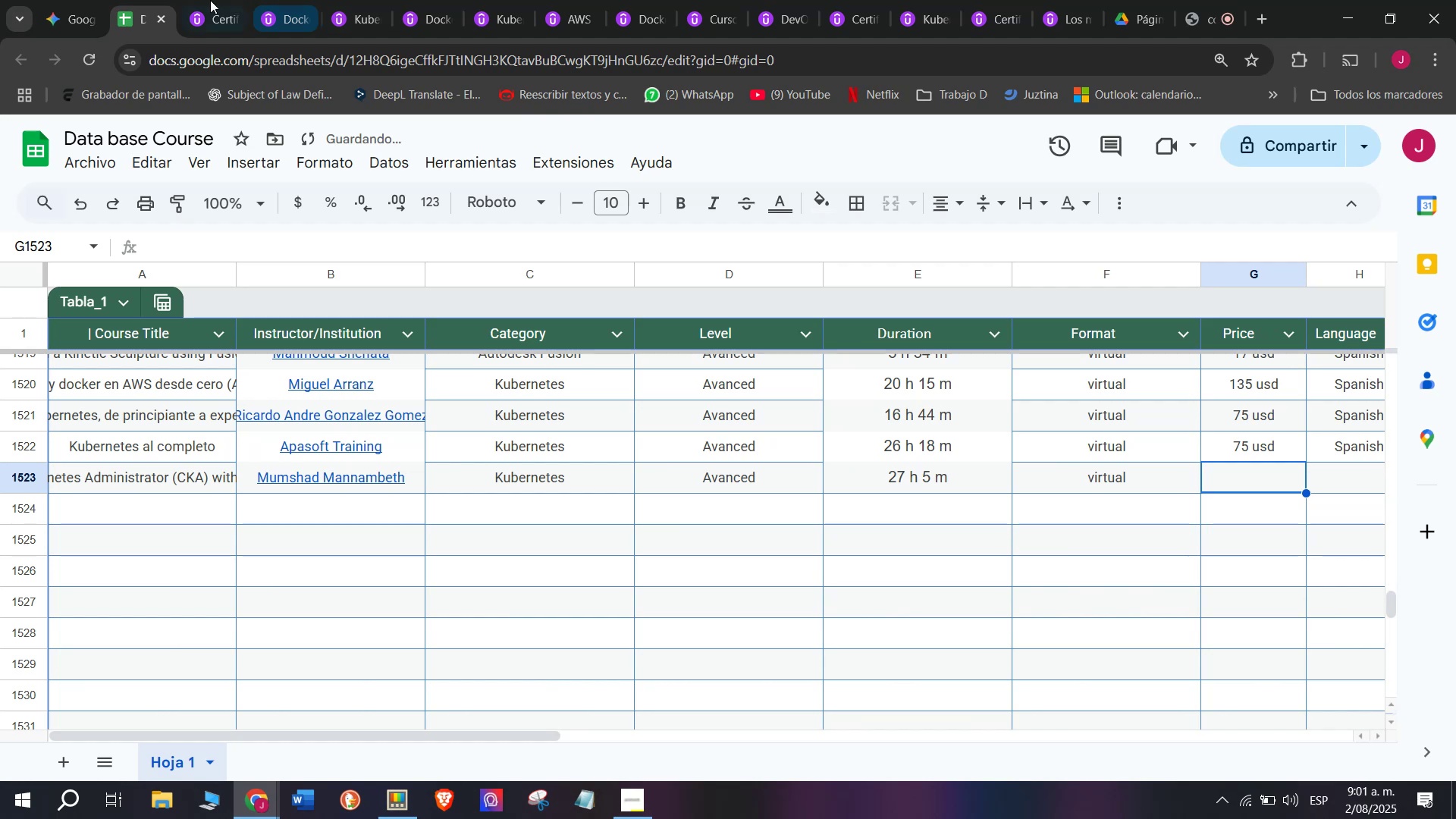 
left_click([197, 0])
 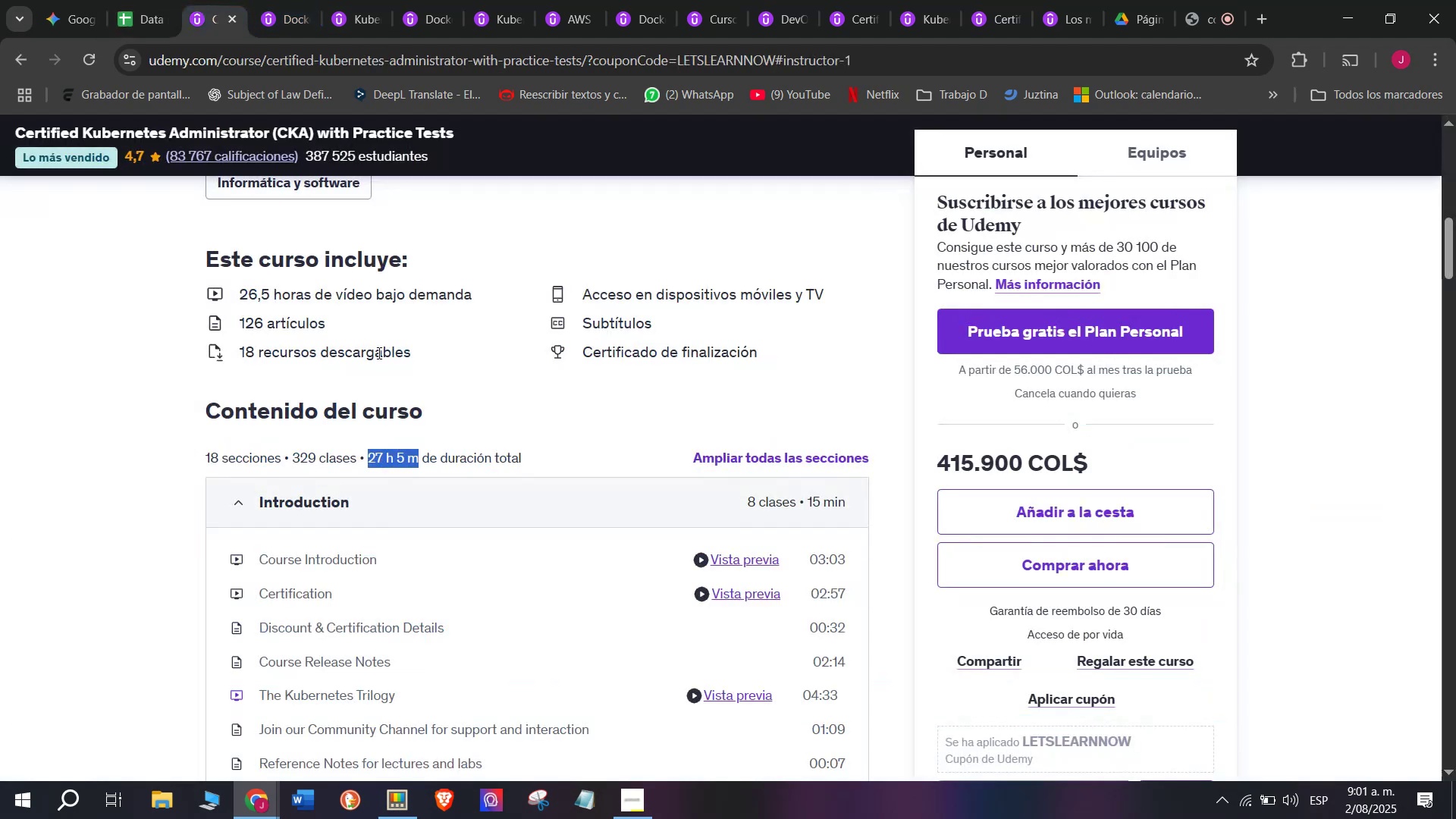 
scroll: coordinate [406, 408], scroll_direction: up, amount: 4.0
 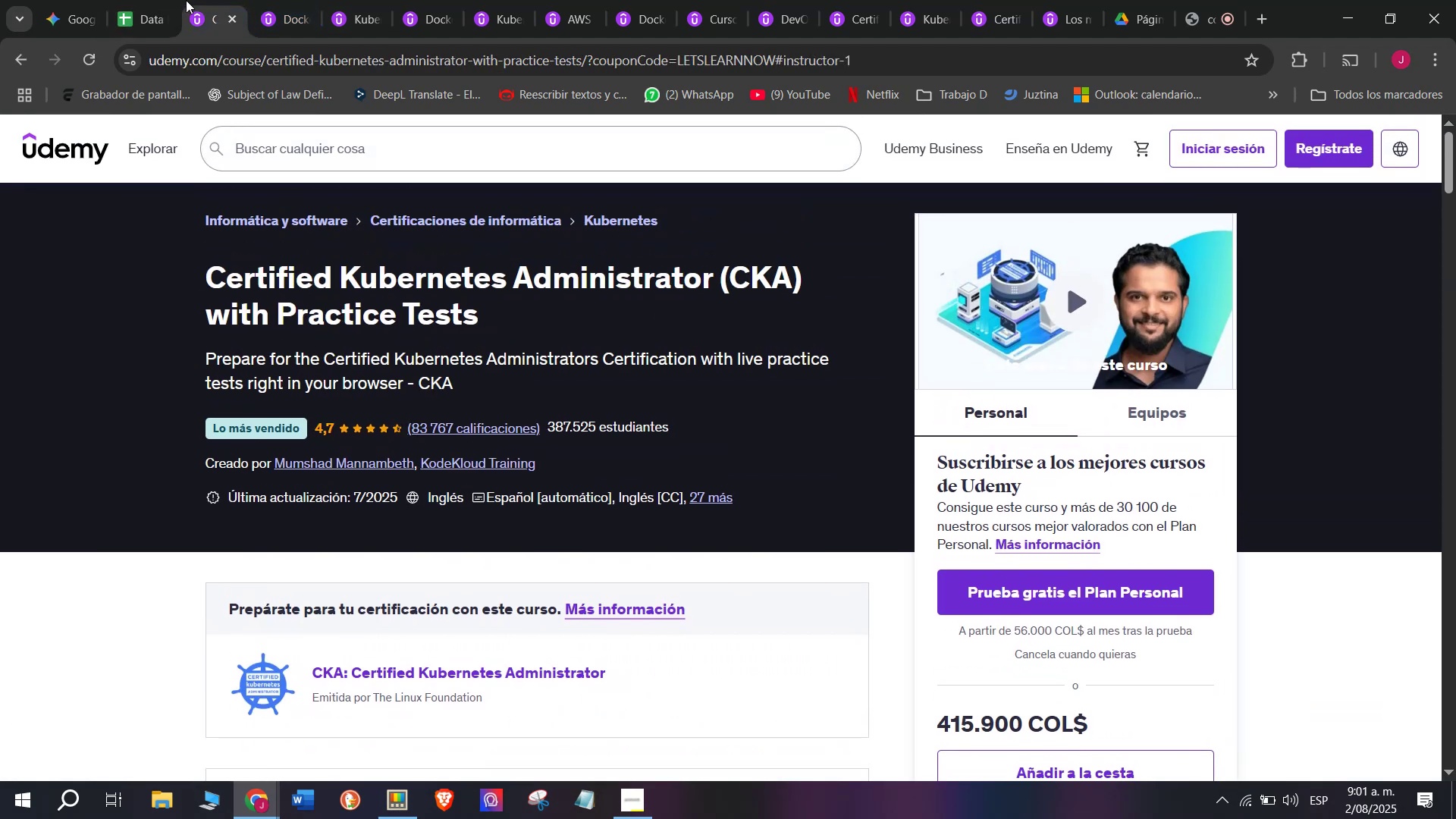 
left_click([138, 0])
 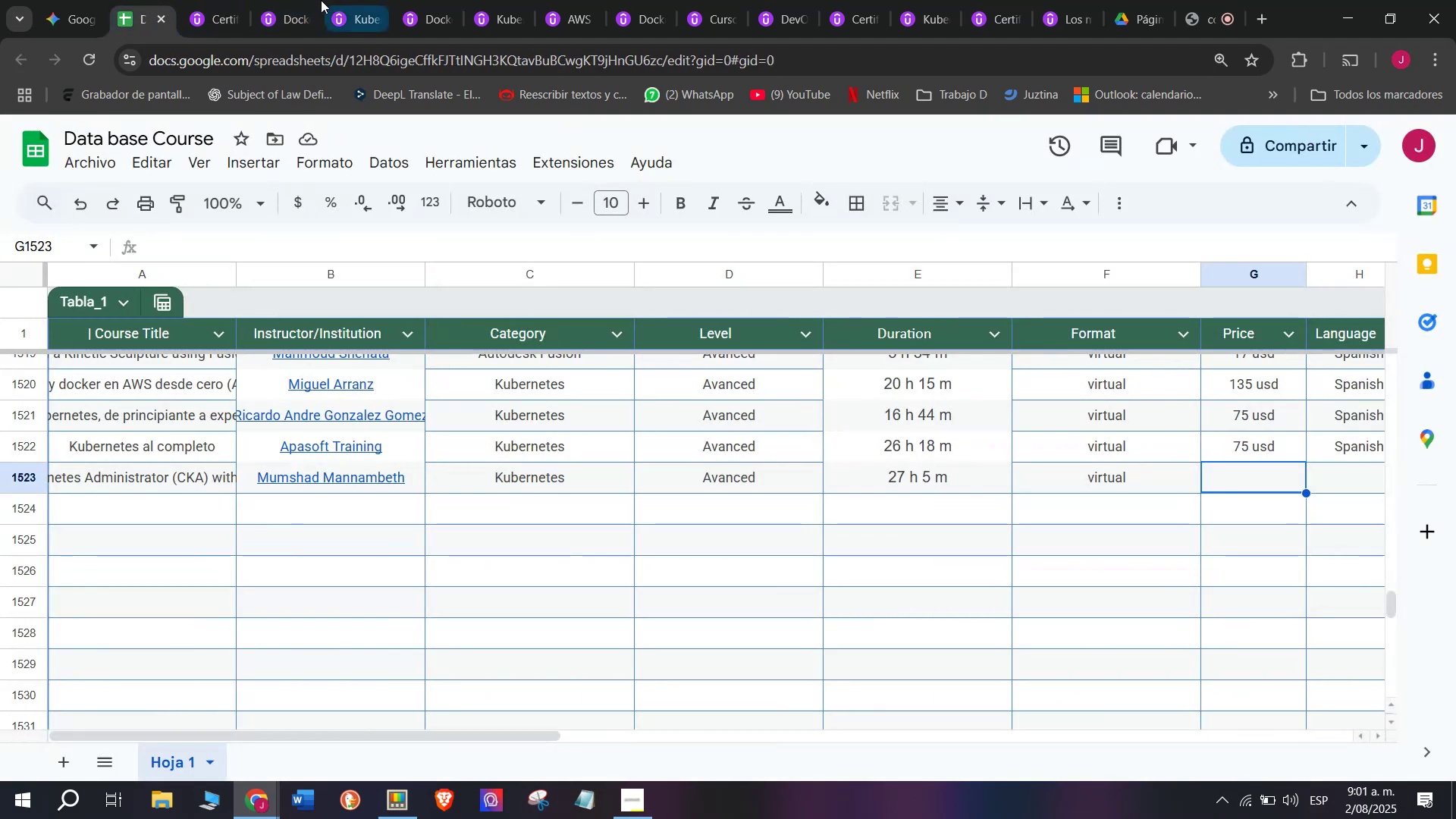 
left_click([214, 0])
 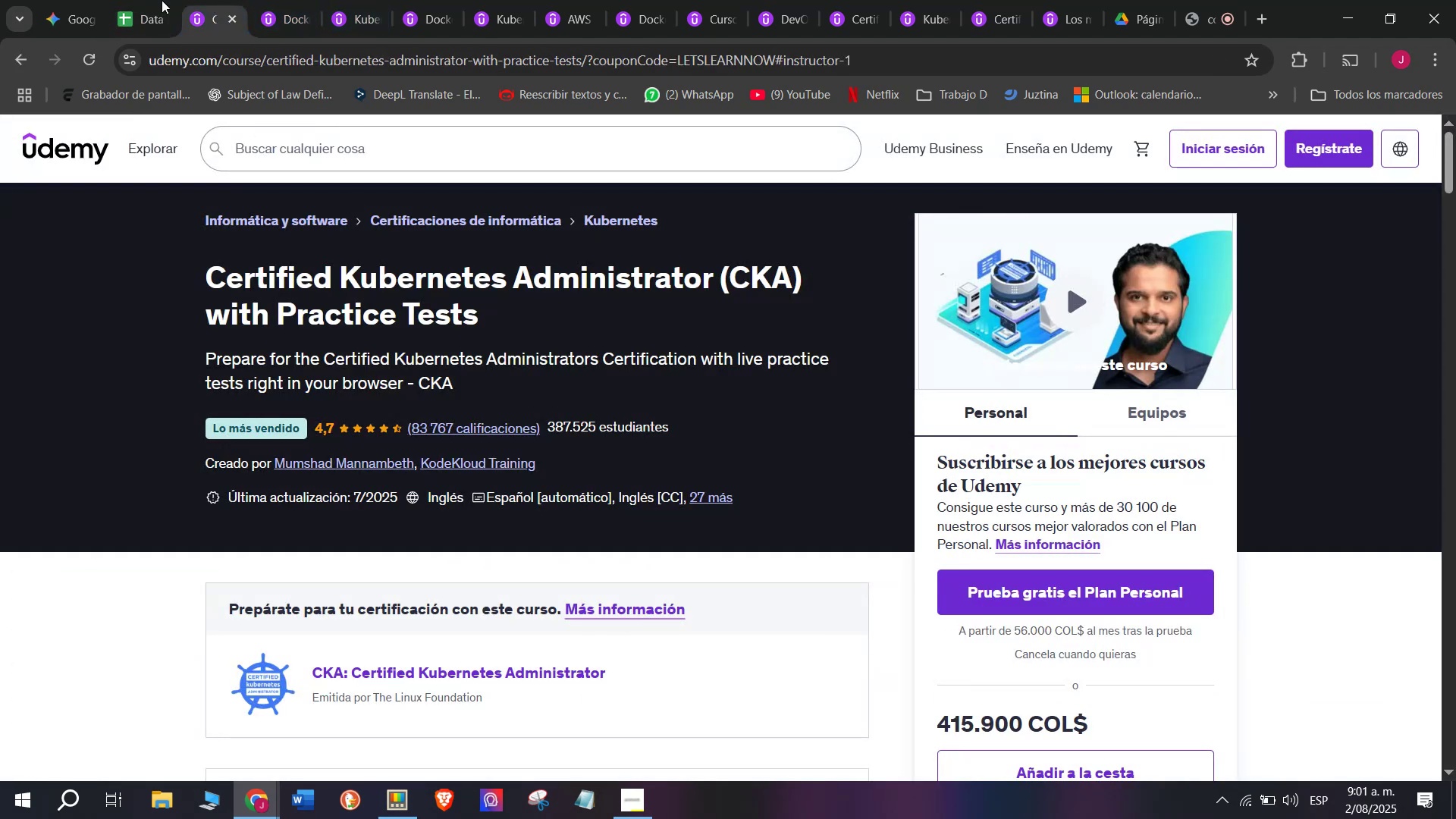 
left_click([112, 0])
 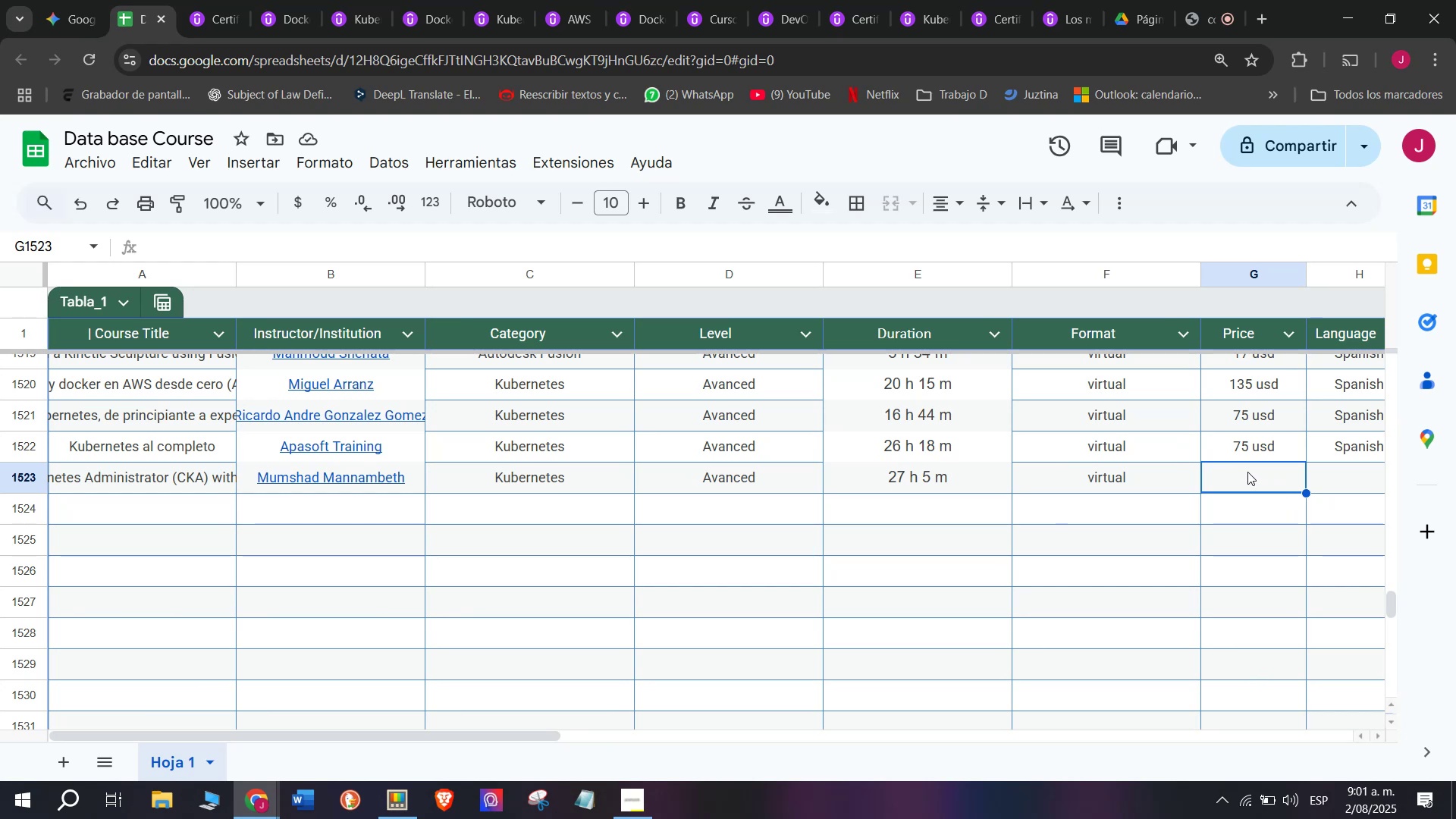 
type(105 usd)
 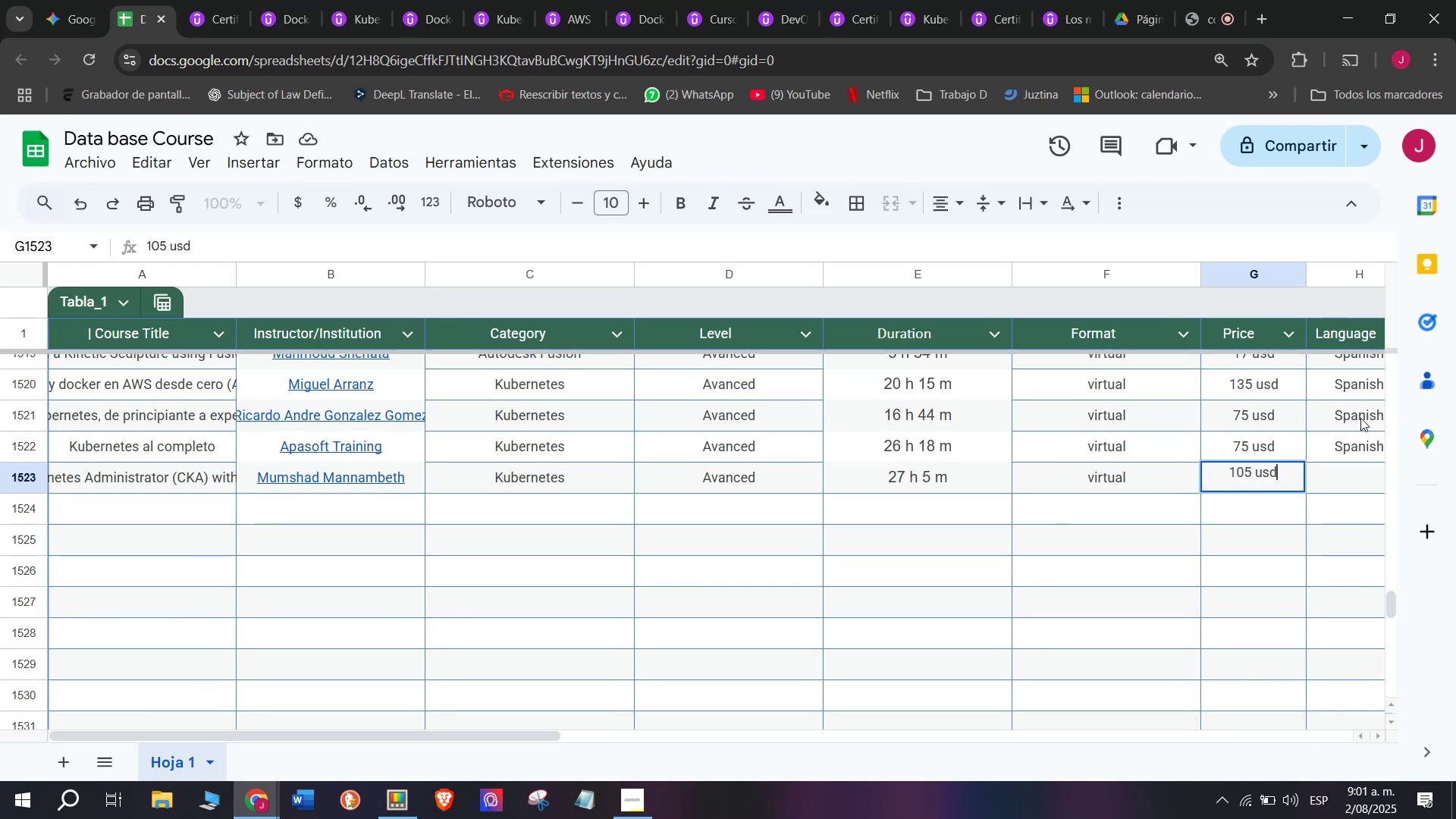 
left_click([1322, 443])
 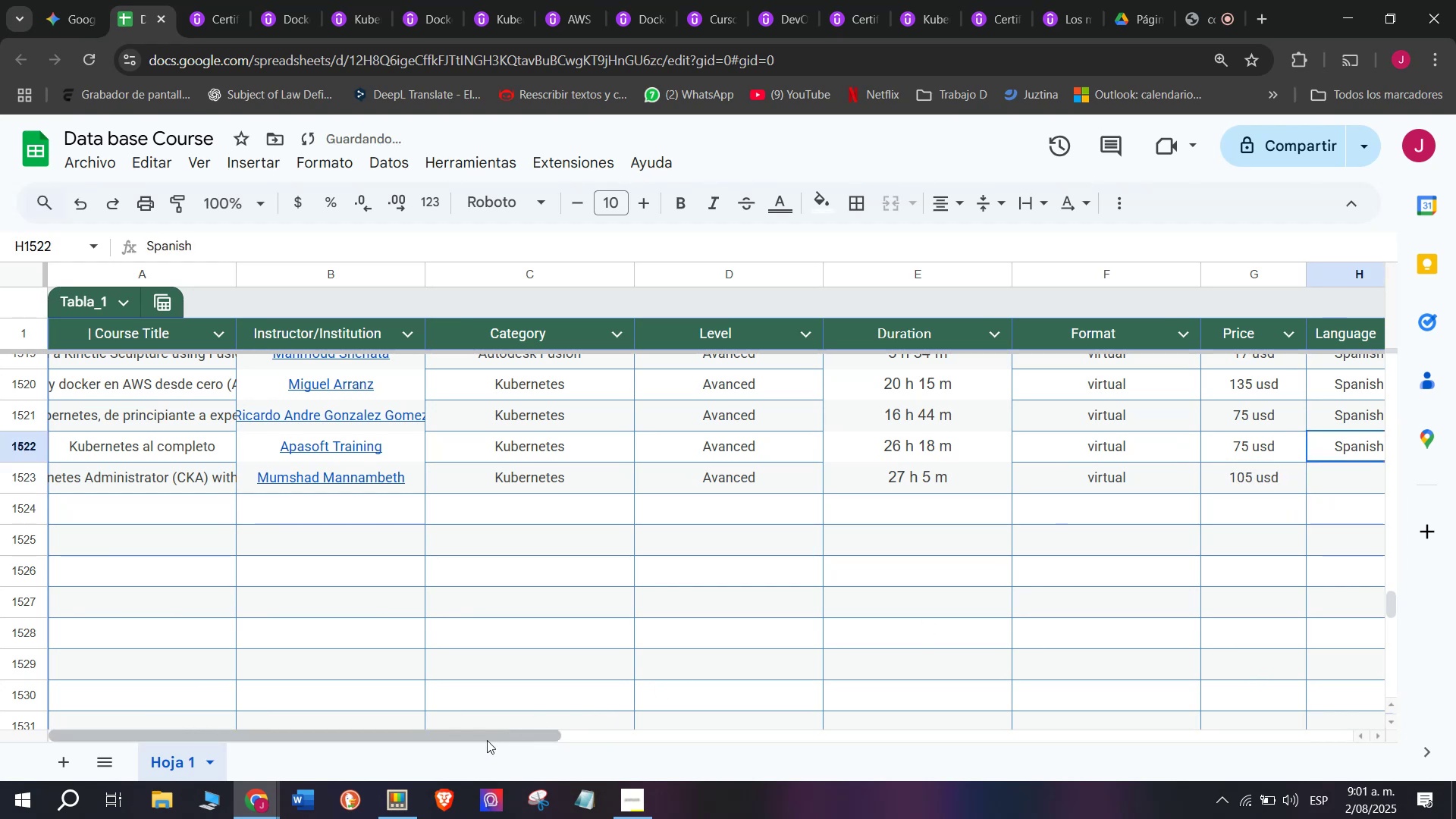 
left_click_drag(start_coordinate=[486, 733], to_coordinate=[770, 746])
 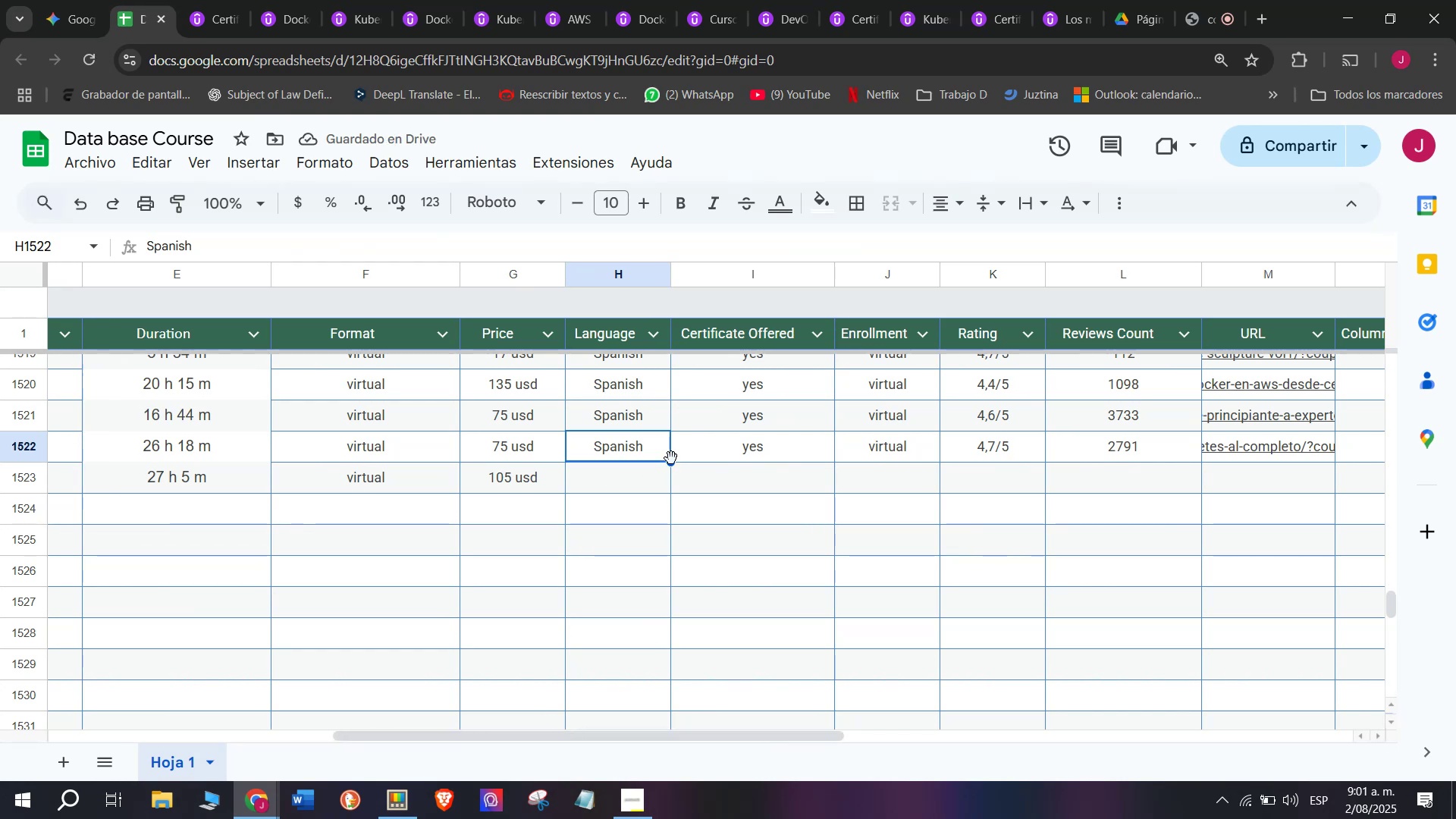 
left_click_drag(start_coordinate=[672, 463], to_coordinate=[670, 481])
 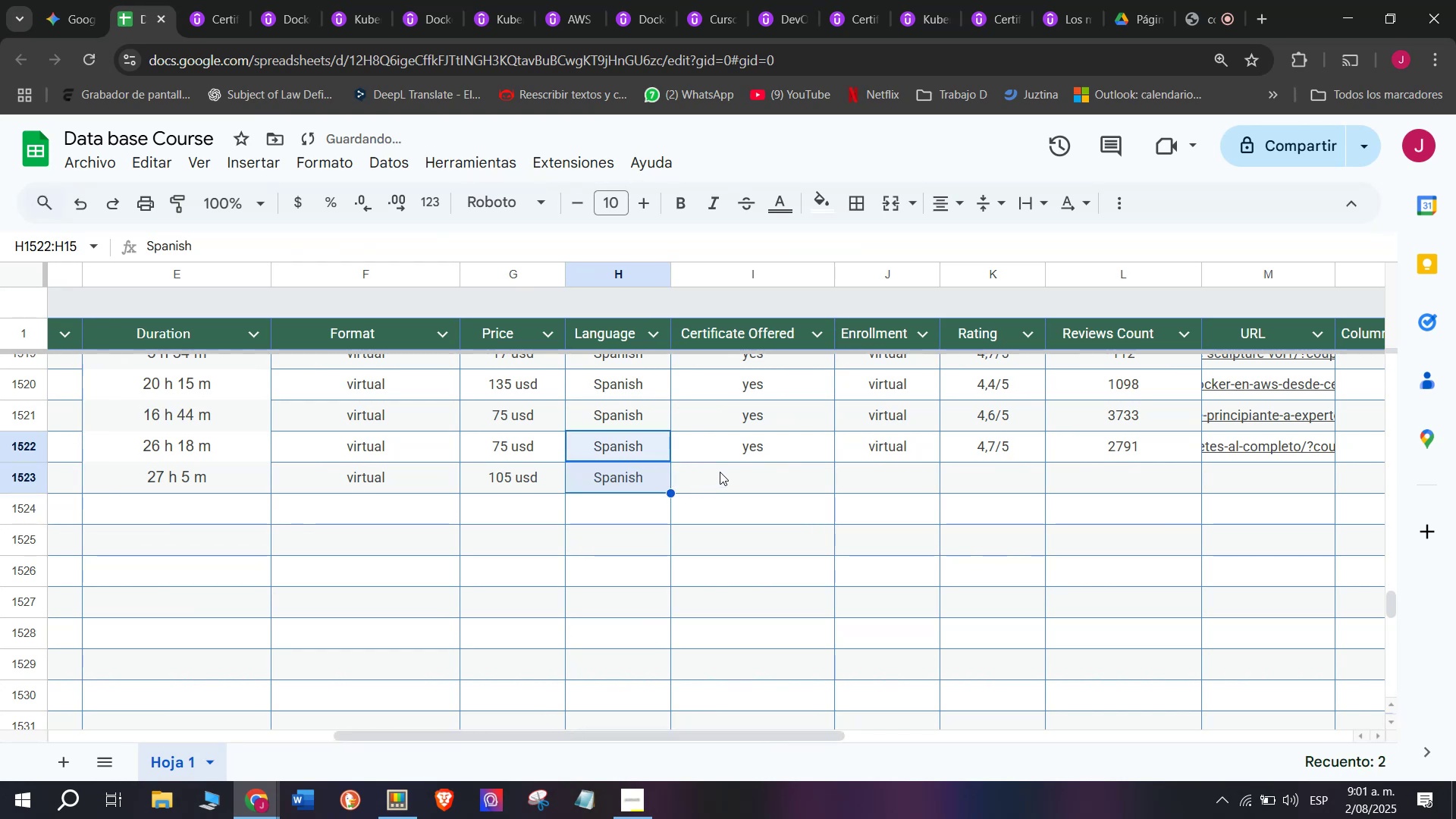 
left_click([726, 472])
 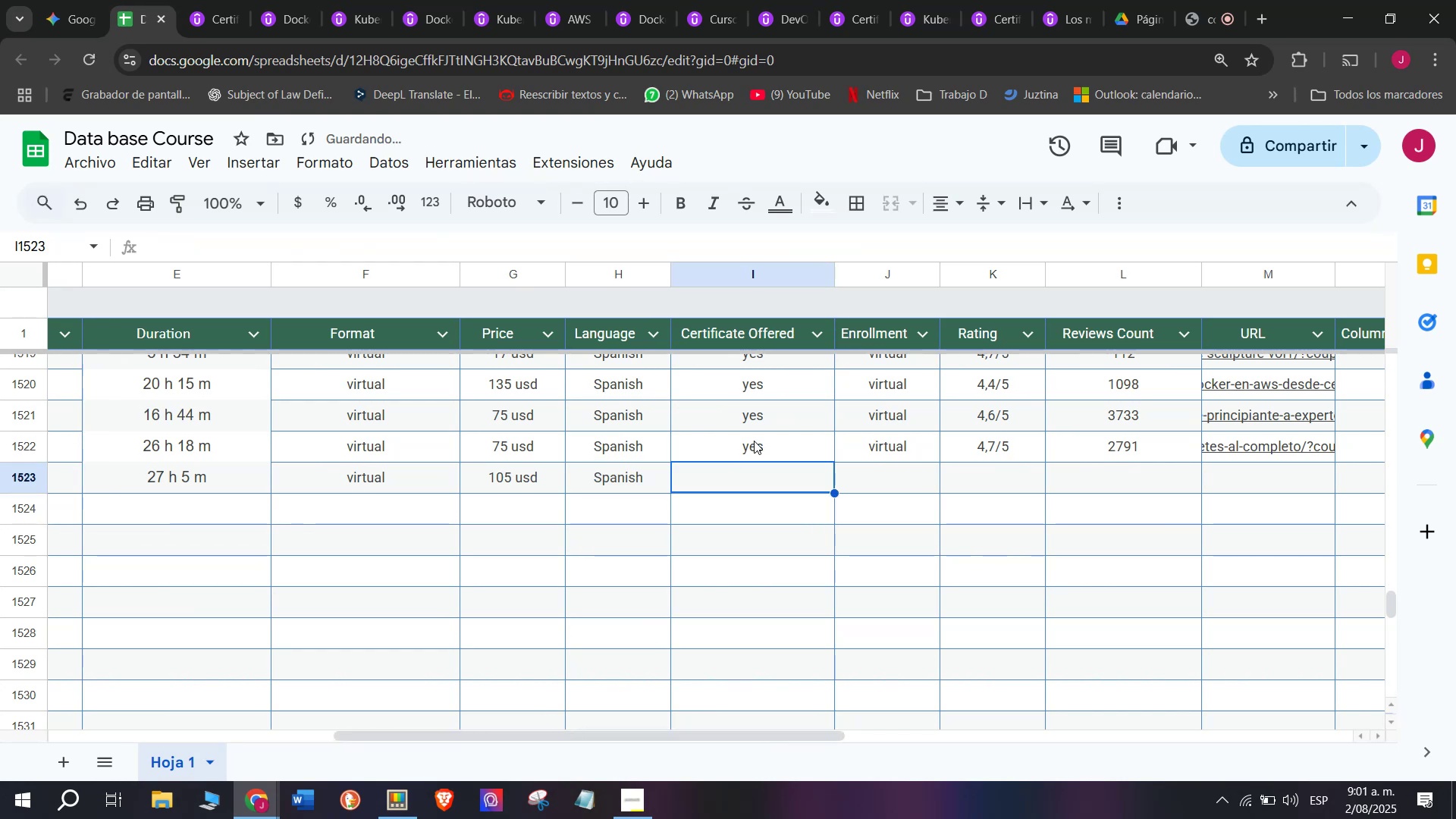 
left_click([755, 441])
 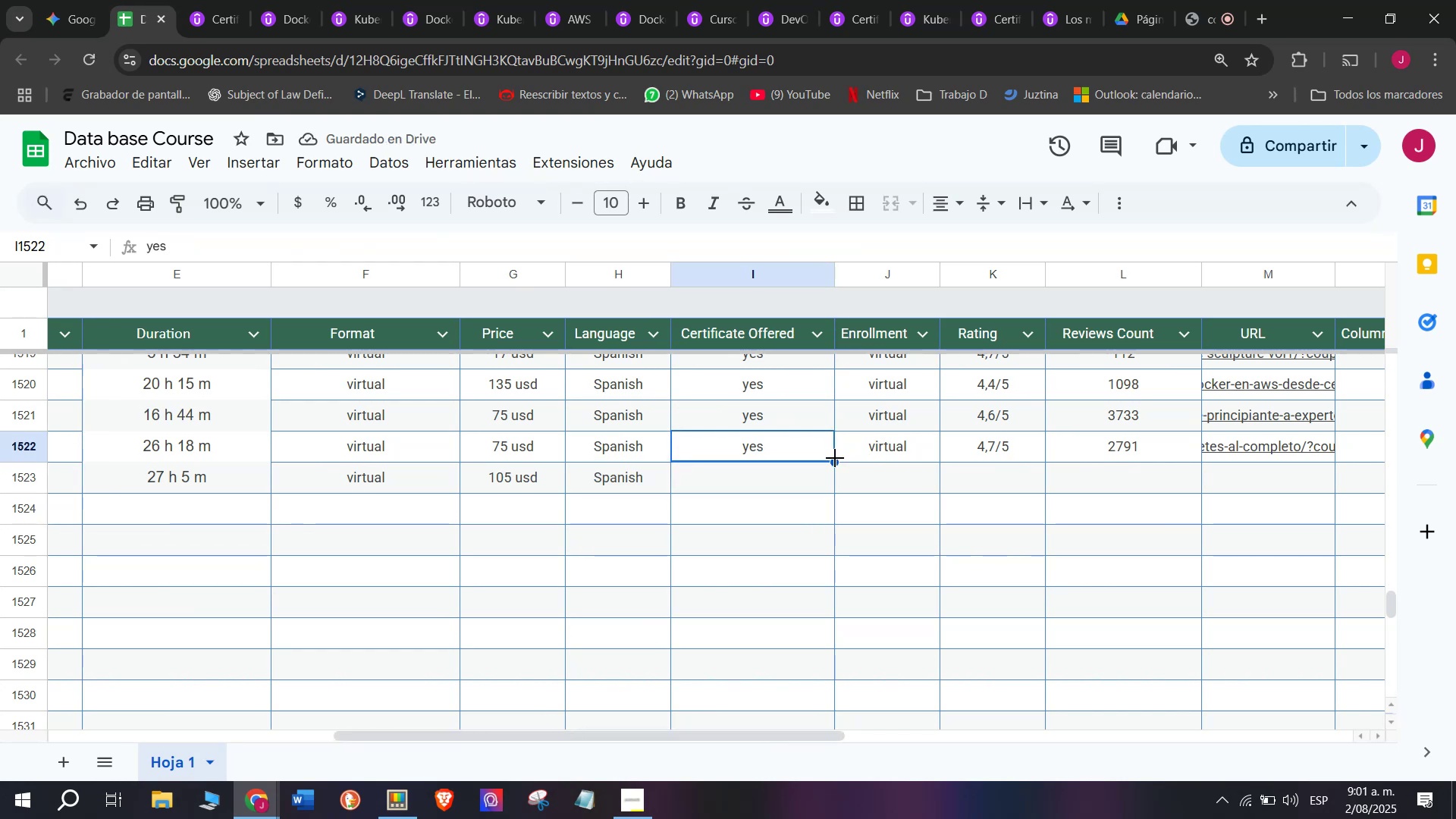 
left_click_drag(start_coordinate=[835, 458], to_coordinate=[828, 472])
 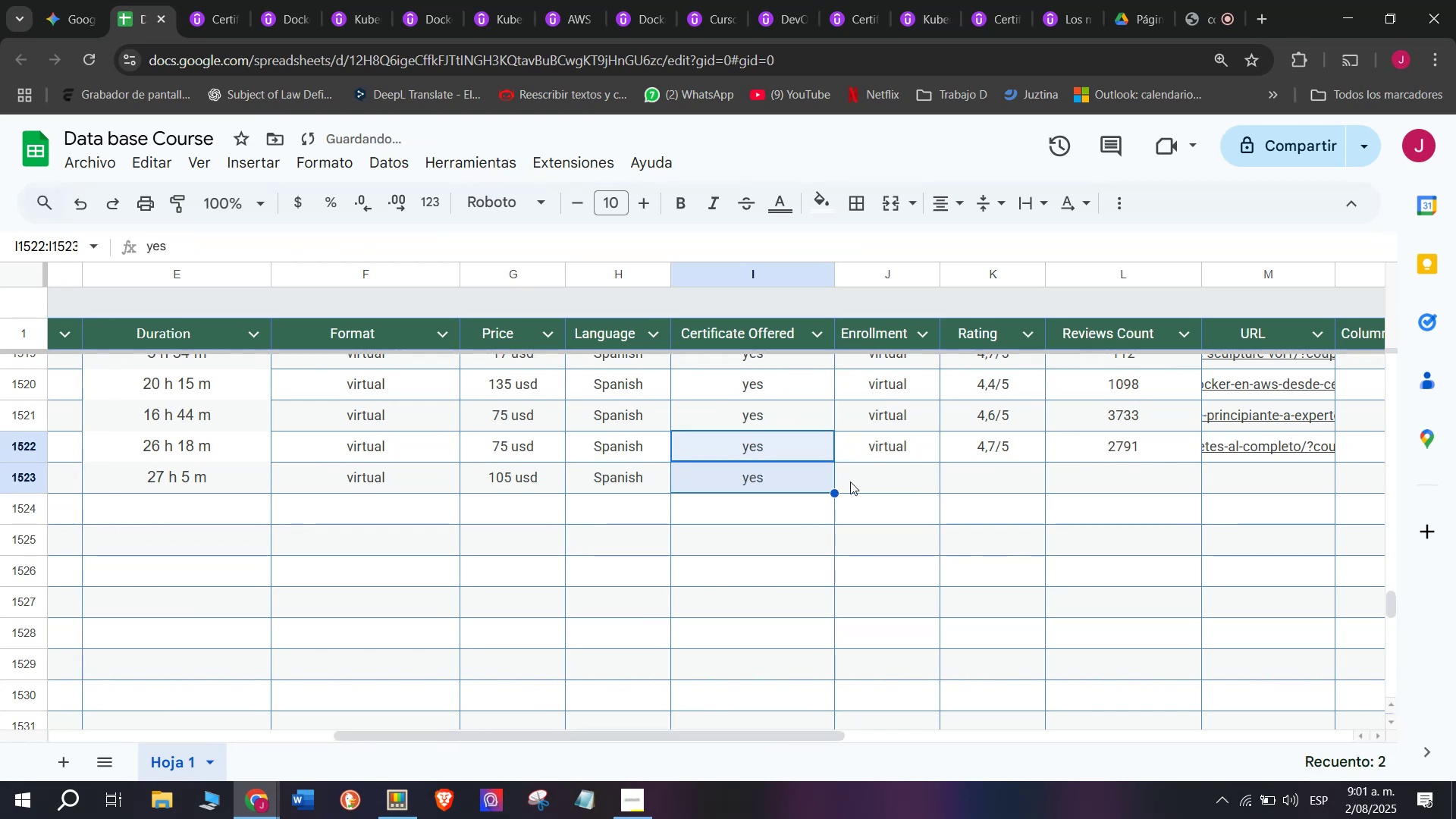 
left_click([851, 482])
 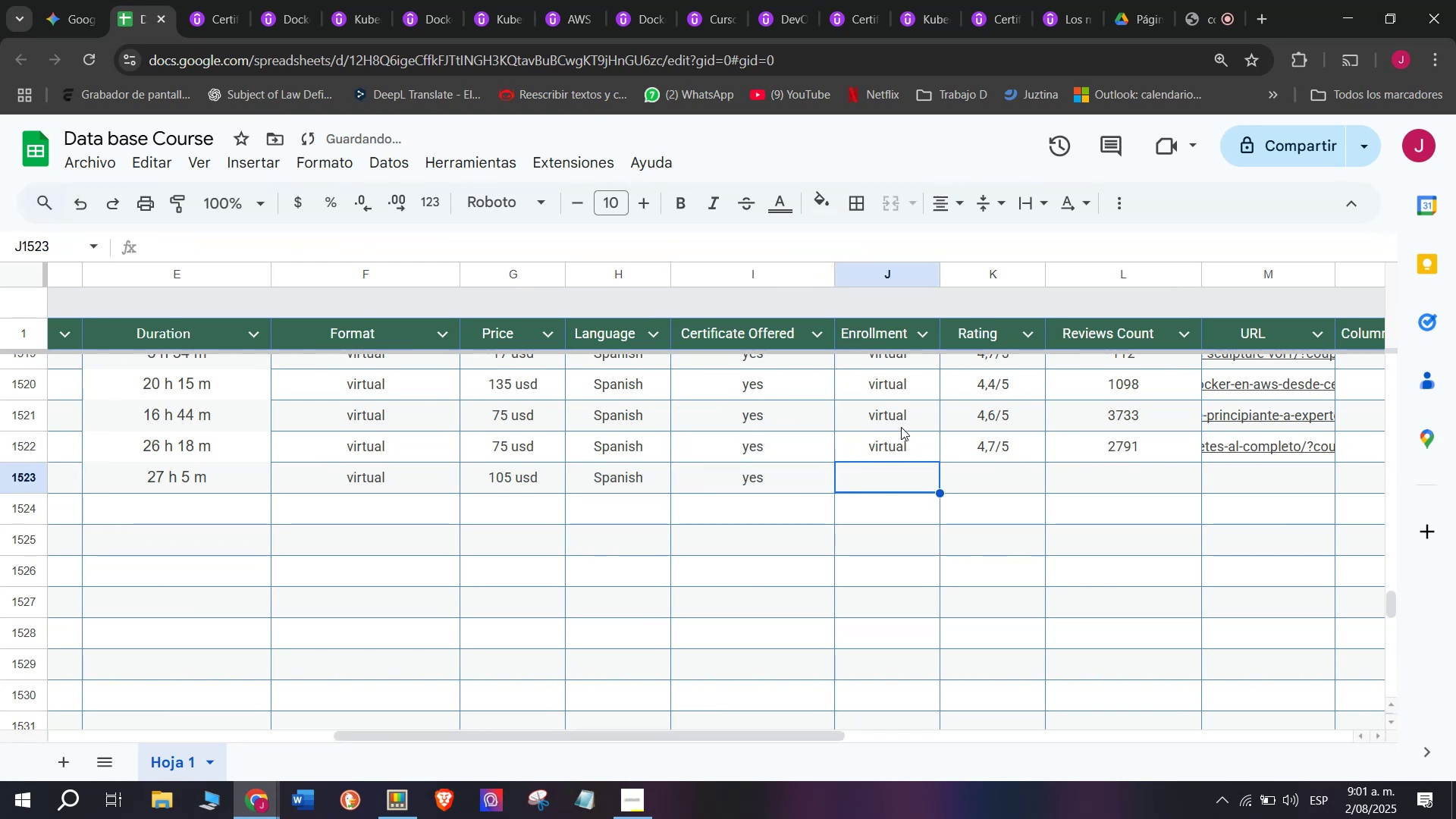 
left_click([905, 432])
 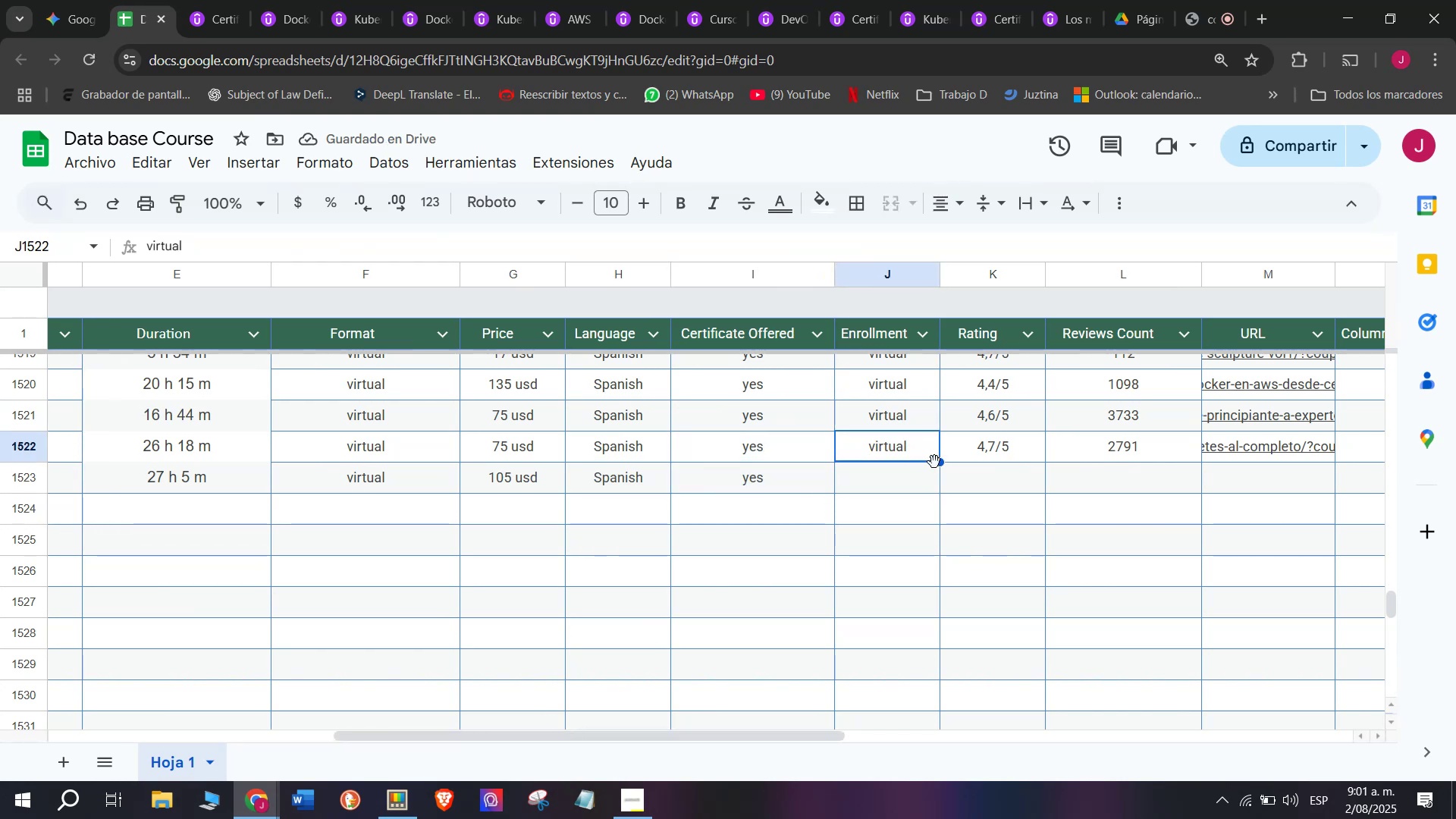 
left_click_drag(start_coordinate=[937, 462], to_coordinate=[937, 484])
 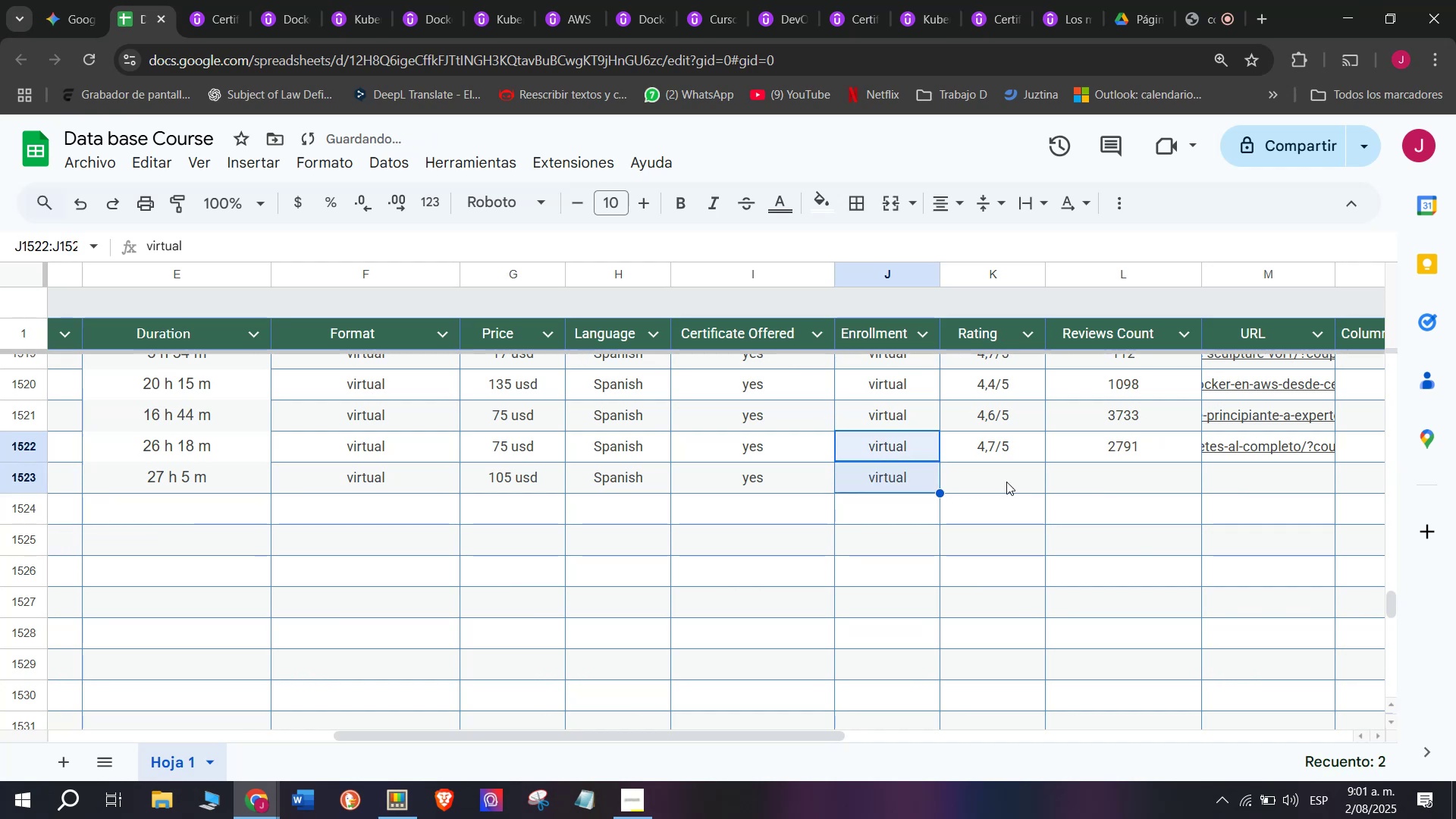 
left_click([1006, 482])
 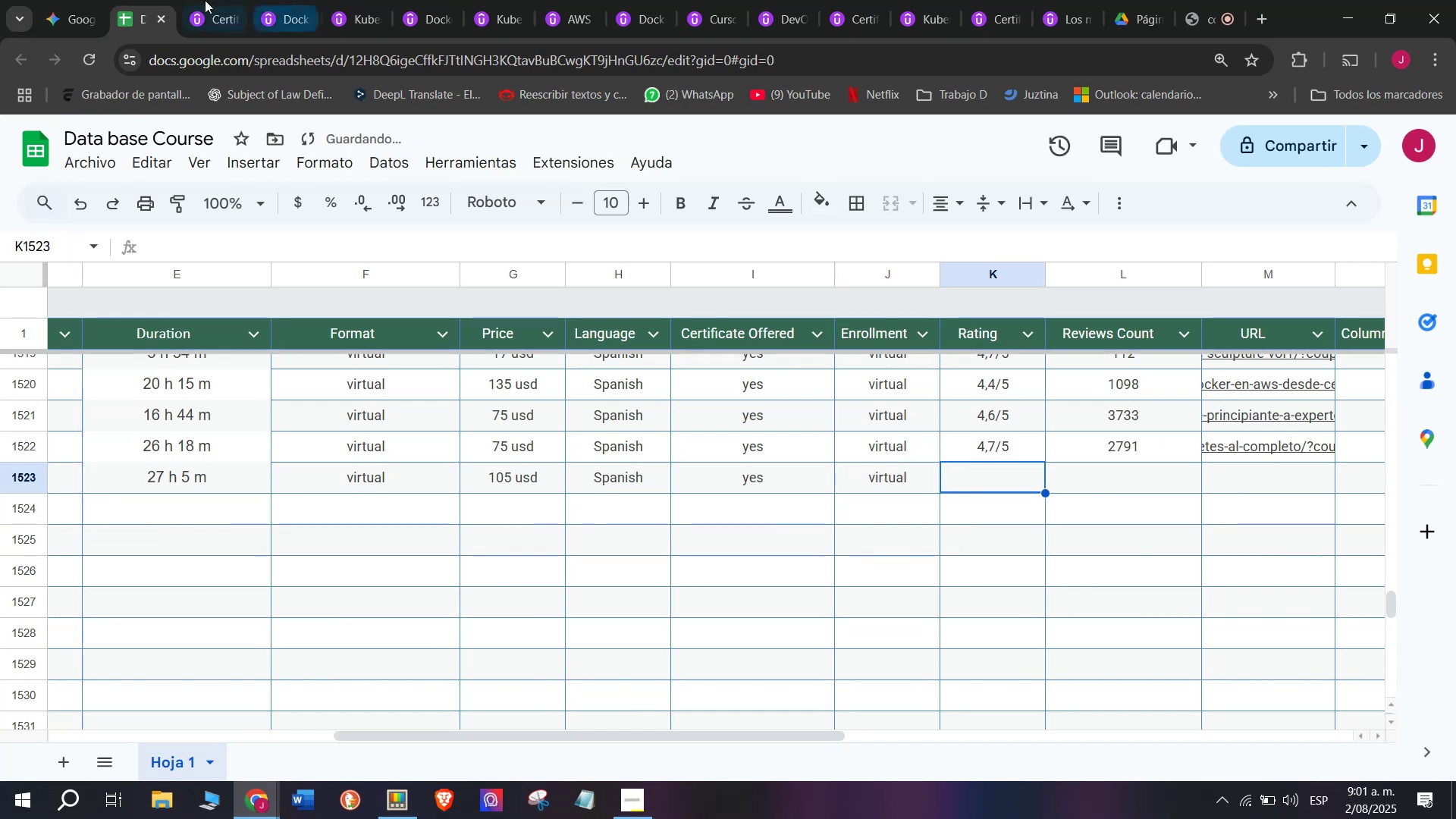 
left_click([202, 0])
 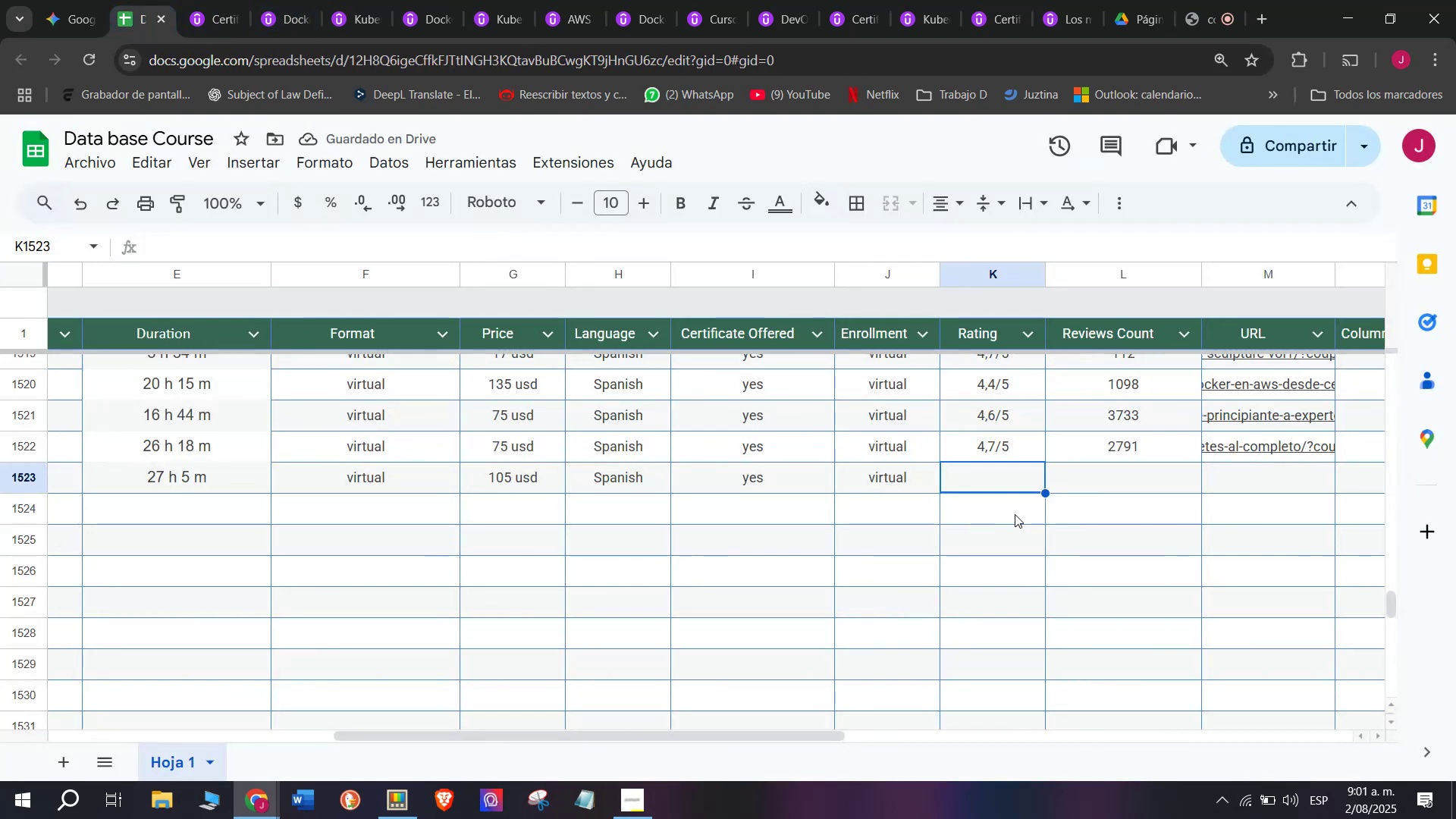 
left_click([994, 448])
 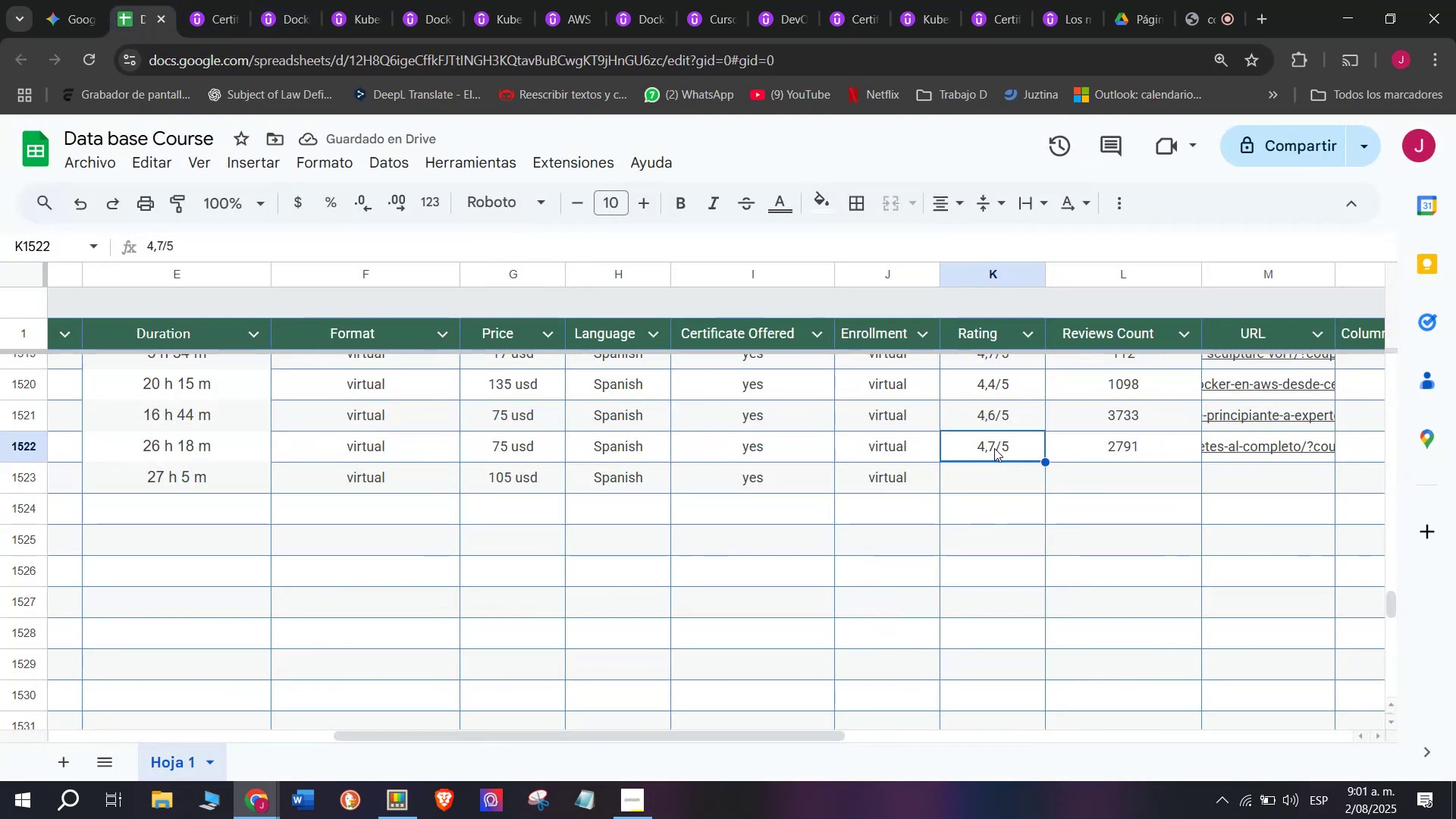 
right_click([994, 448])
 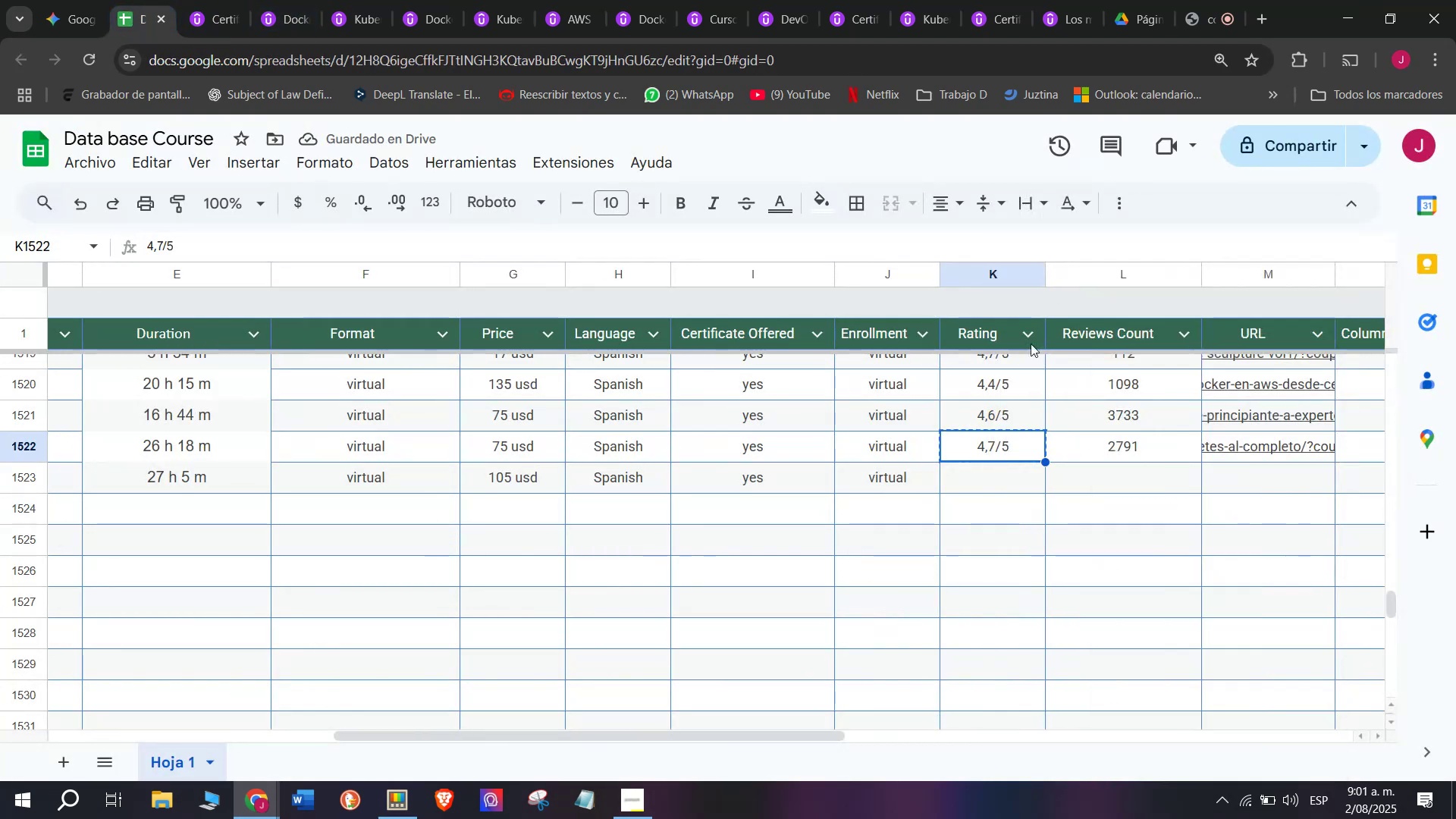 
left_click([1015, 480])
 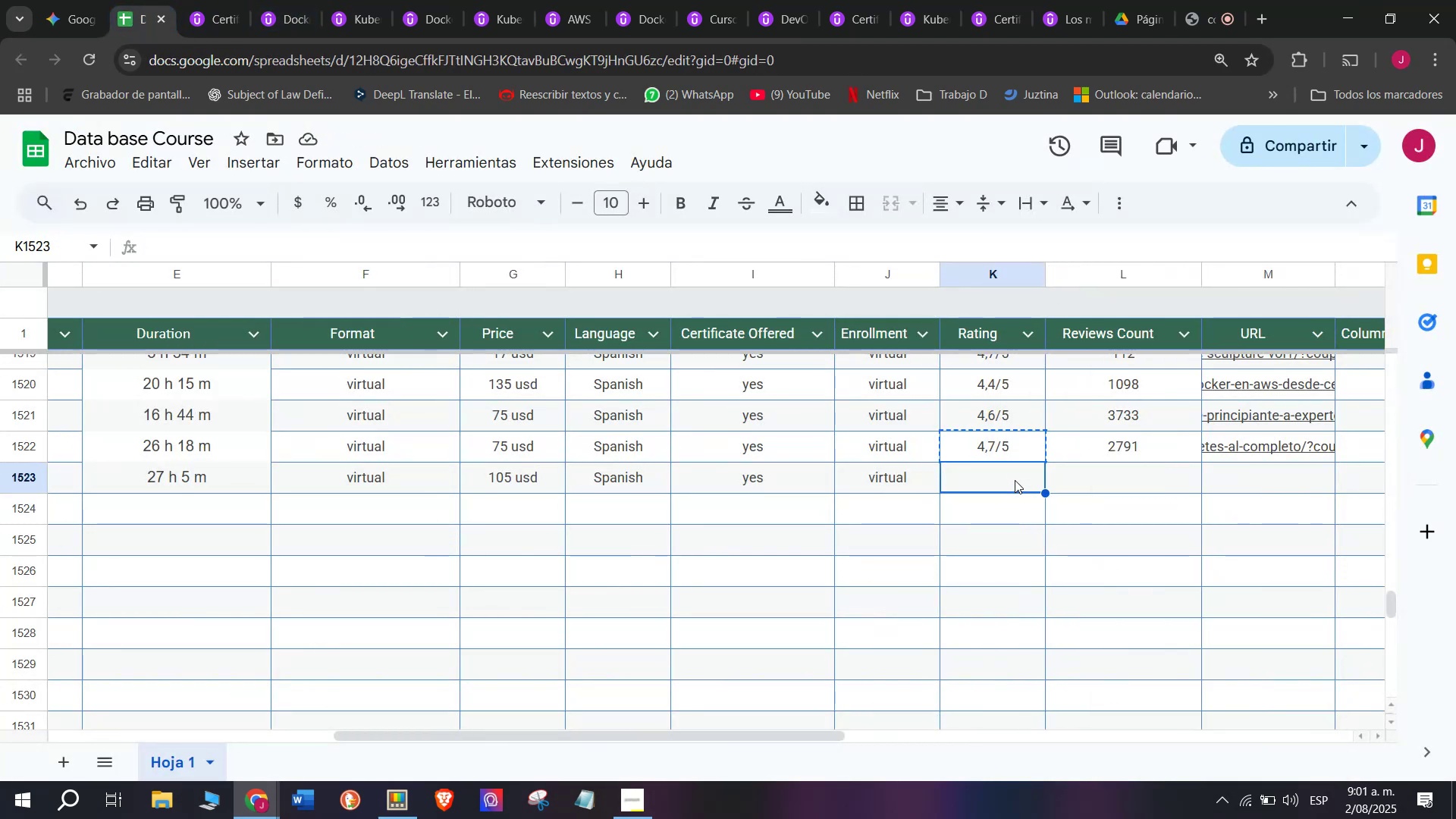 
right_click([1015, 480])
 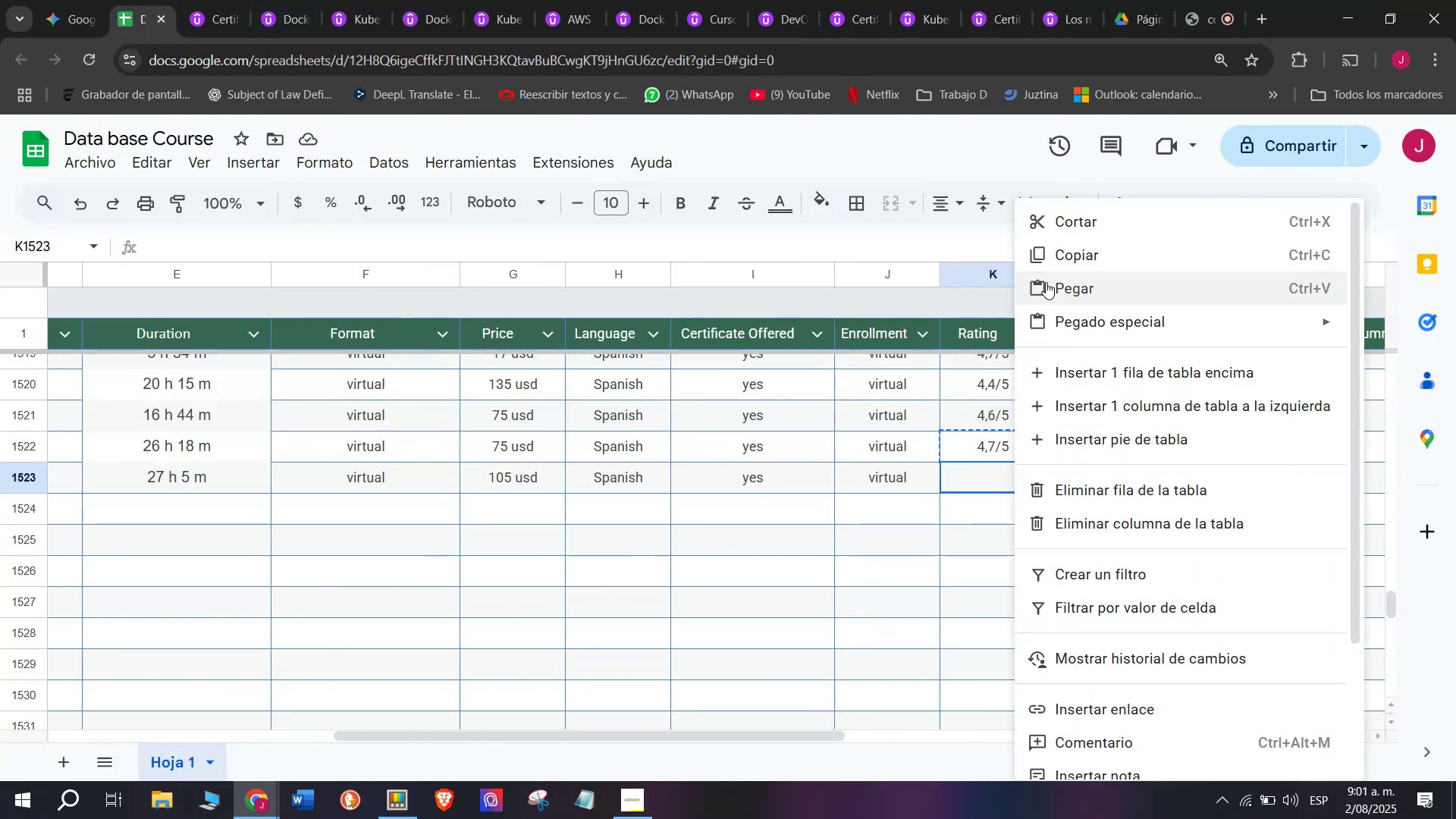 
left_click([1046, 281])
 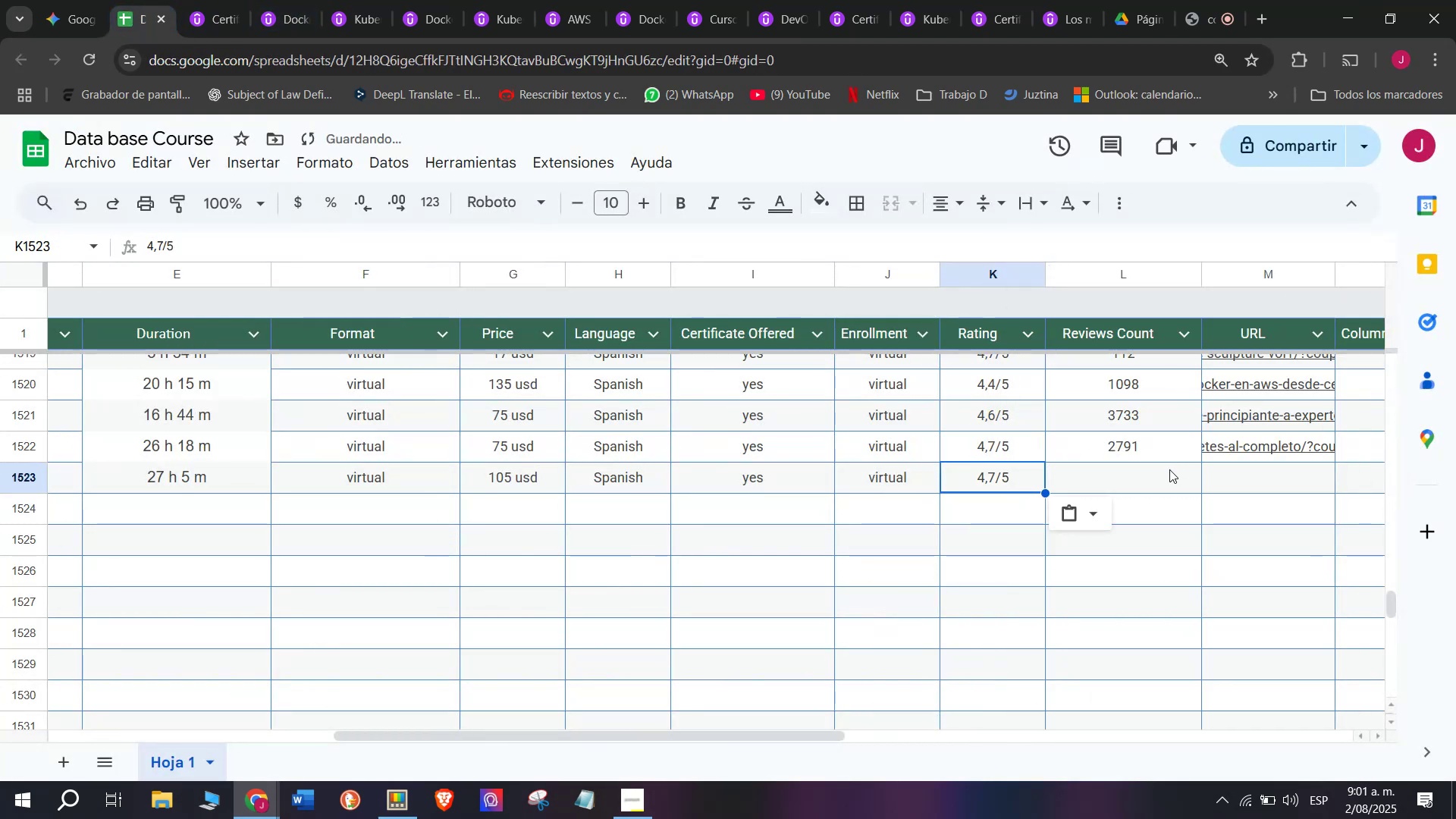 
left_click([1169, 469])
 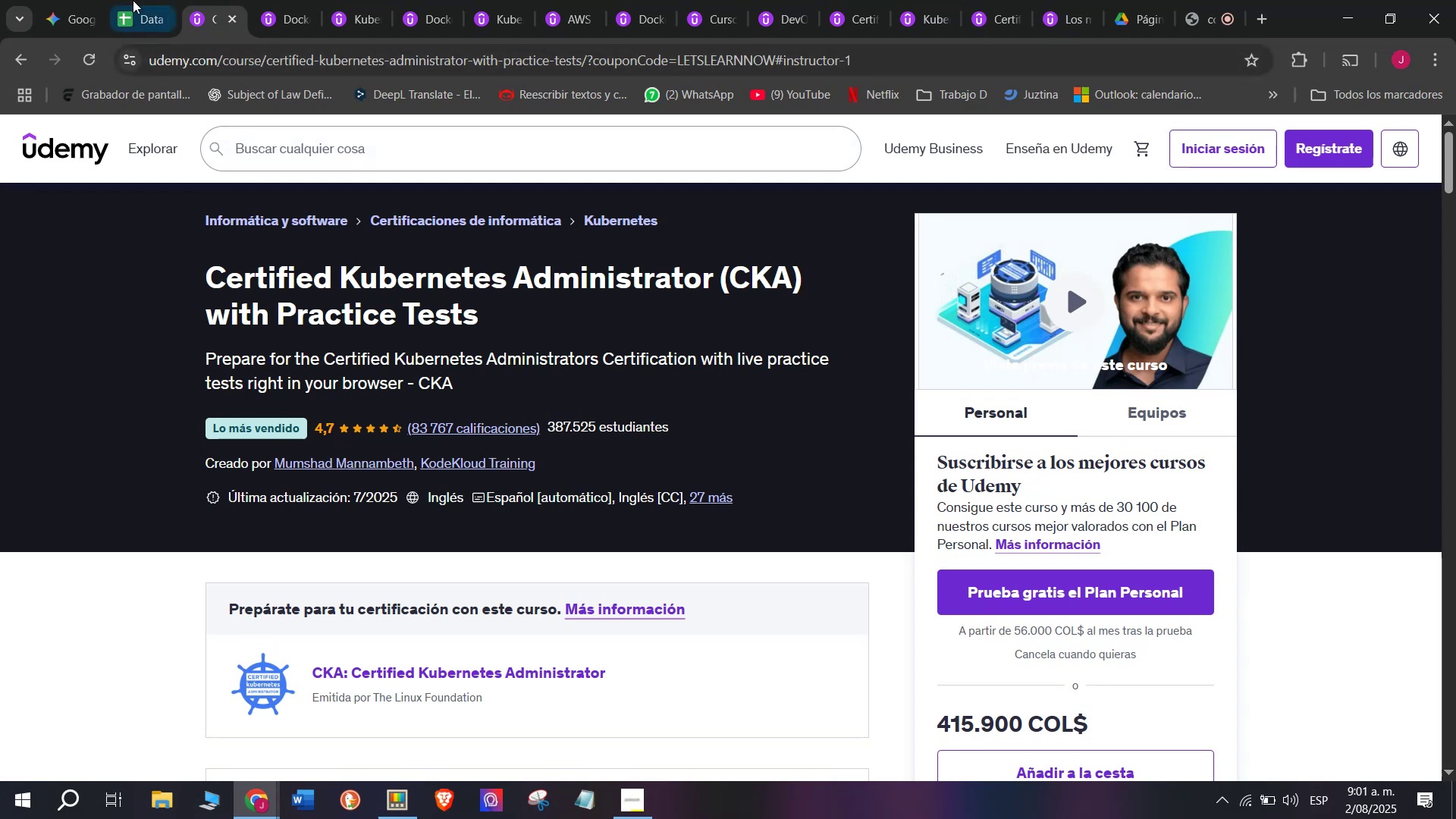 
left_click([122, 0])
 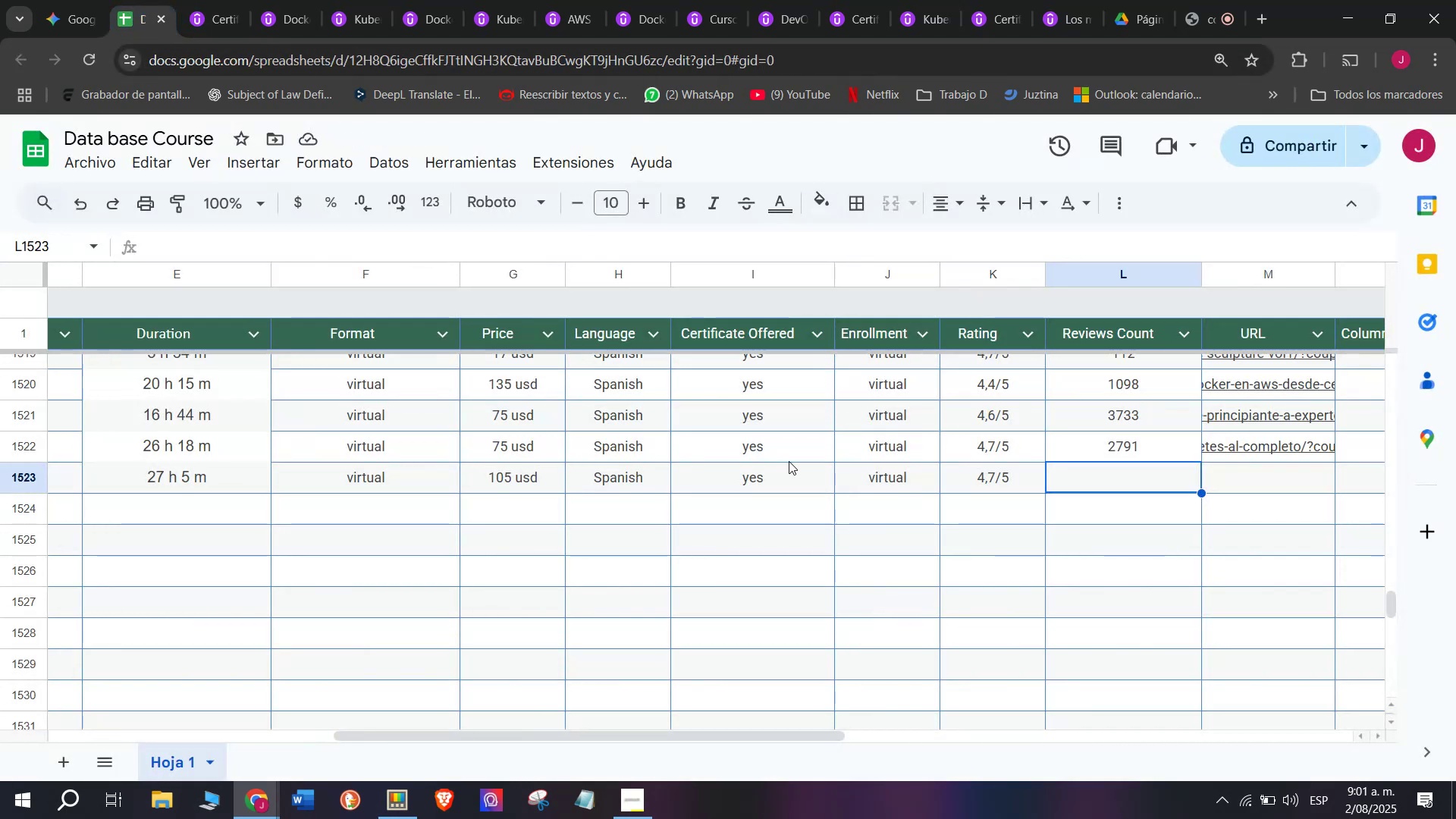 
type(83767)
 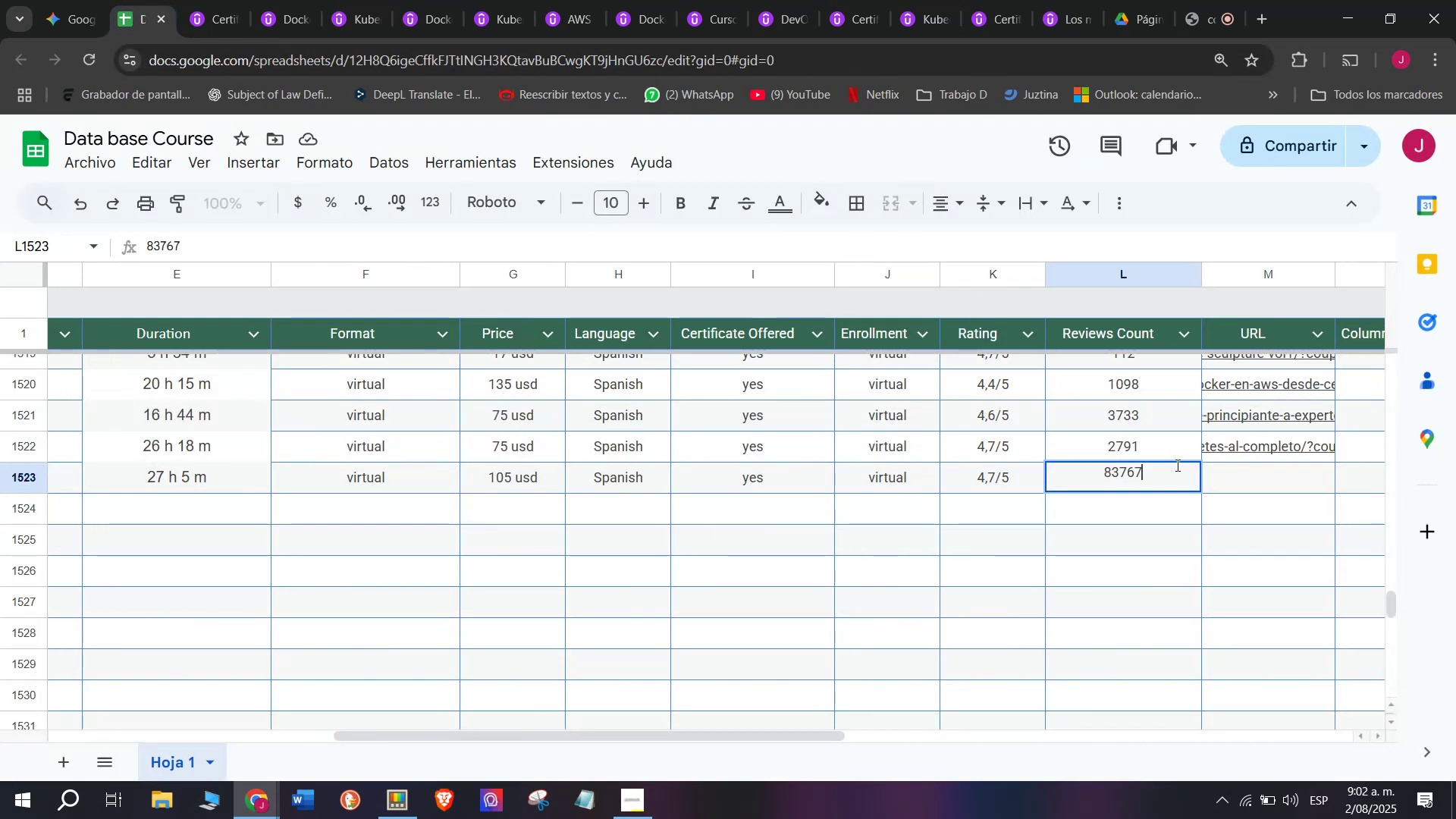 
left_click([1228, 482])
 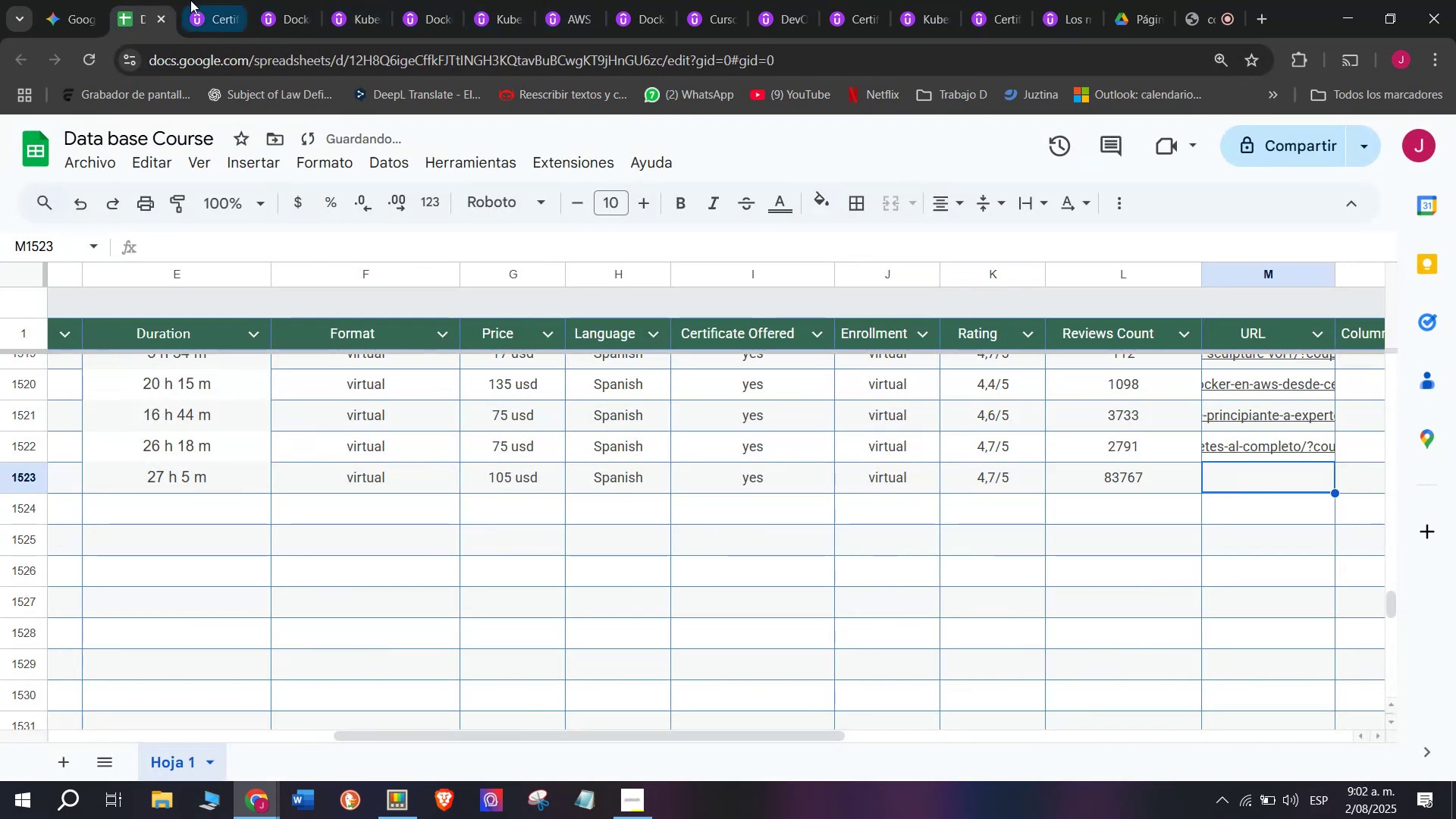 
left_click([190, 0])
 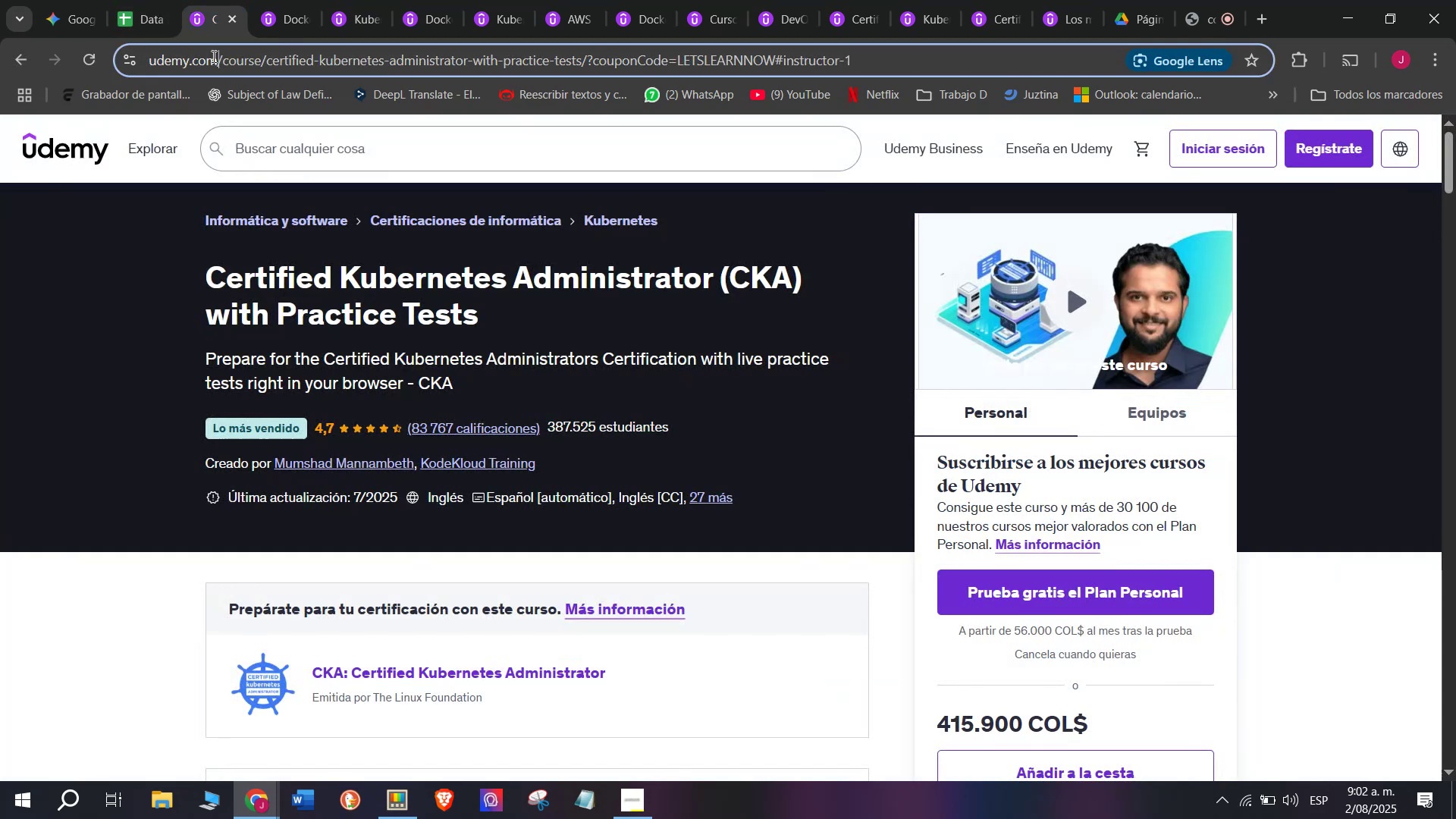 
triple_click([212, 56])
 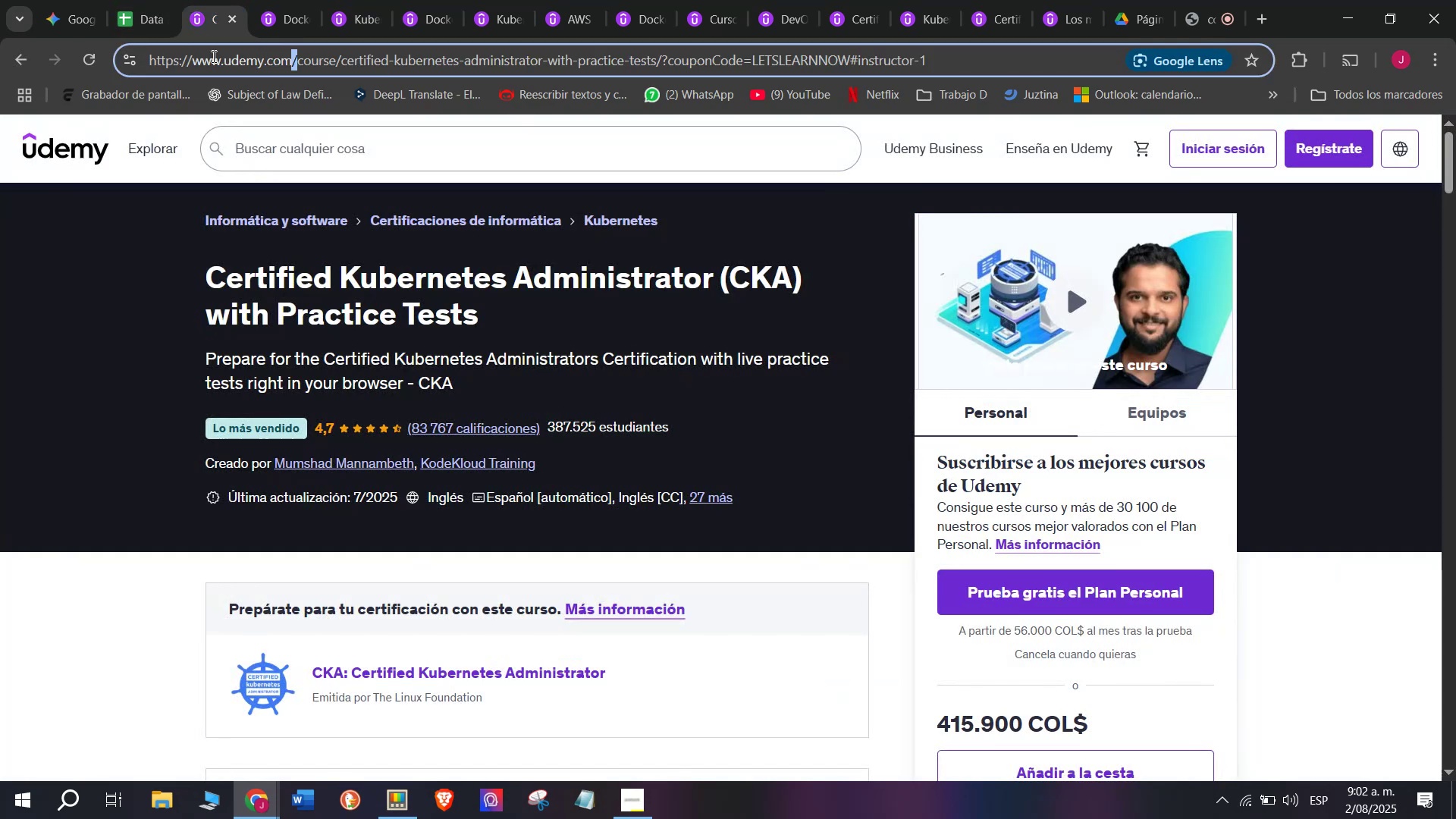 
triple_click([212, 56])
 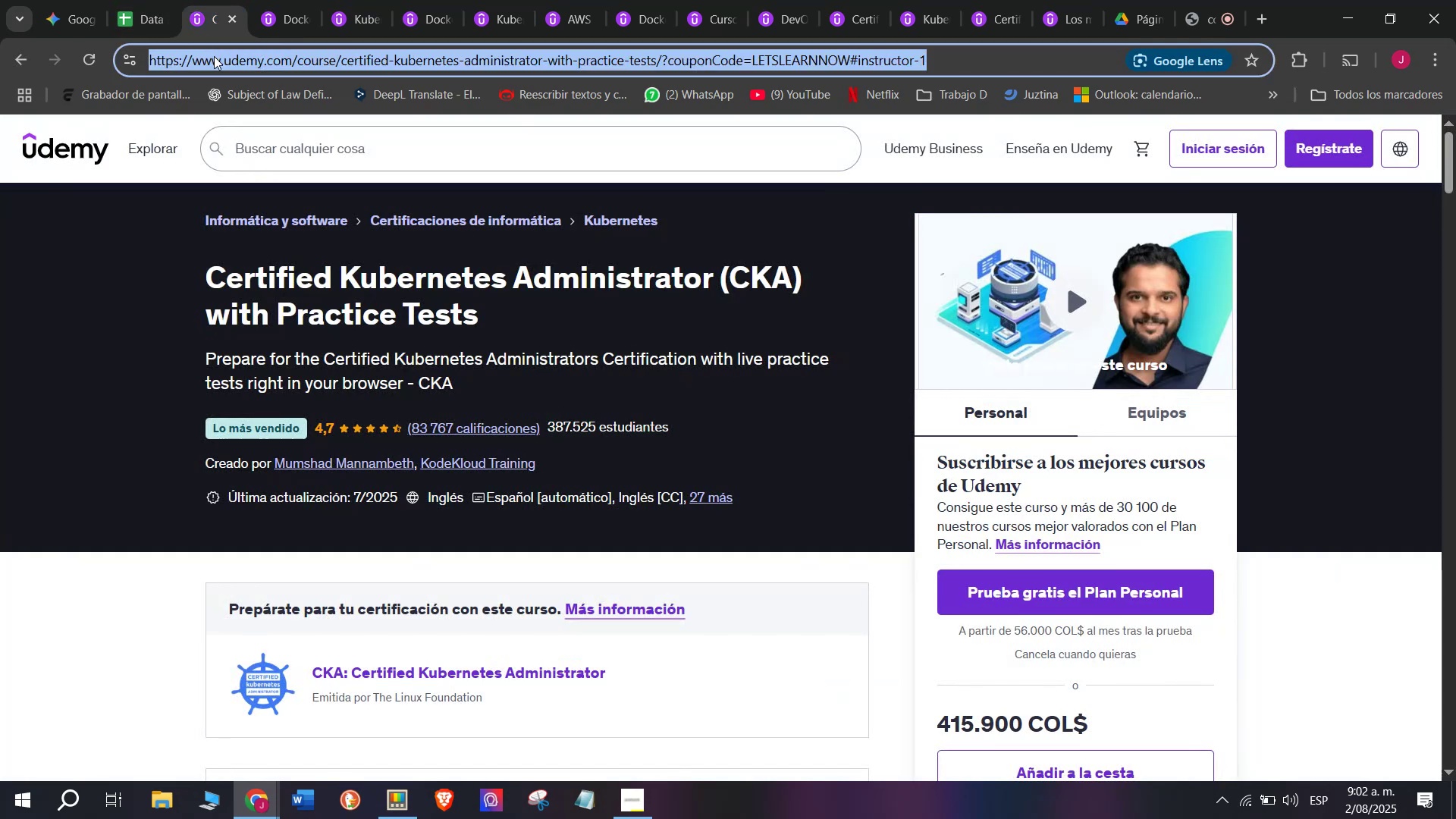 
key(Control+ControlLeft)
 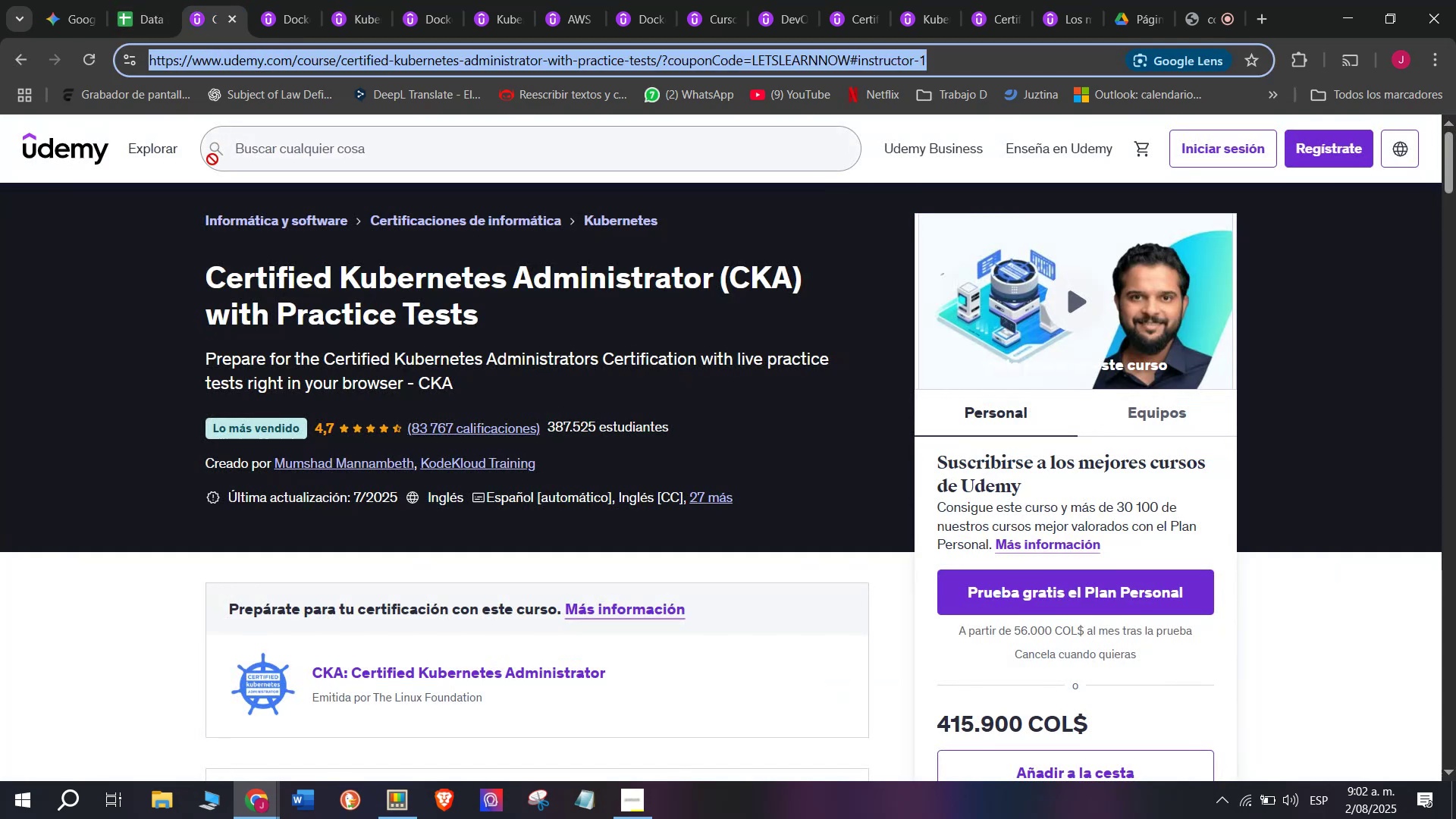 
key(Break)
 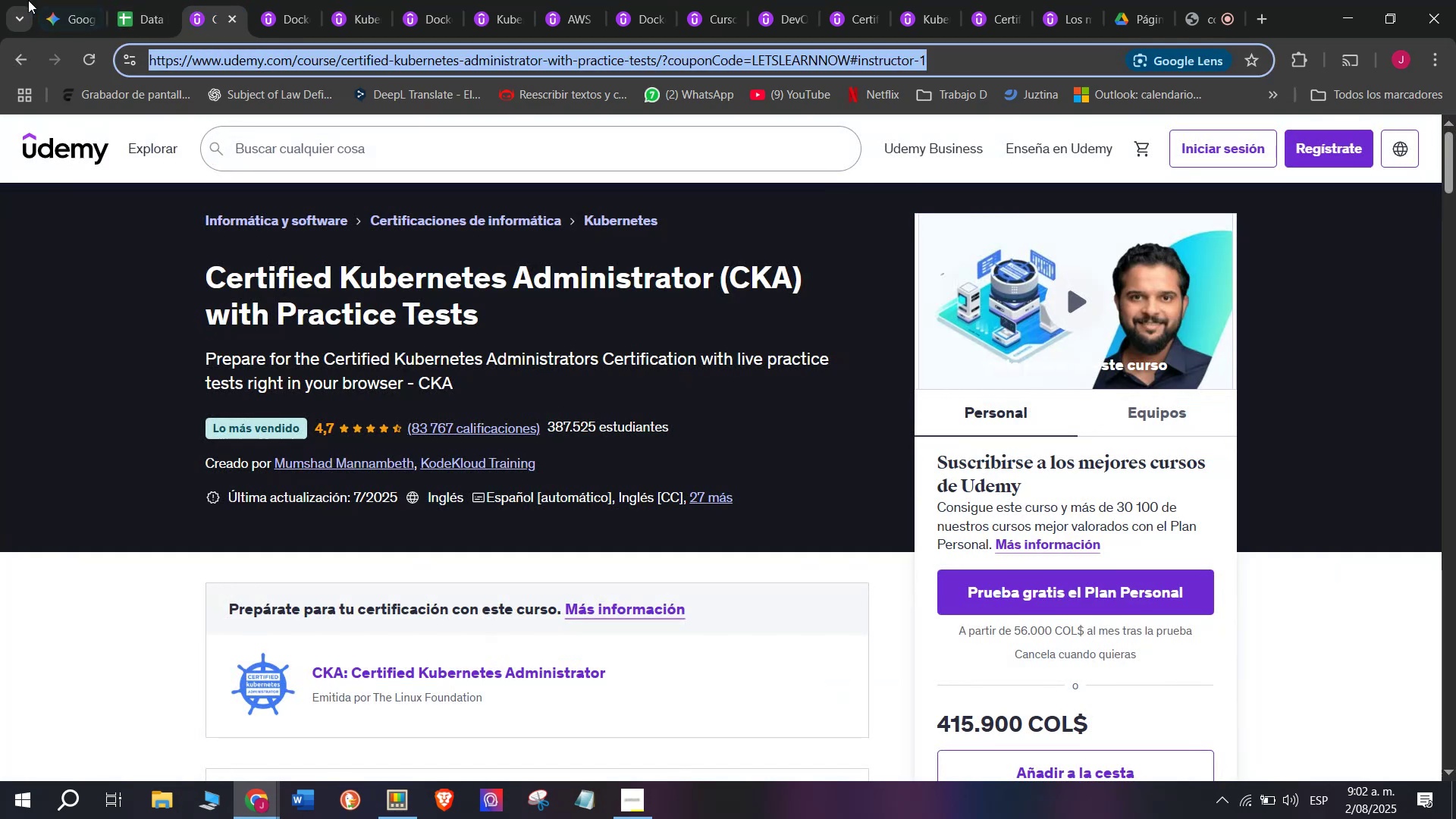 
key(Control+C)
 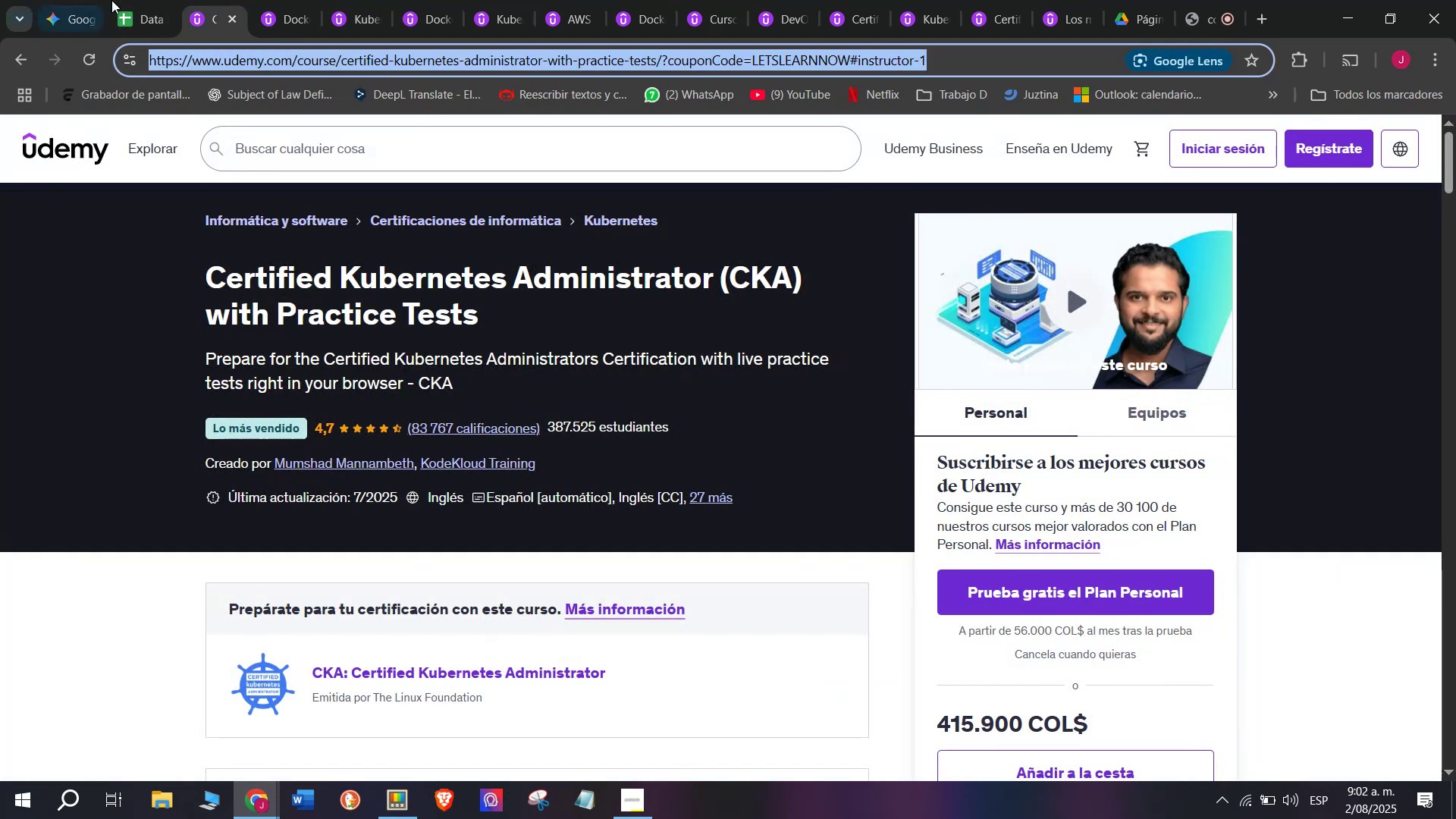 
left_click([125, 0])
 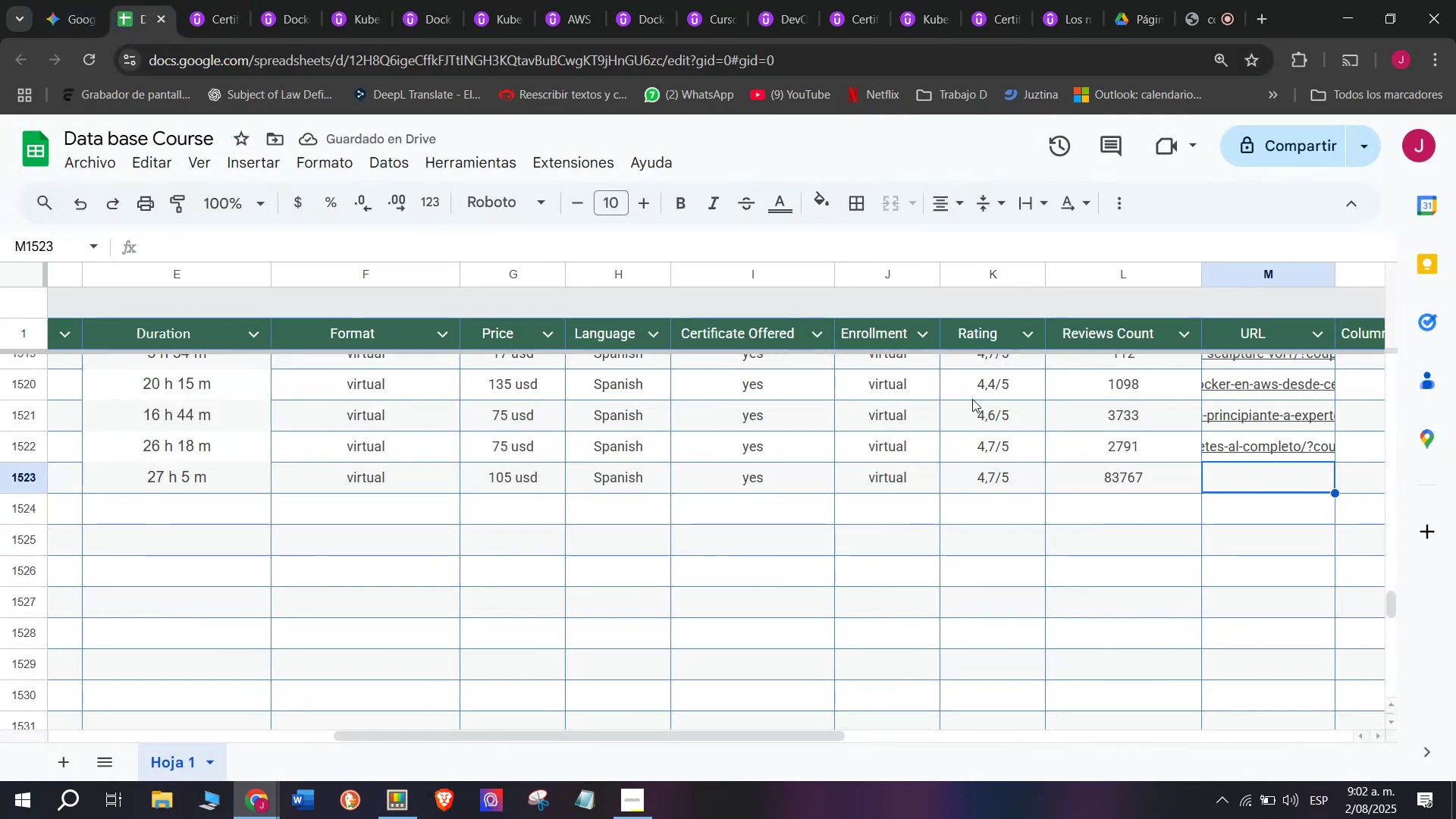 
key(Z)
 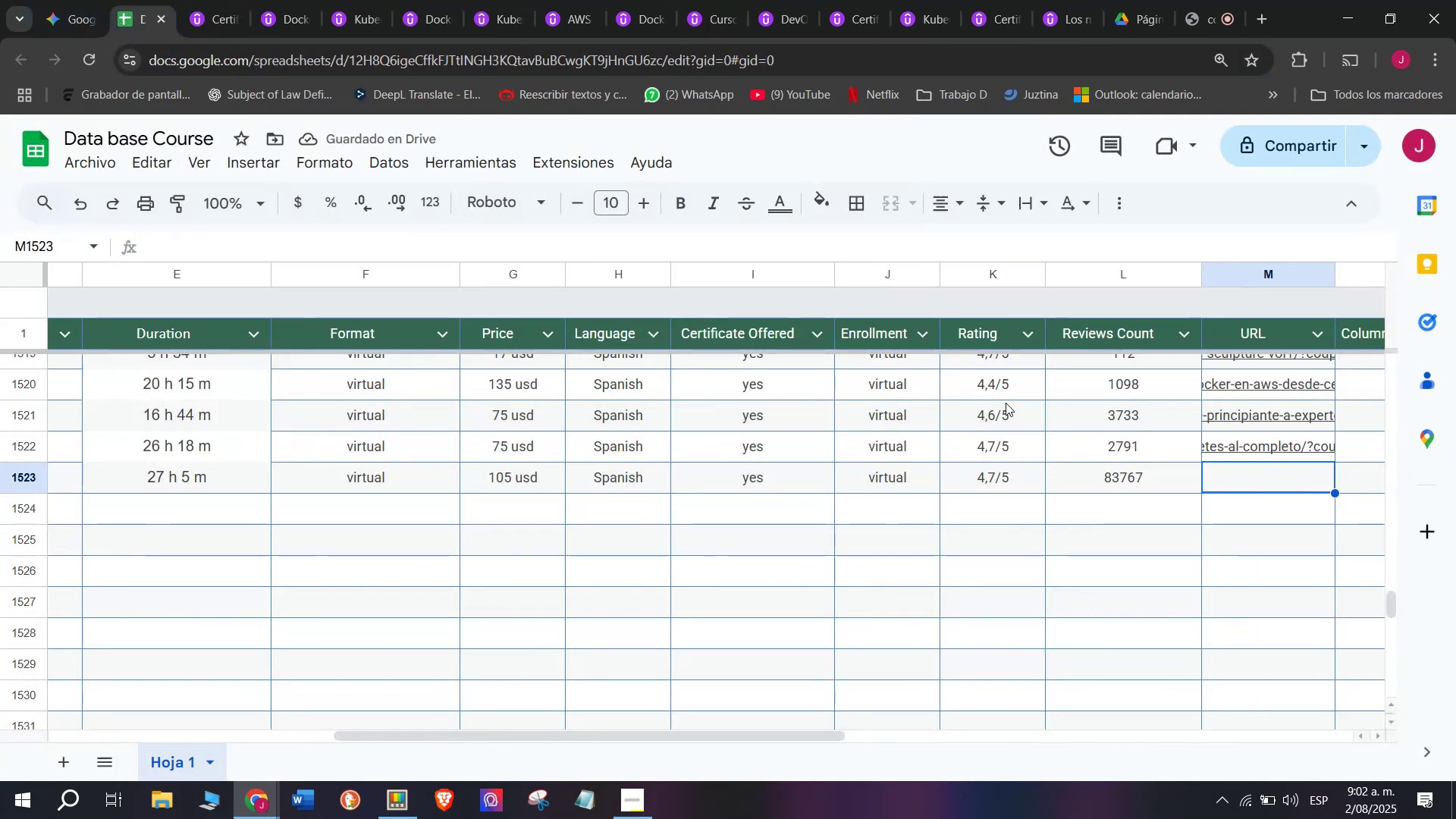 
key(Control+ControlLeft)
 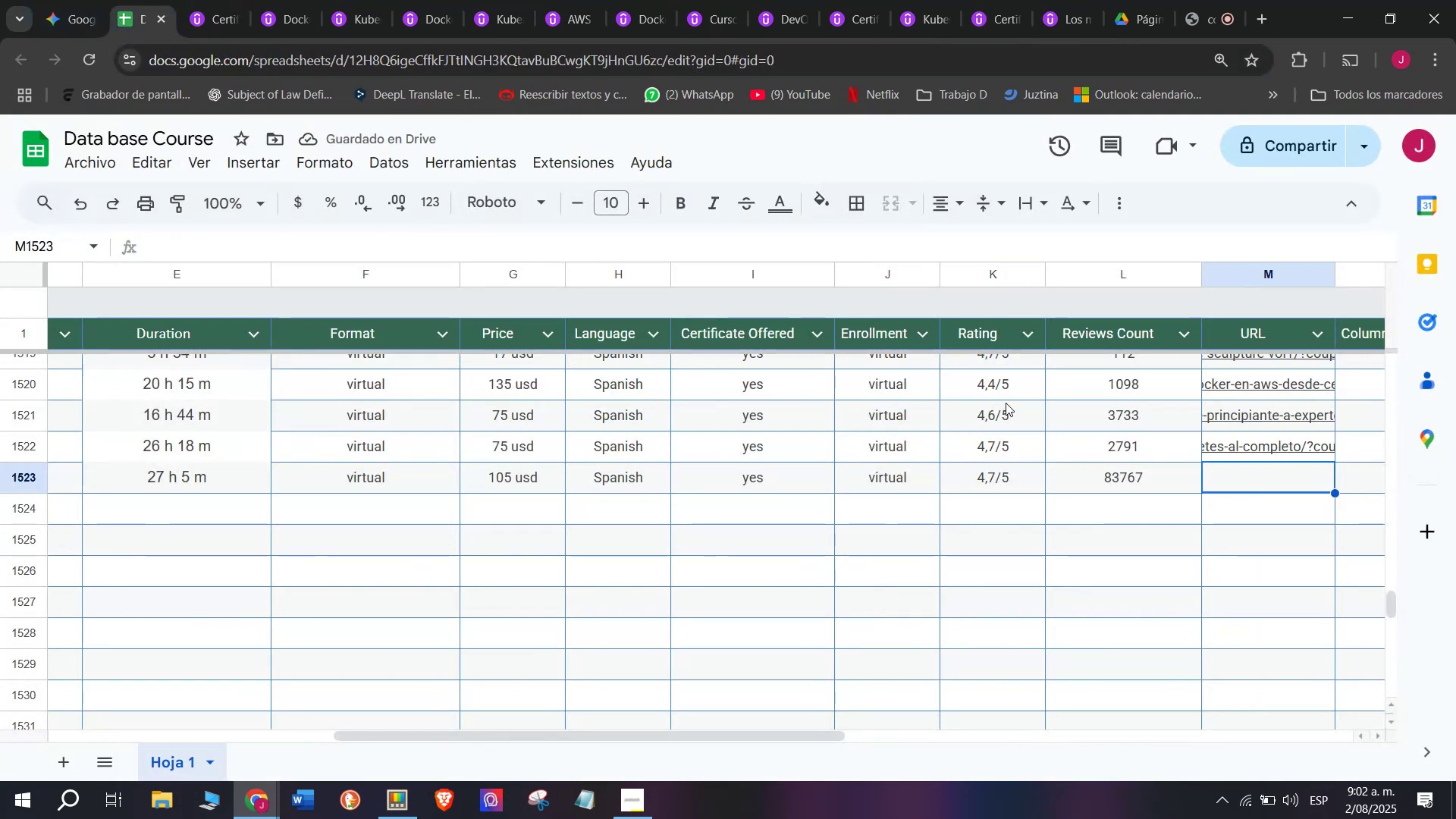 
key(Control+V)
 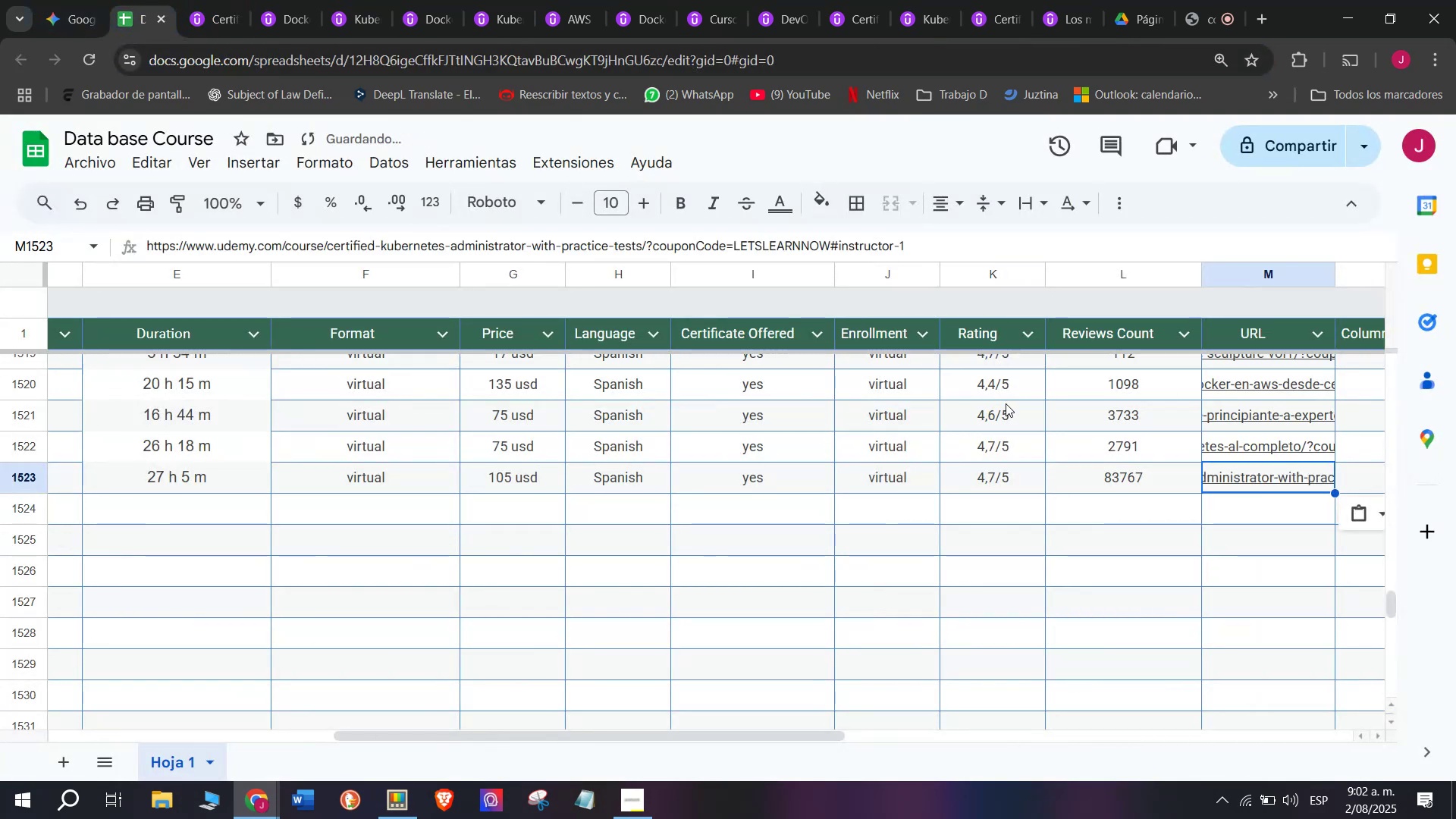 
scroll: coordinate [84, 485], scroll_direction: up, amount: 8.0
 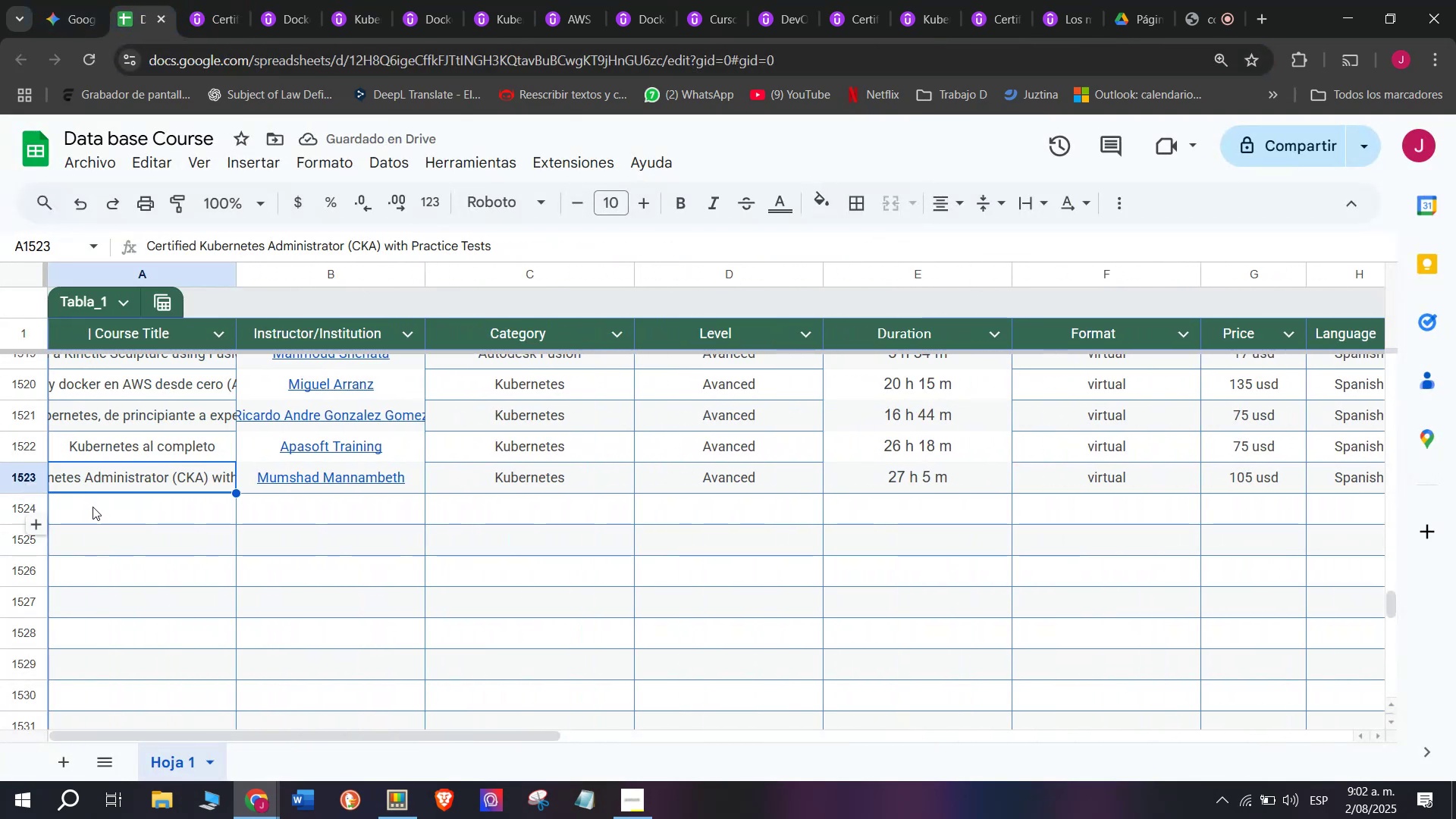 
left_click([84, 485])
 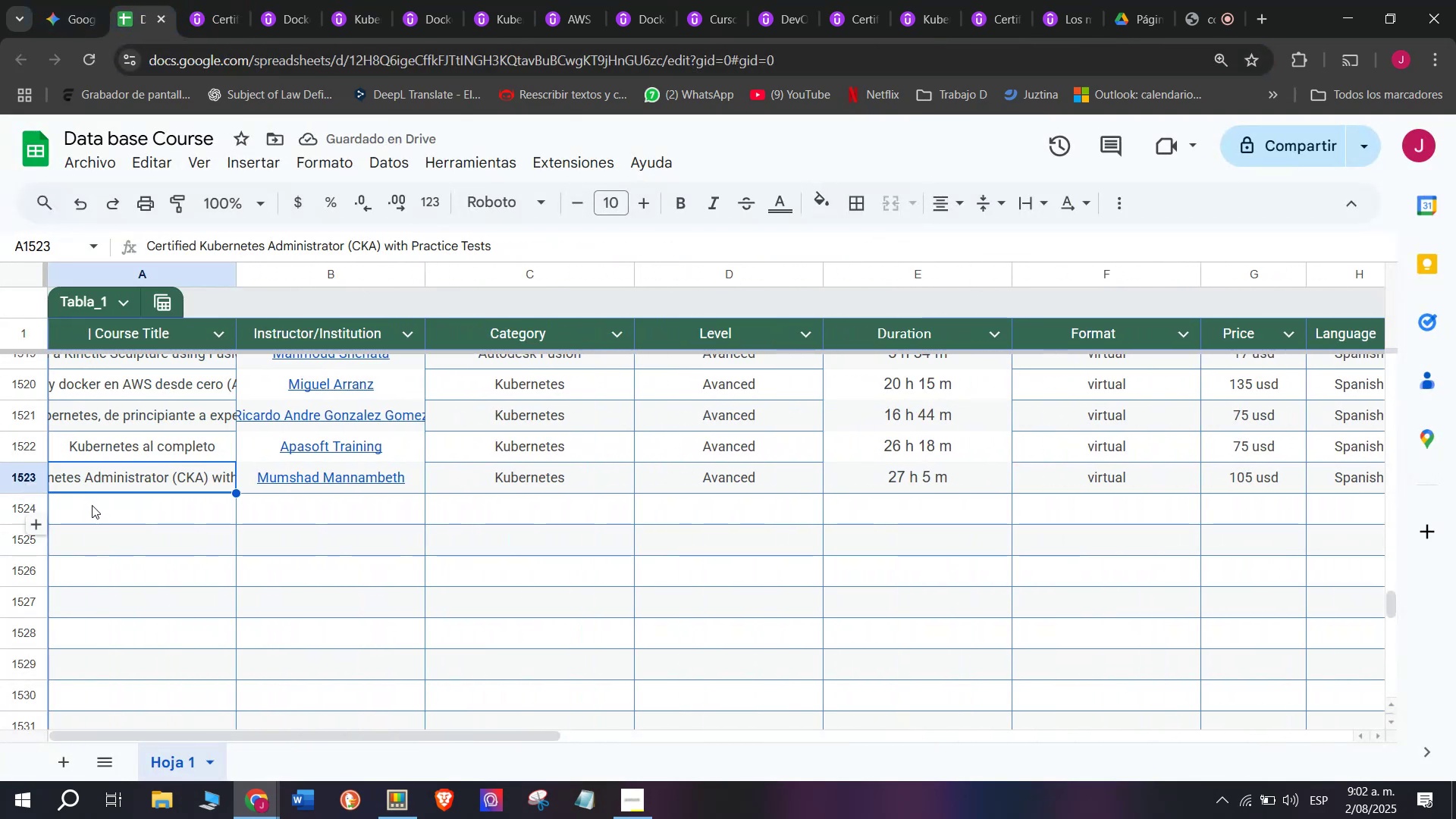 
left_click([93, 507])
 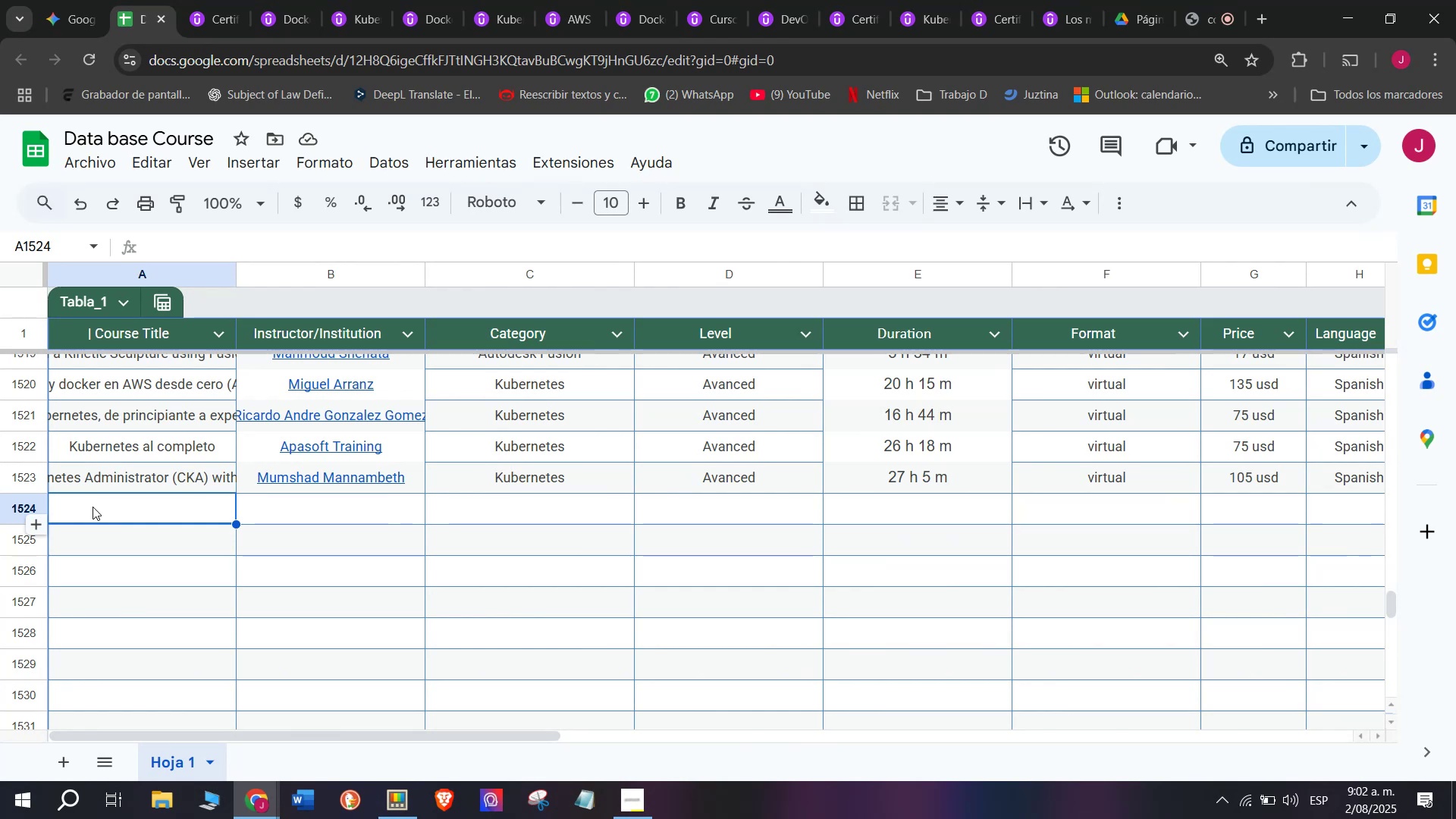 
wait(38.05)
 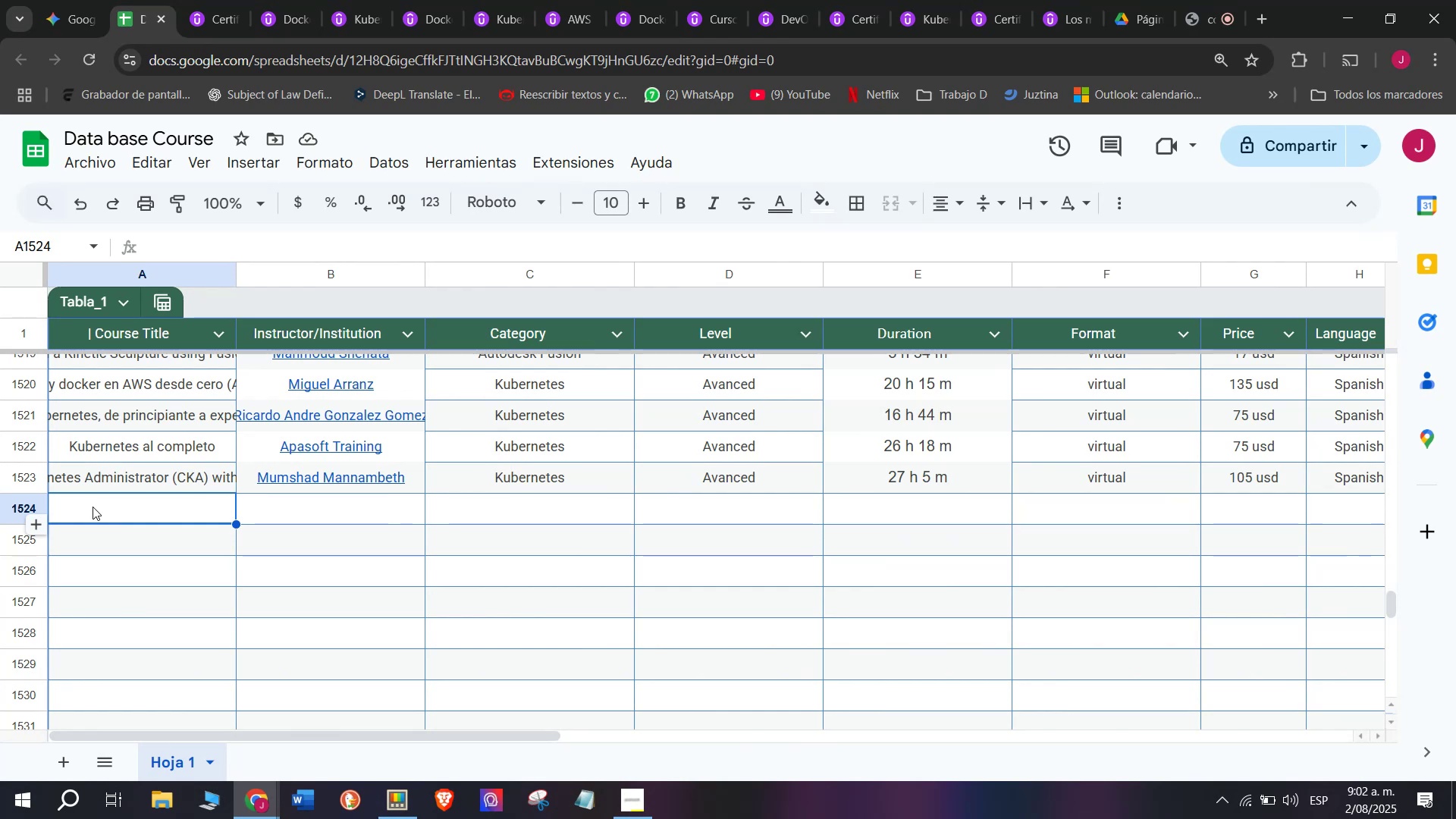 
scroll: coordinate [69, 429], scroll_direction: none, amount: 0.0
 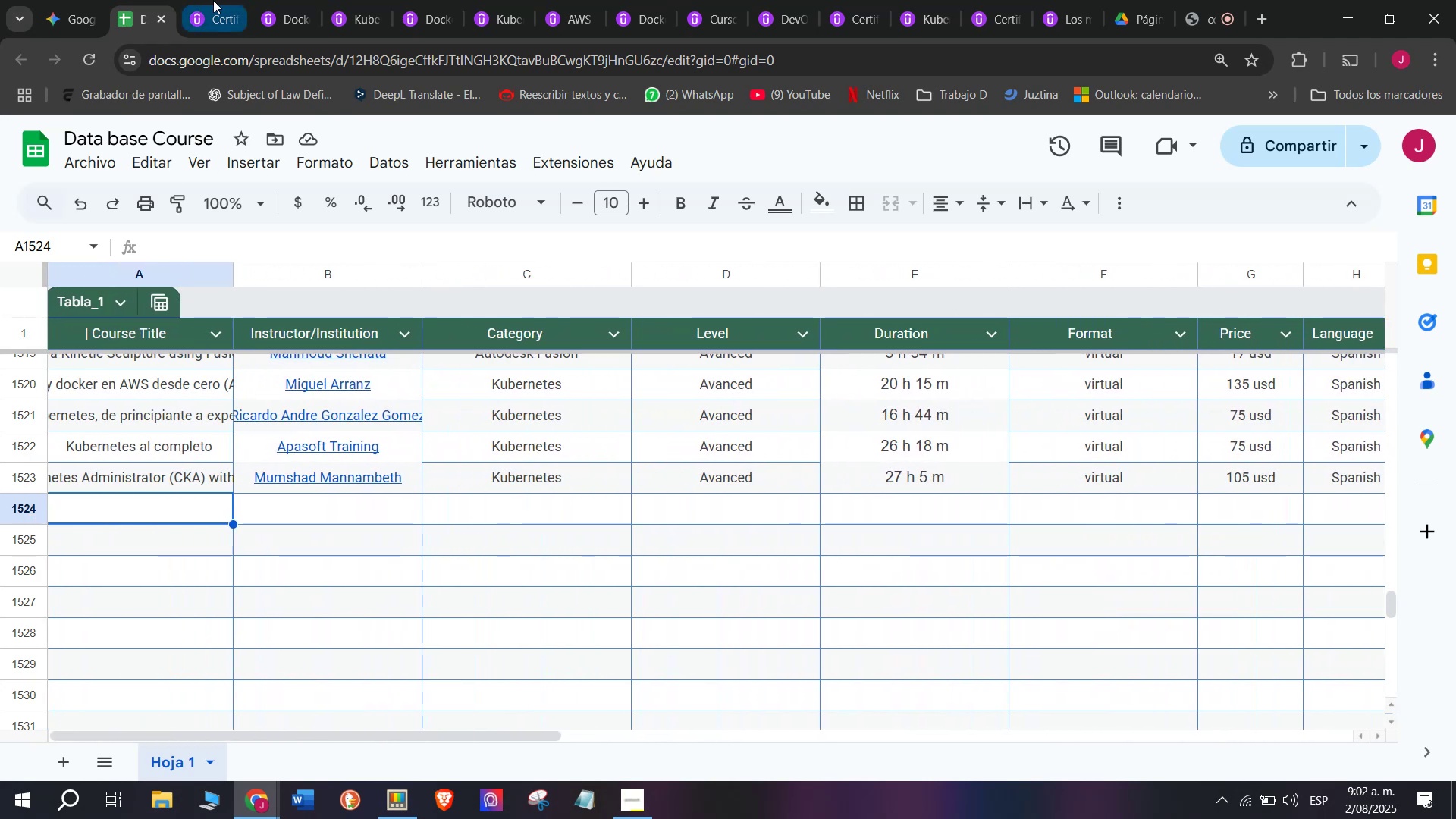 
left_click([213, 0])
 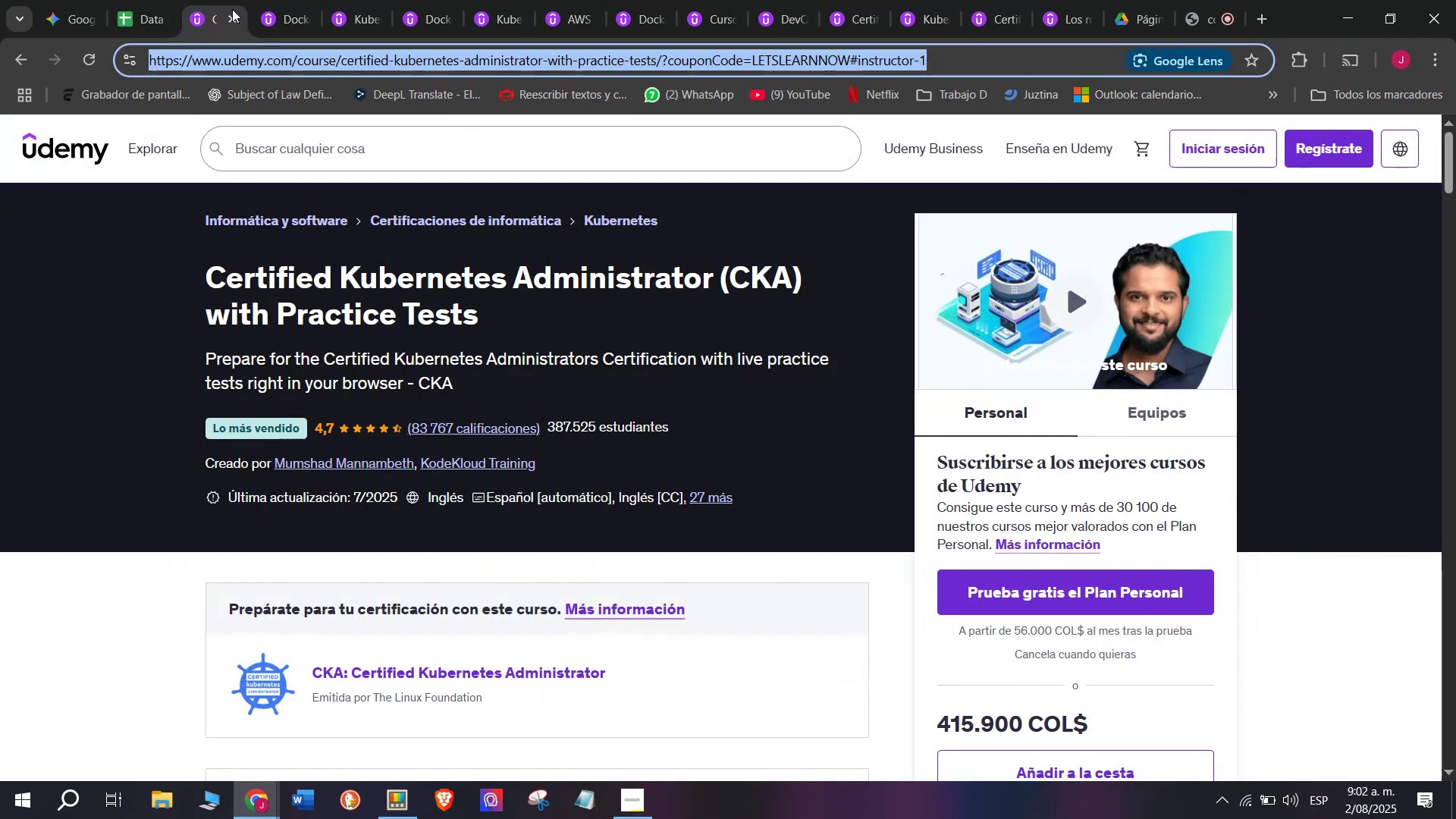 
left_click([232, 18])
 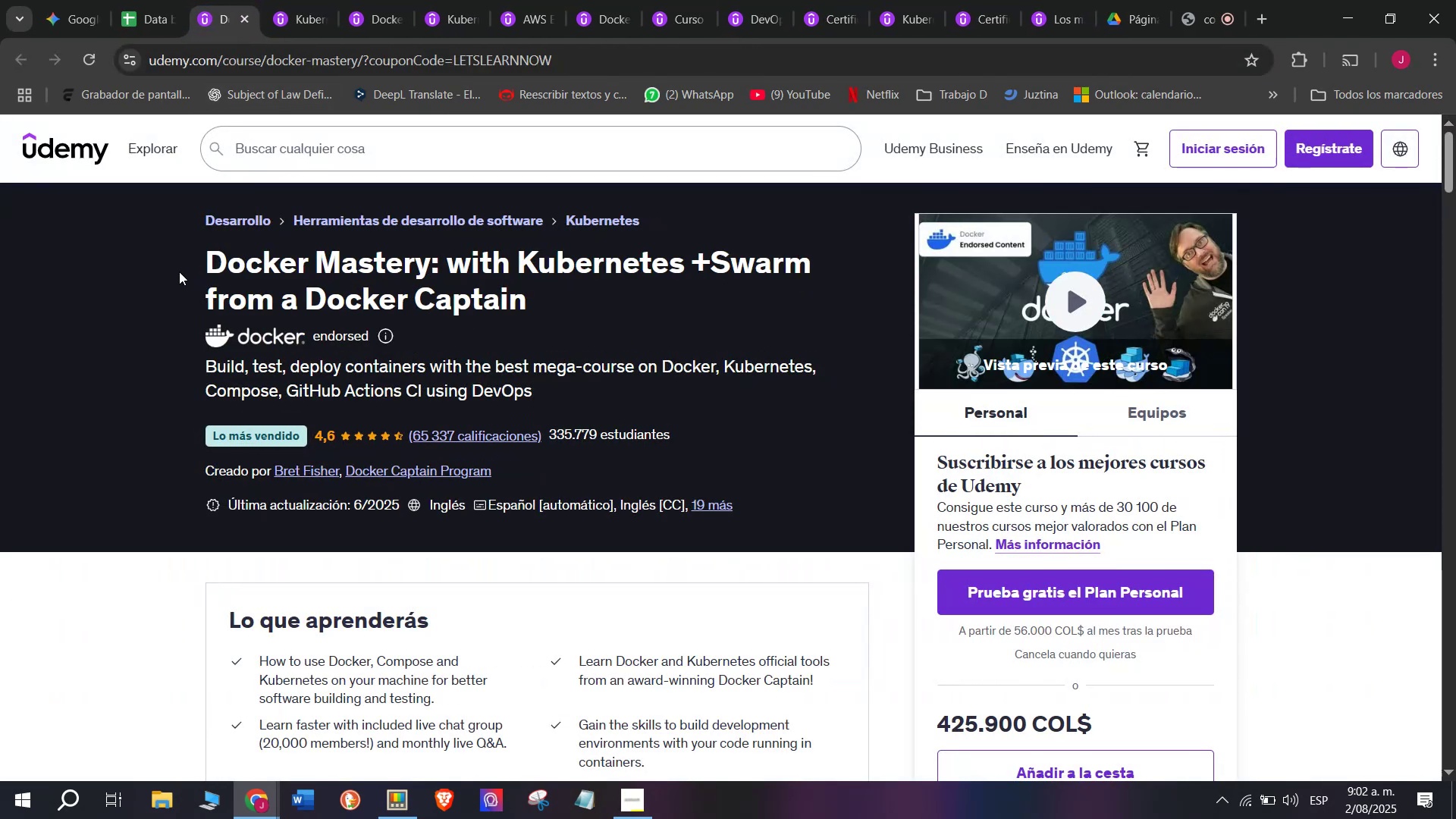 
left_click_drag(start_coordinate=[181, 262], to_coordinate=[701, 302])
 